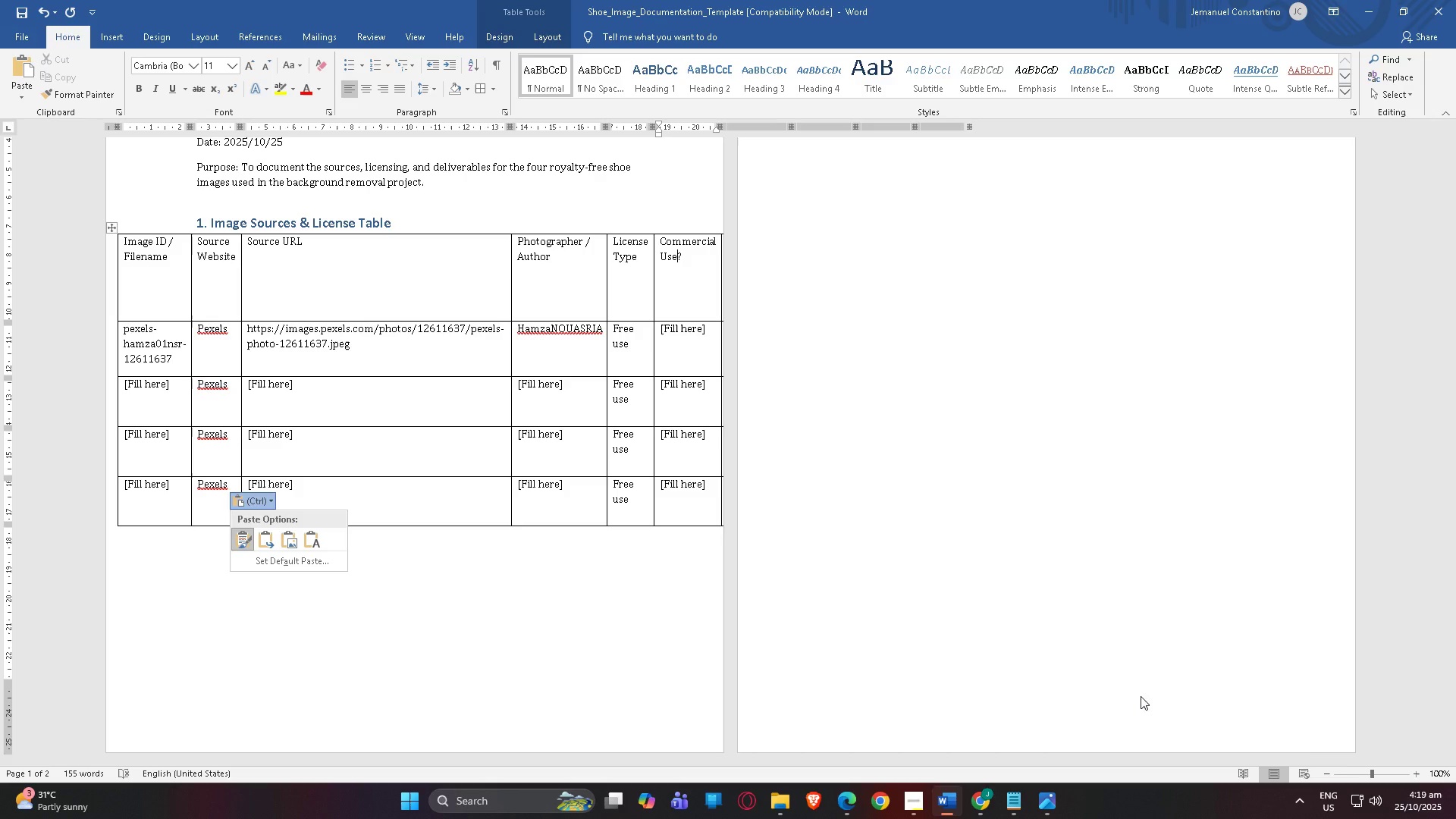 
left_click_drag(start_coordinate=[1366, 777], to_coordinate=[1348, 777])
 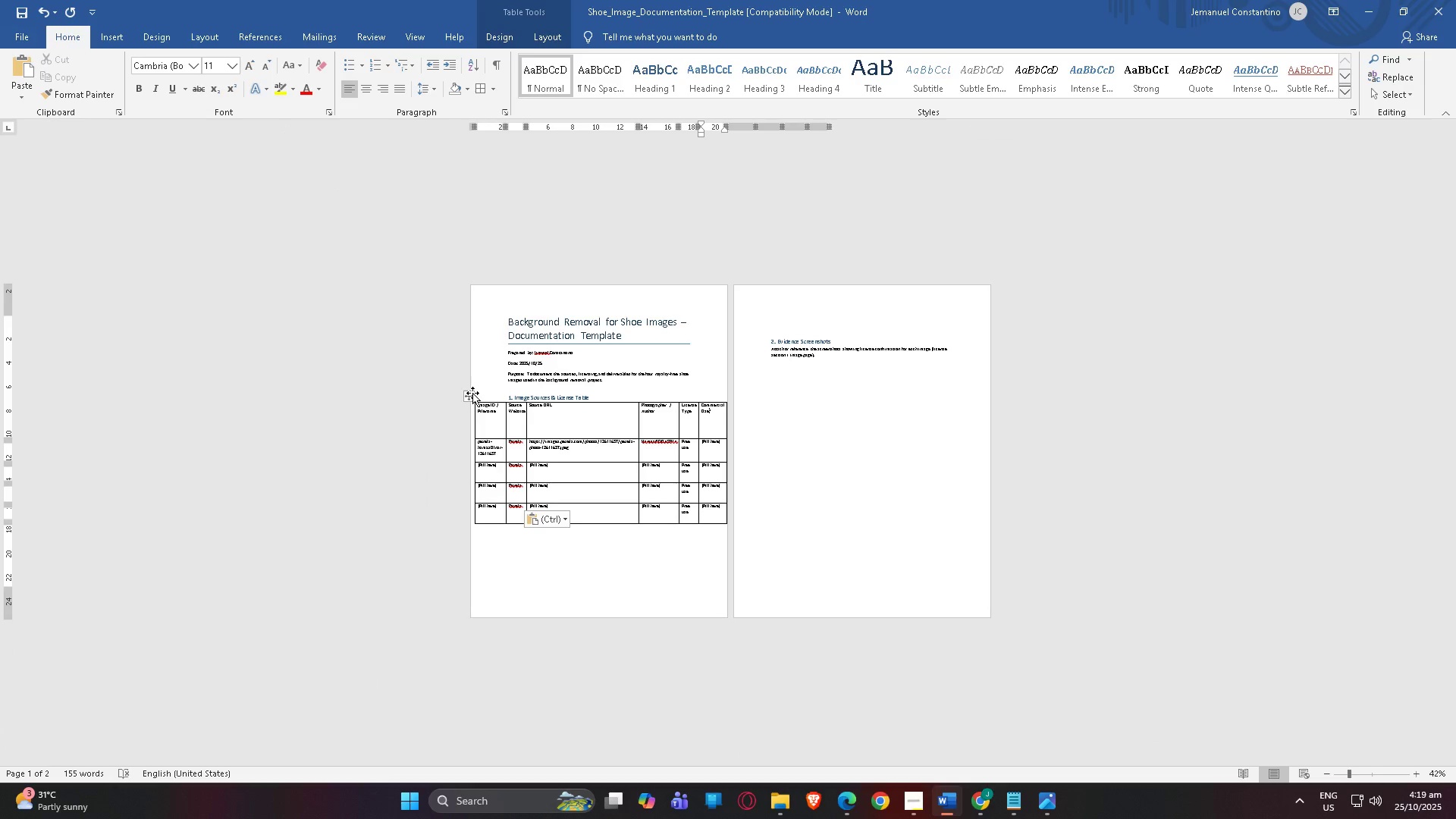 
left_click_drag(start_coordinate=[472, 394], to_coordinate=[466, 396])
 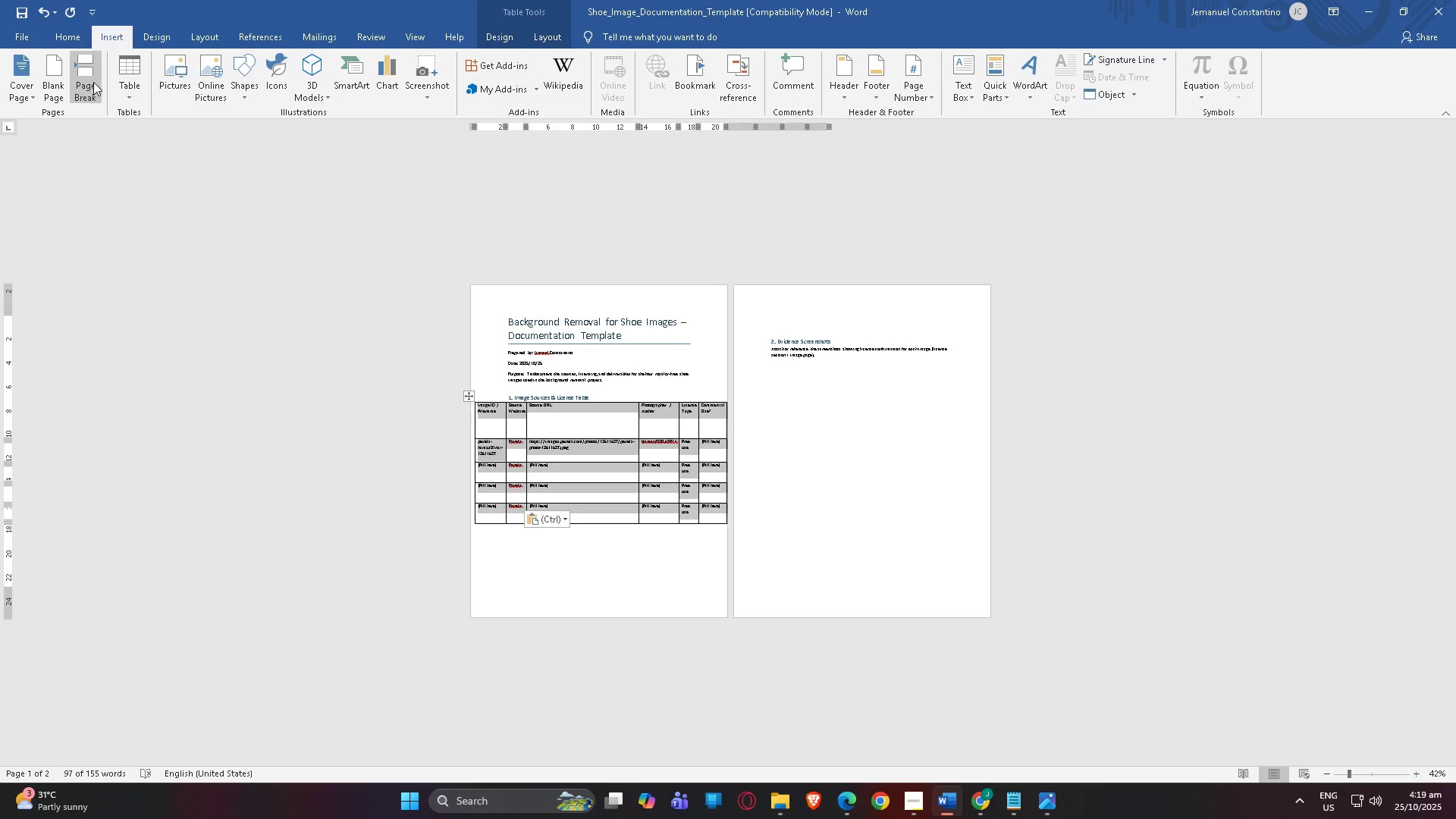 
wait(6.03)
 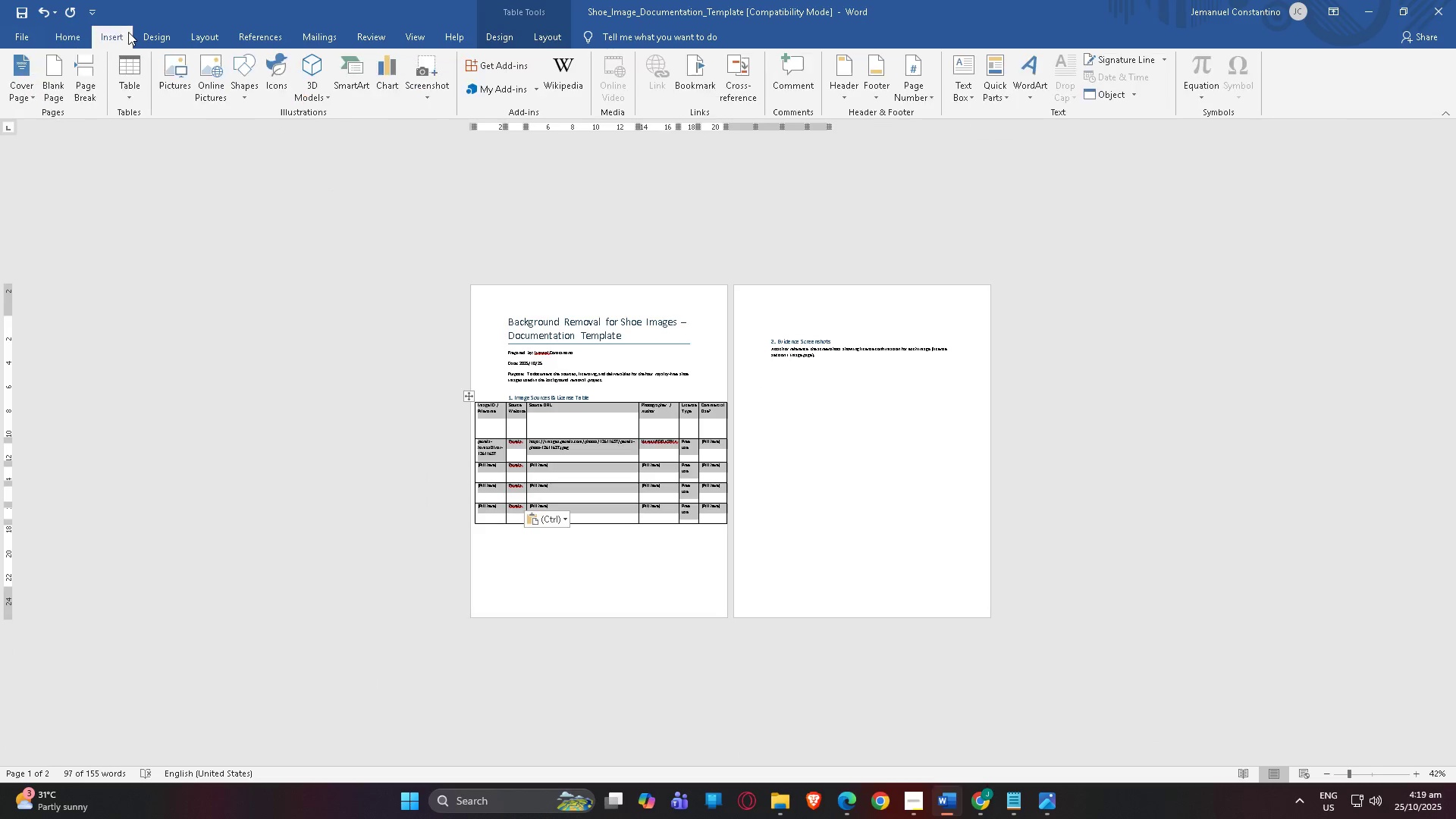 
left_click([209, 38])
 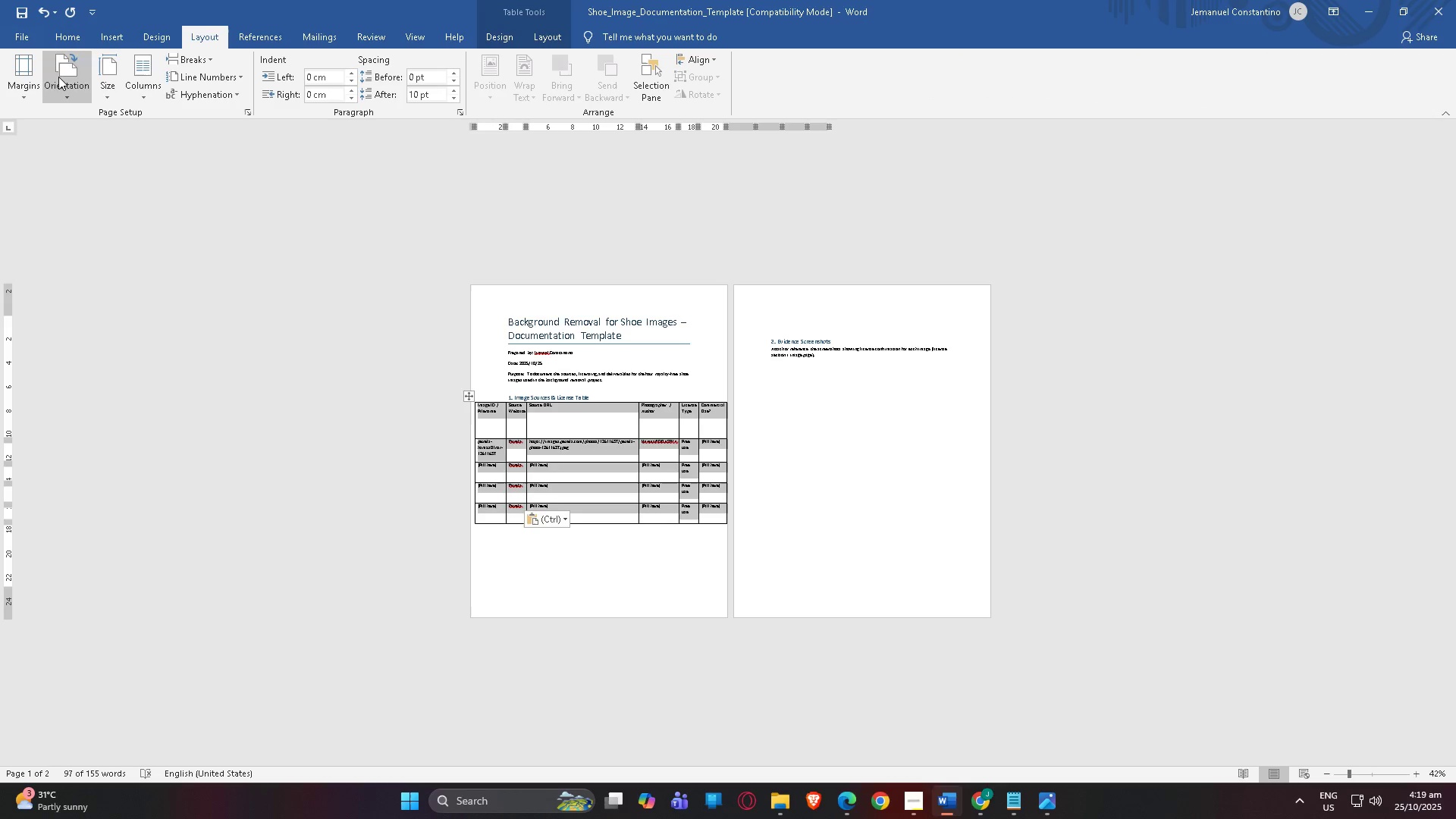 
left_click([58, 77])
 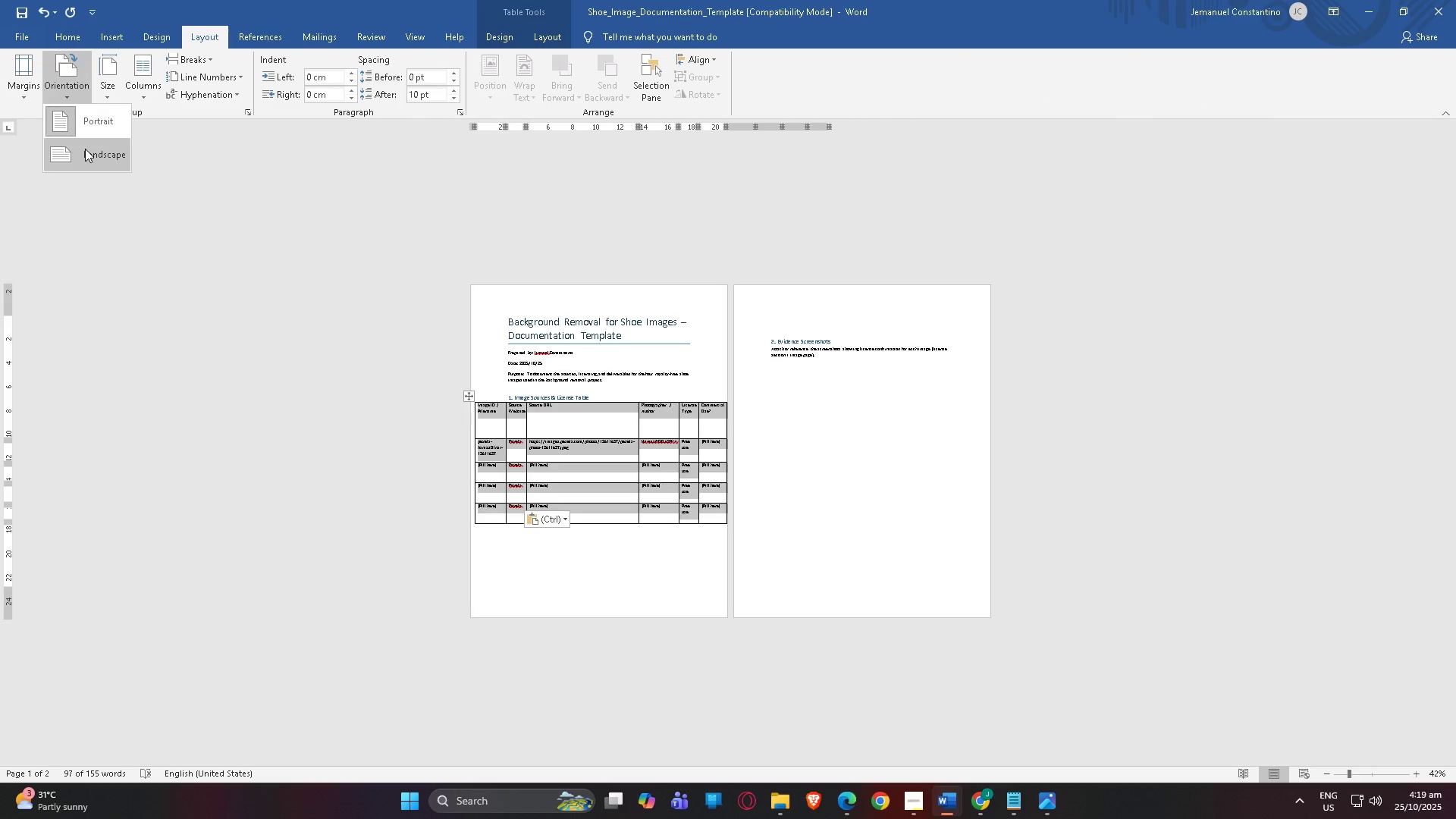 
left_click([85, 149])
 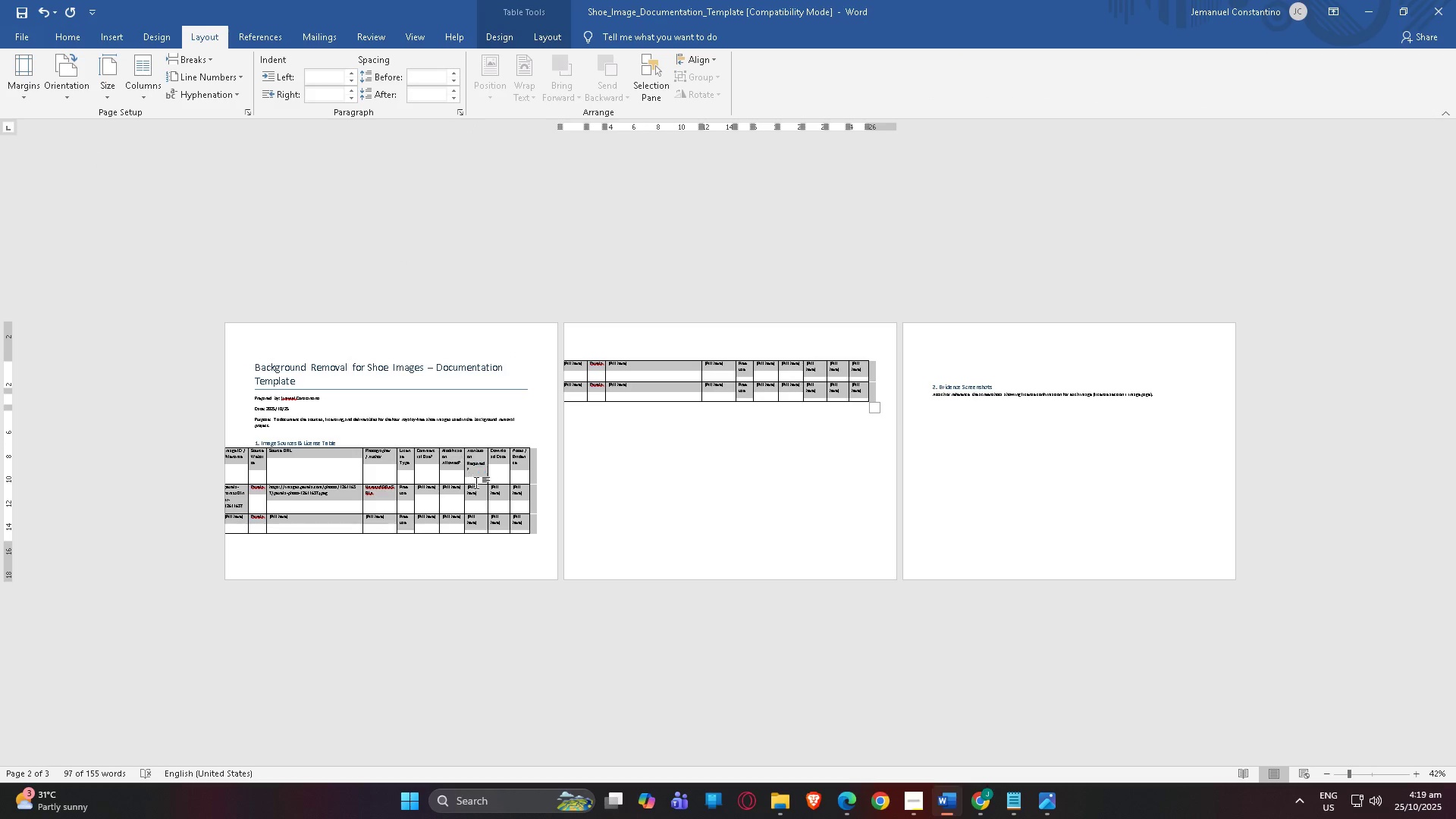 
left_click([560, 446])
 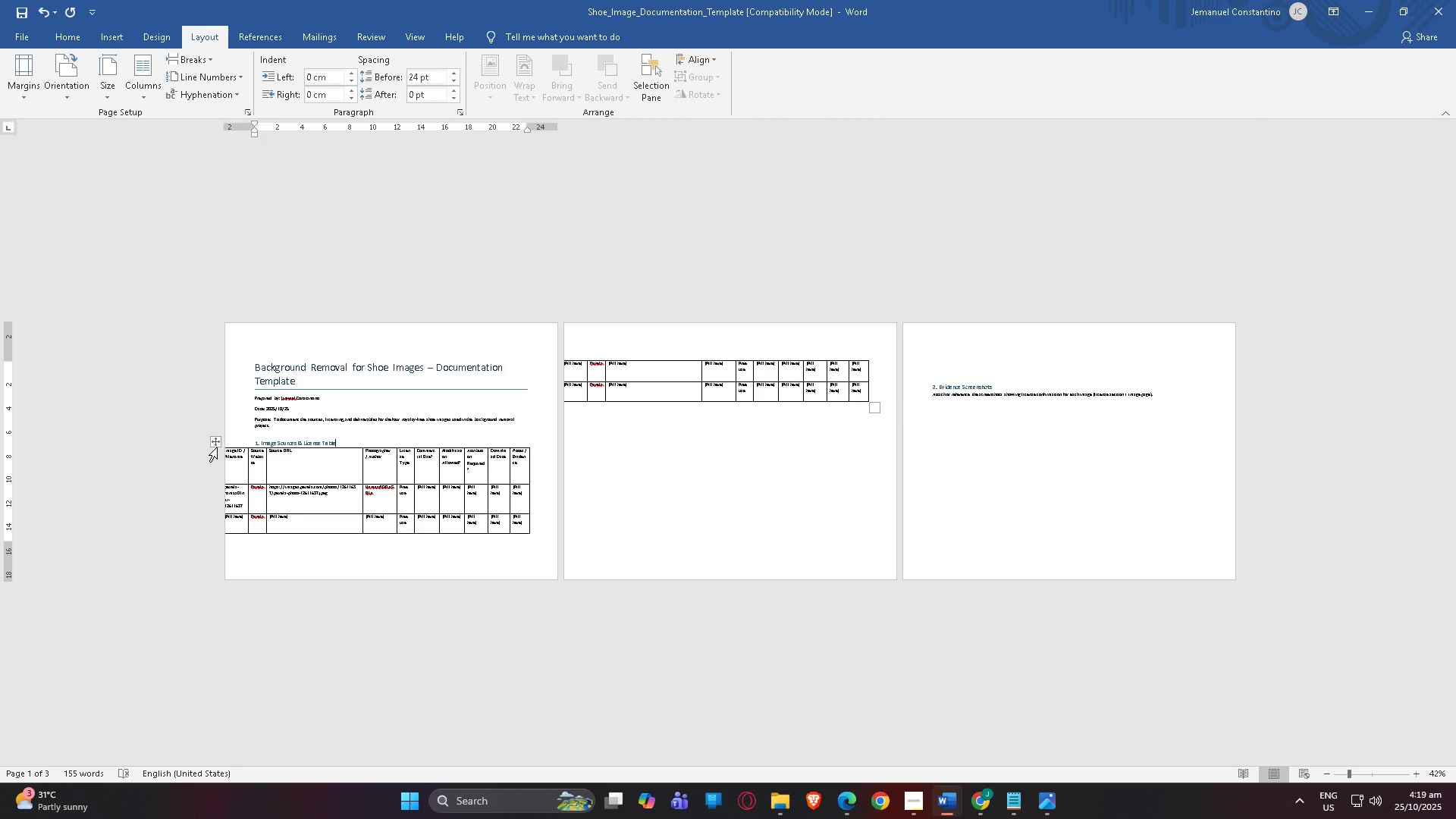 
left_click([217, 447])
 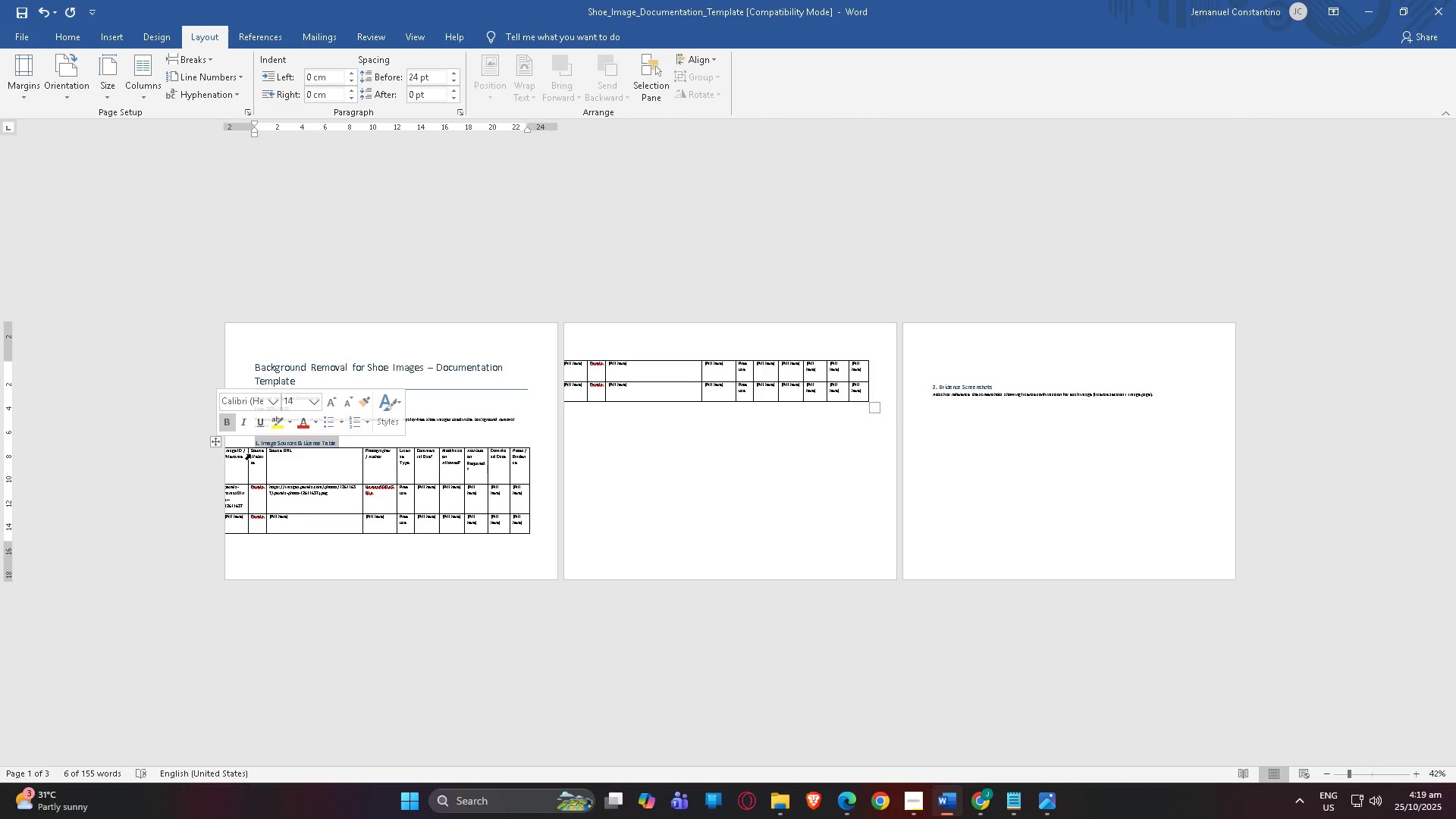 
left_click([254, 457])
 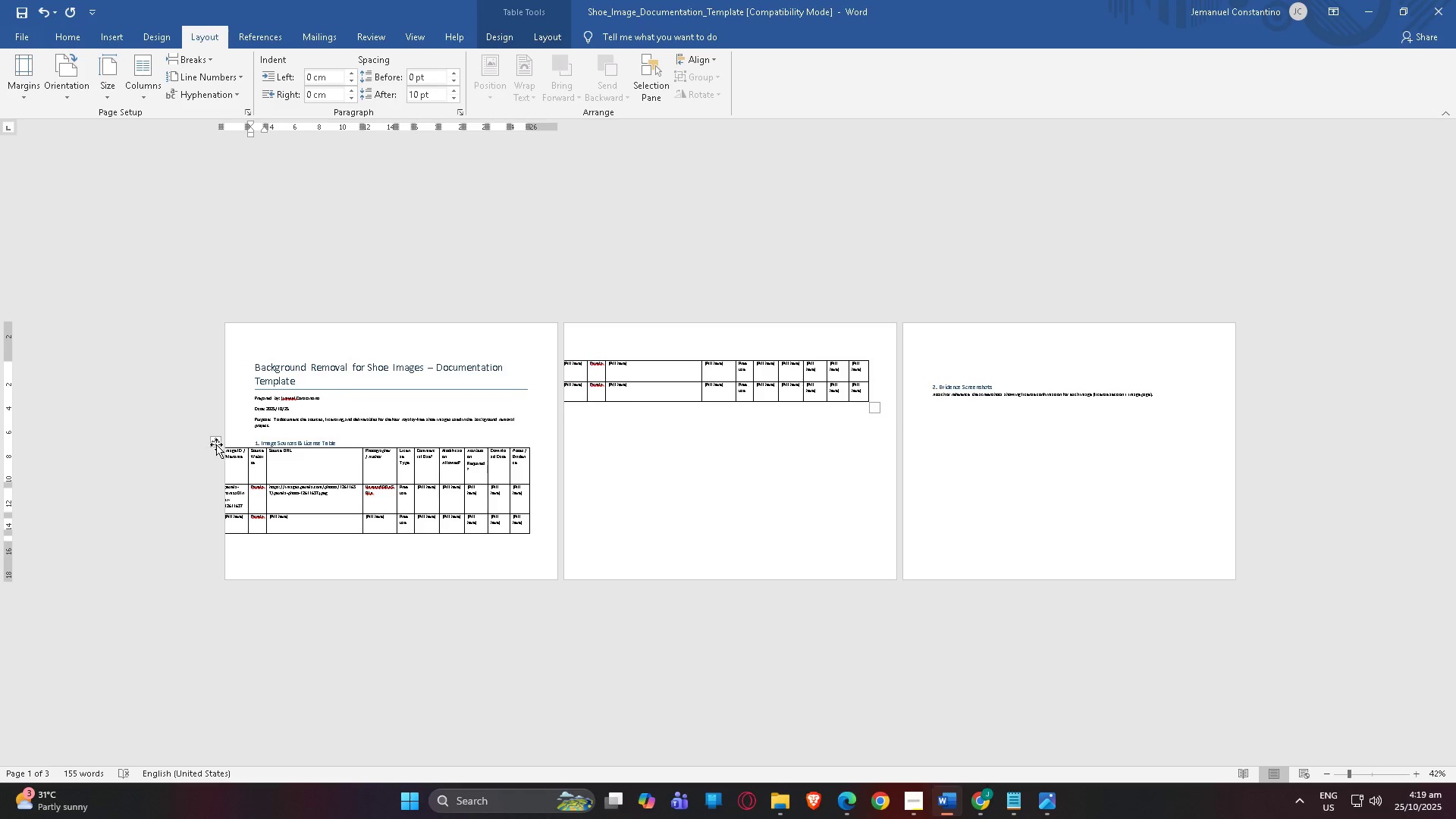 
left_click_drag(start_coordinate=[216, 444], to_coordinate=[252, 490])
 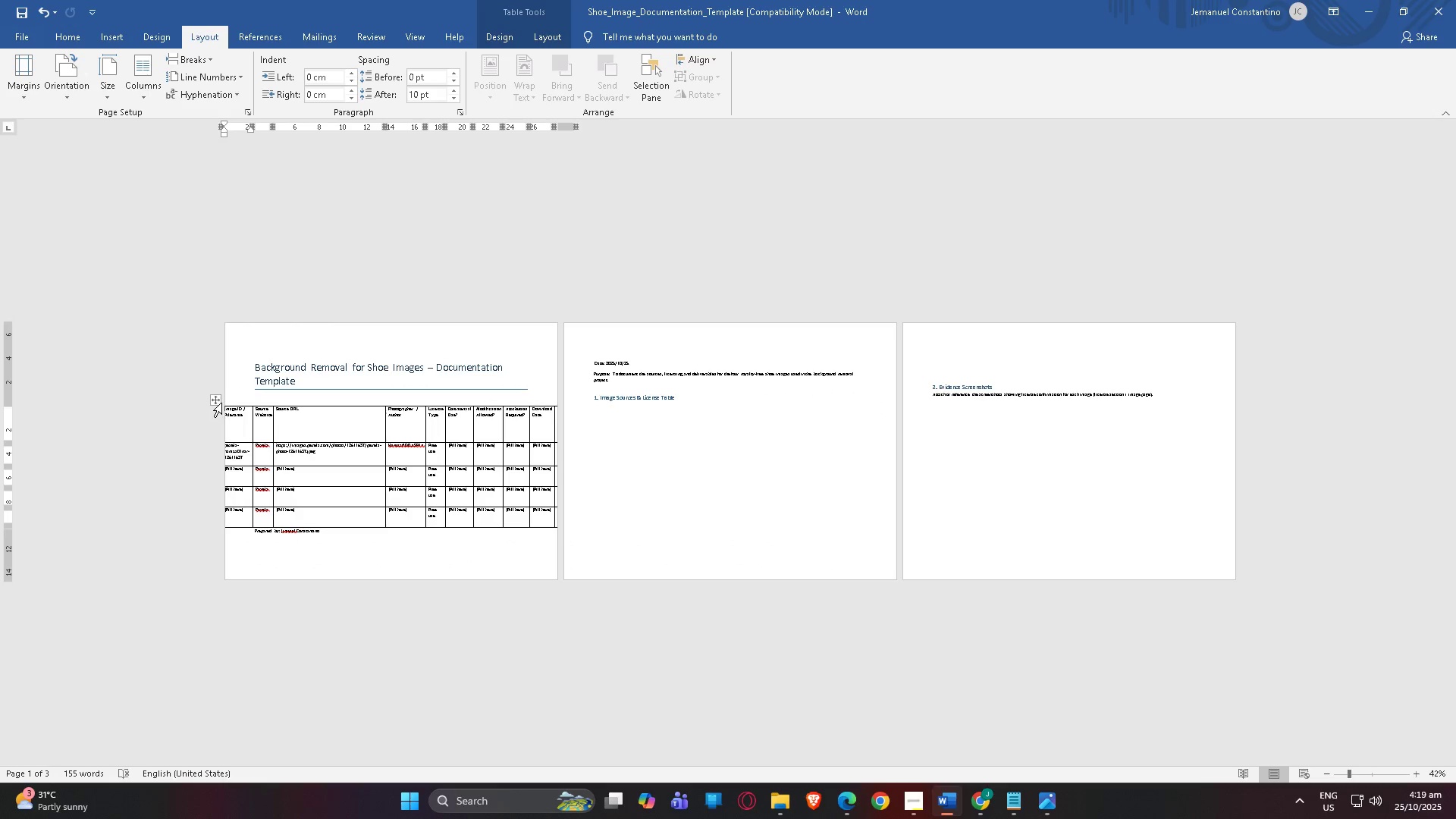 
left_click_drag(start_coordinate=[218, 401], to_coordinate=[288, 475])
 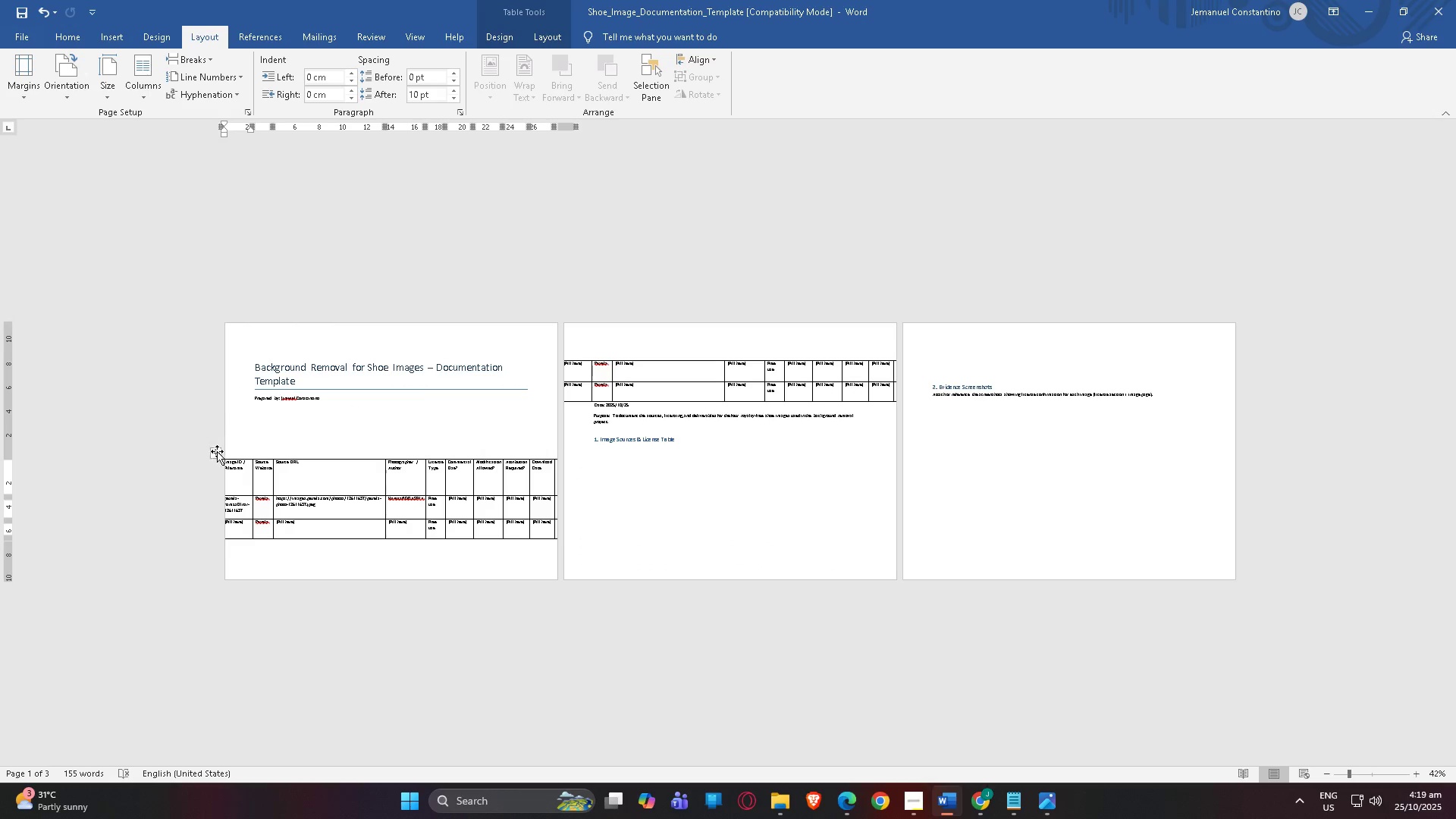 
left_click_drag(start_coordinate=[221, 451], to_coordinate=[294, 522])
 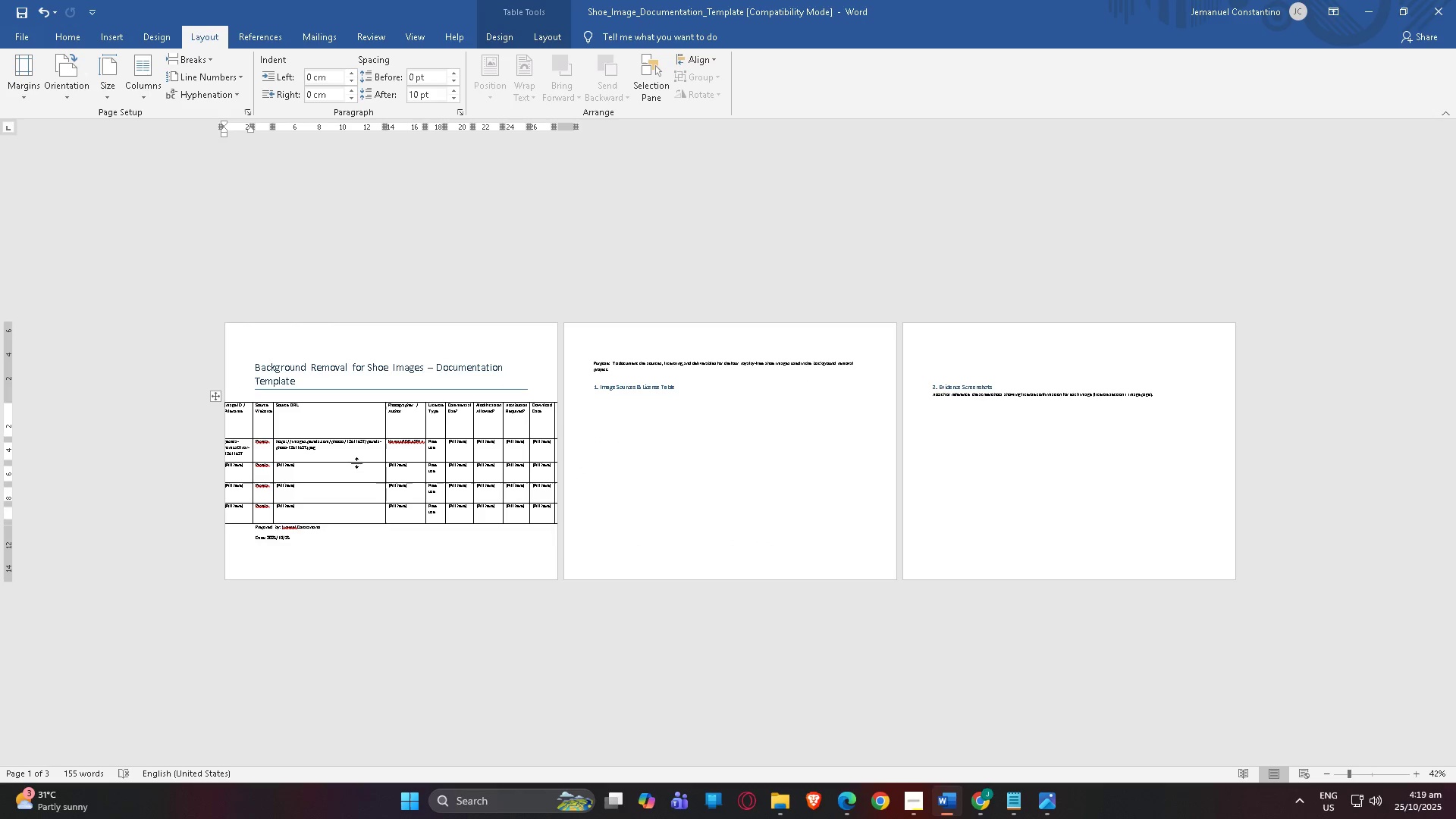 
key(Control+Z)
 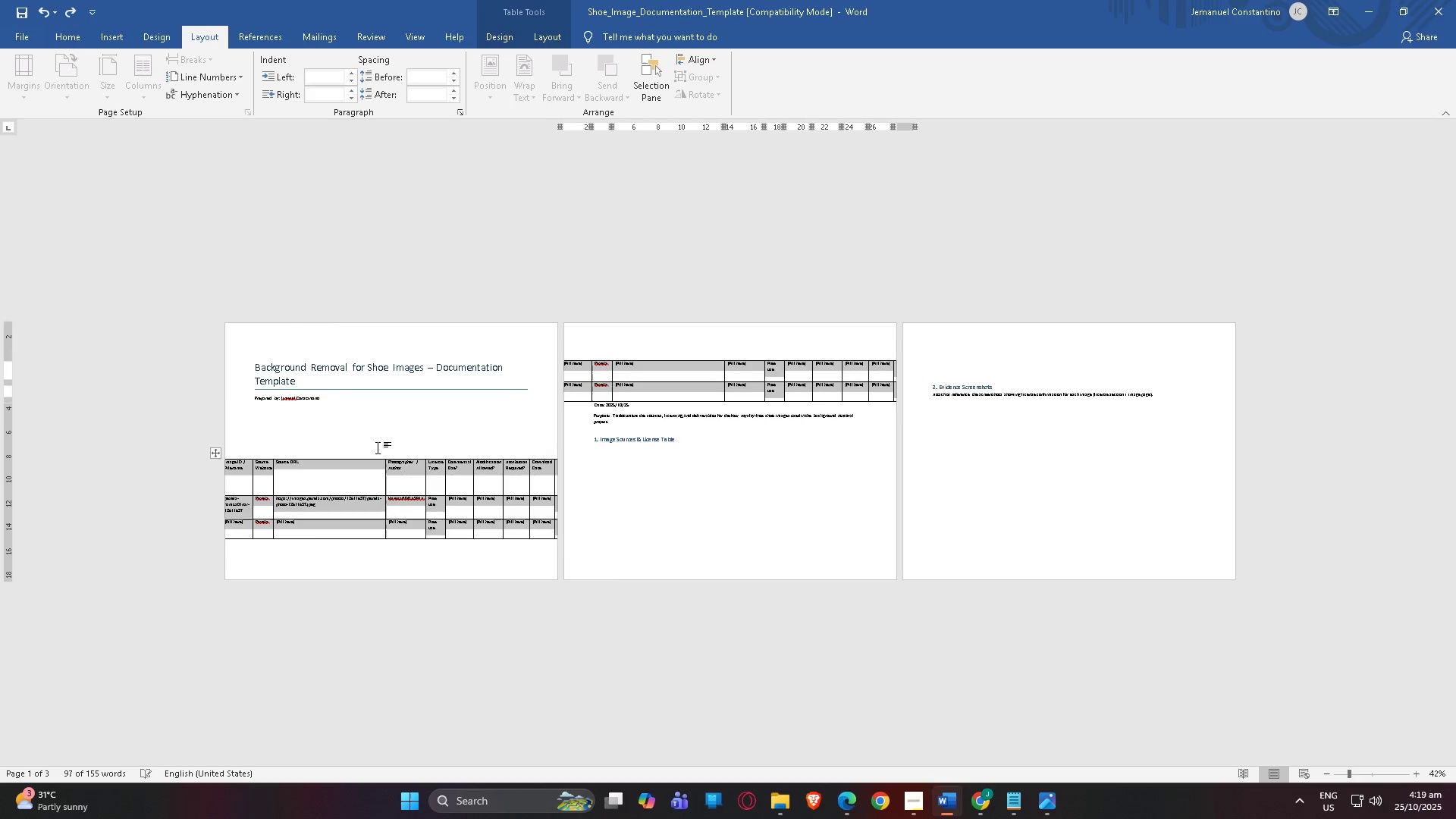 
key(Control+Z)
 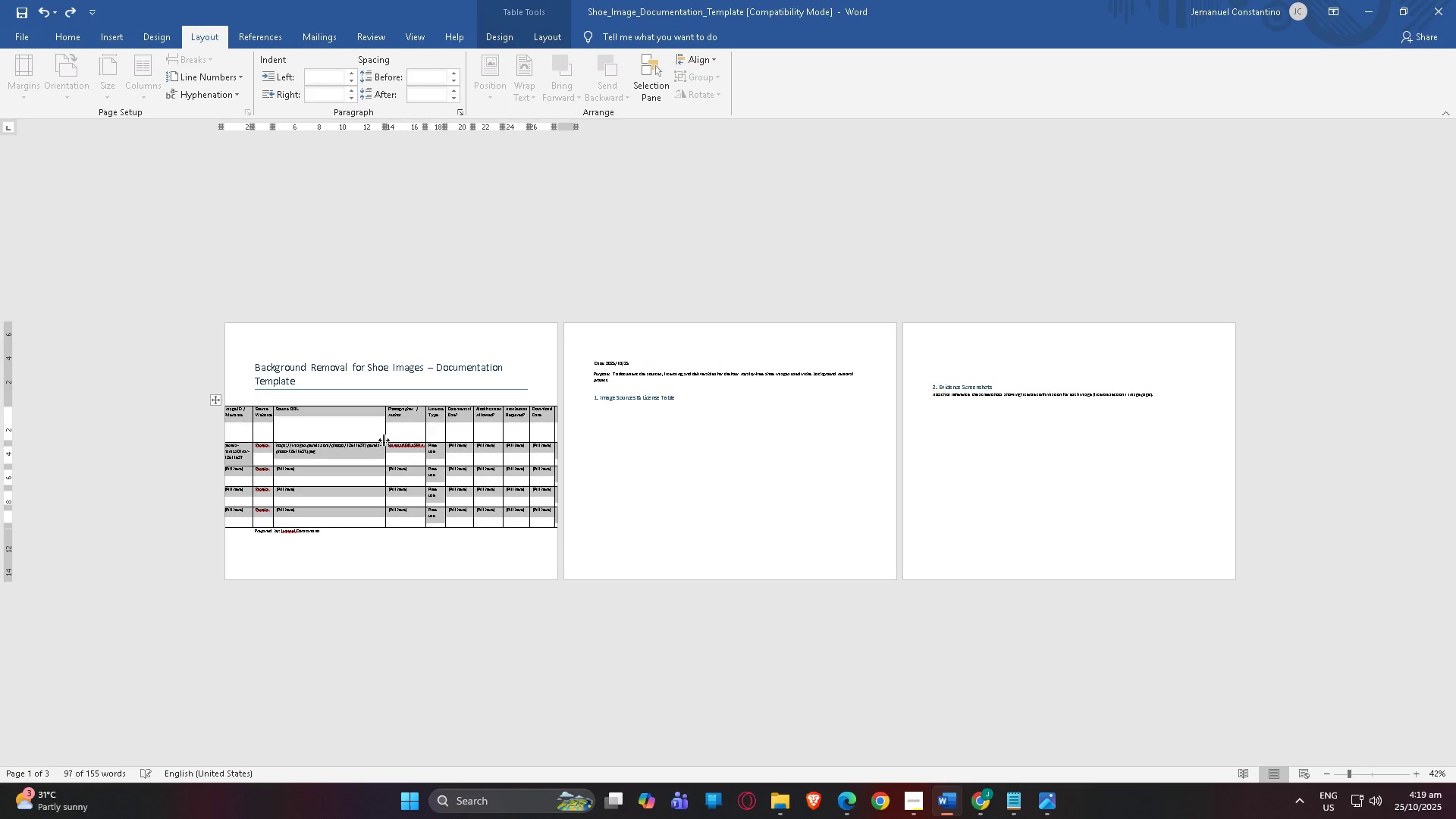 
key(Control+Z)
 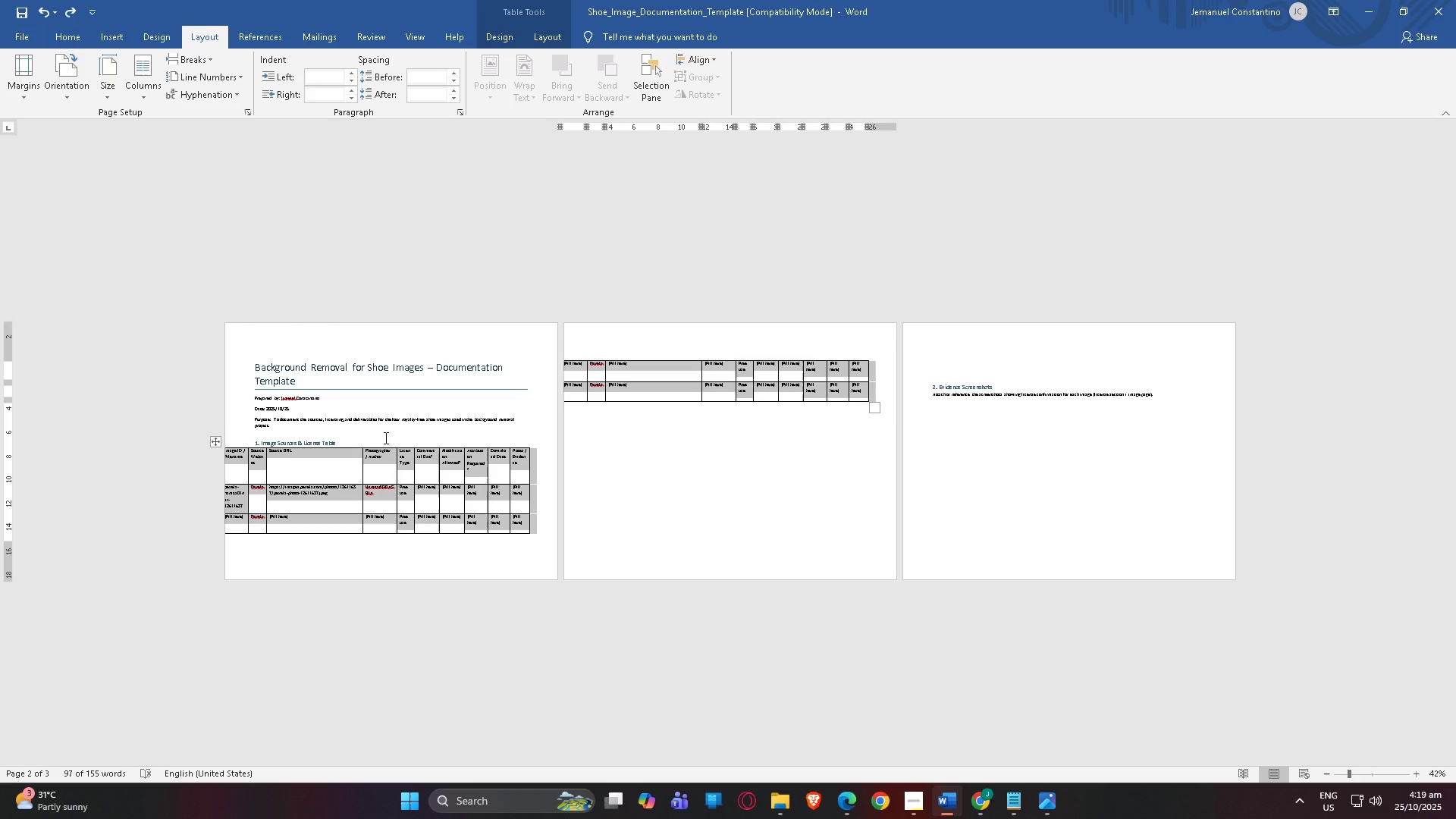 
scroll: coordinate [381, 452], scroll_direction: down, amount: 2.0
 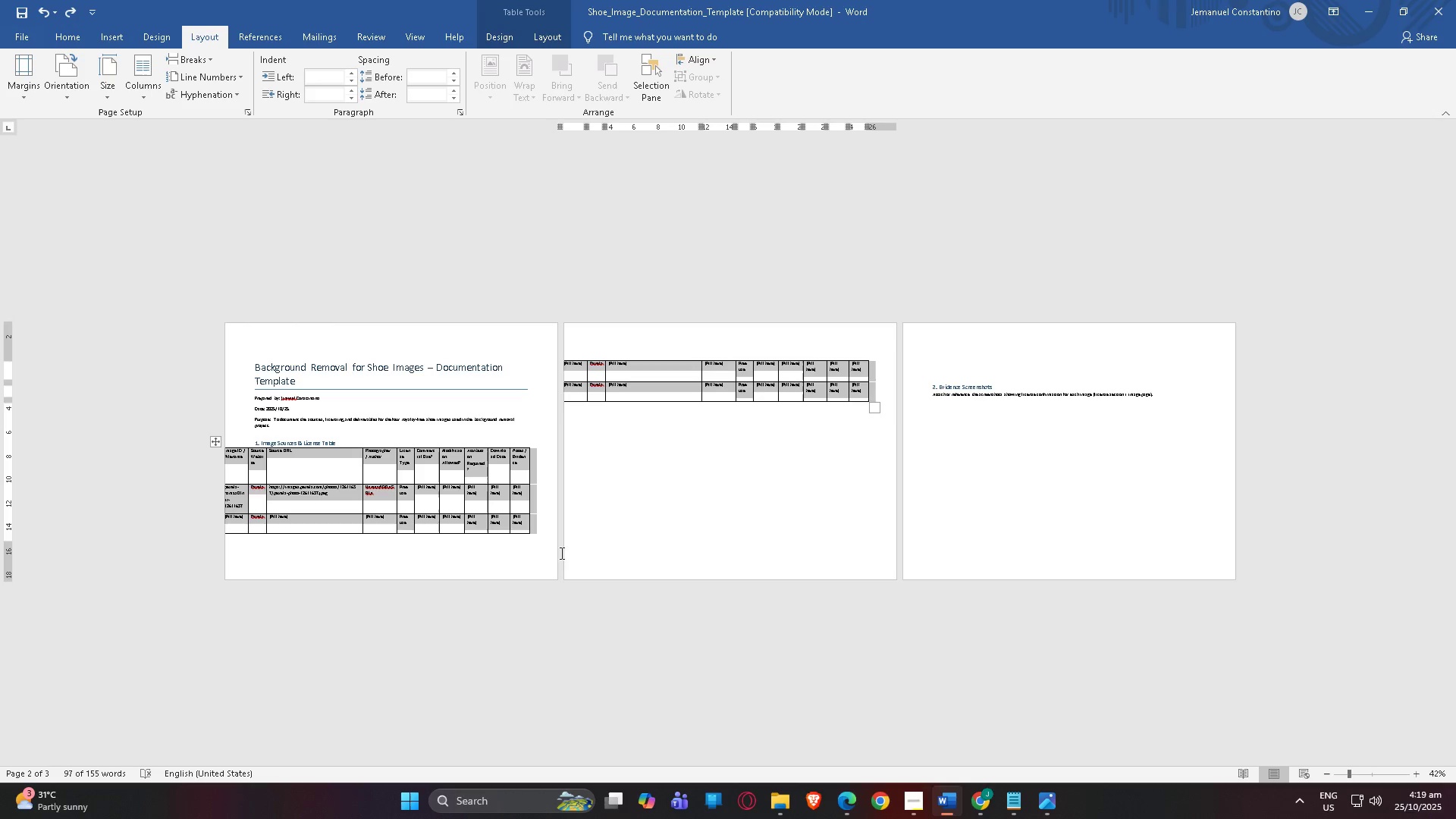 
hold_key(key=AltLeft, duration=0.61)
scroll: coordinate [460, 563], scroll_direction: up, amount: 6.0
 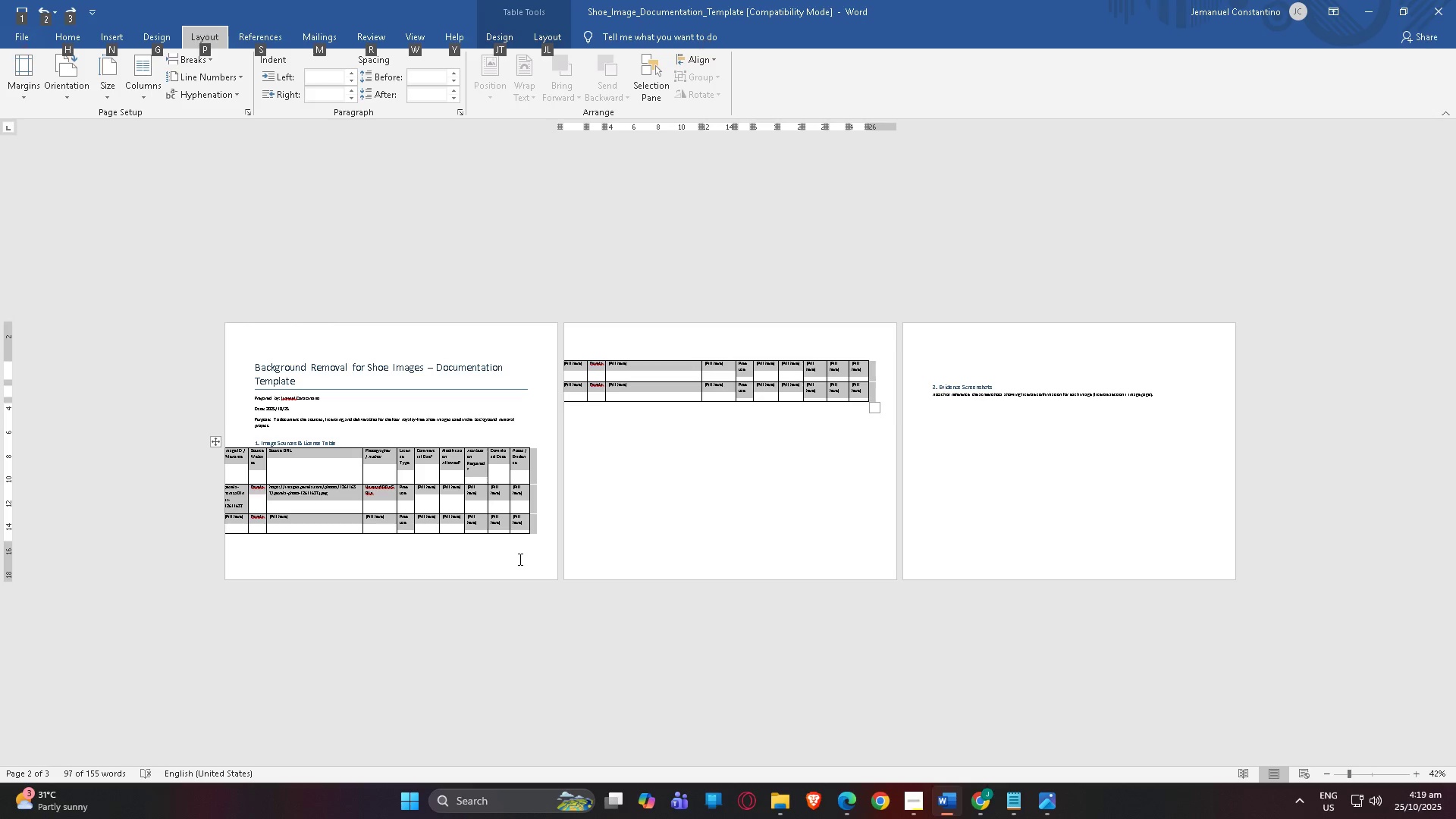 
left_click([519, 559])
 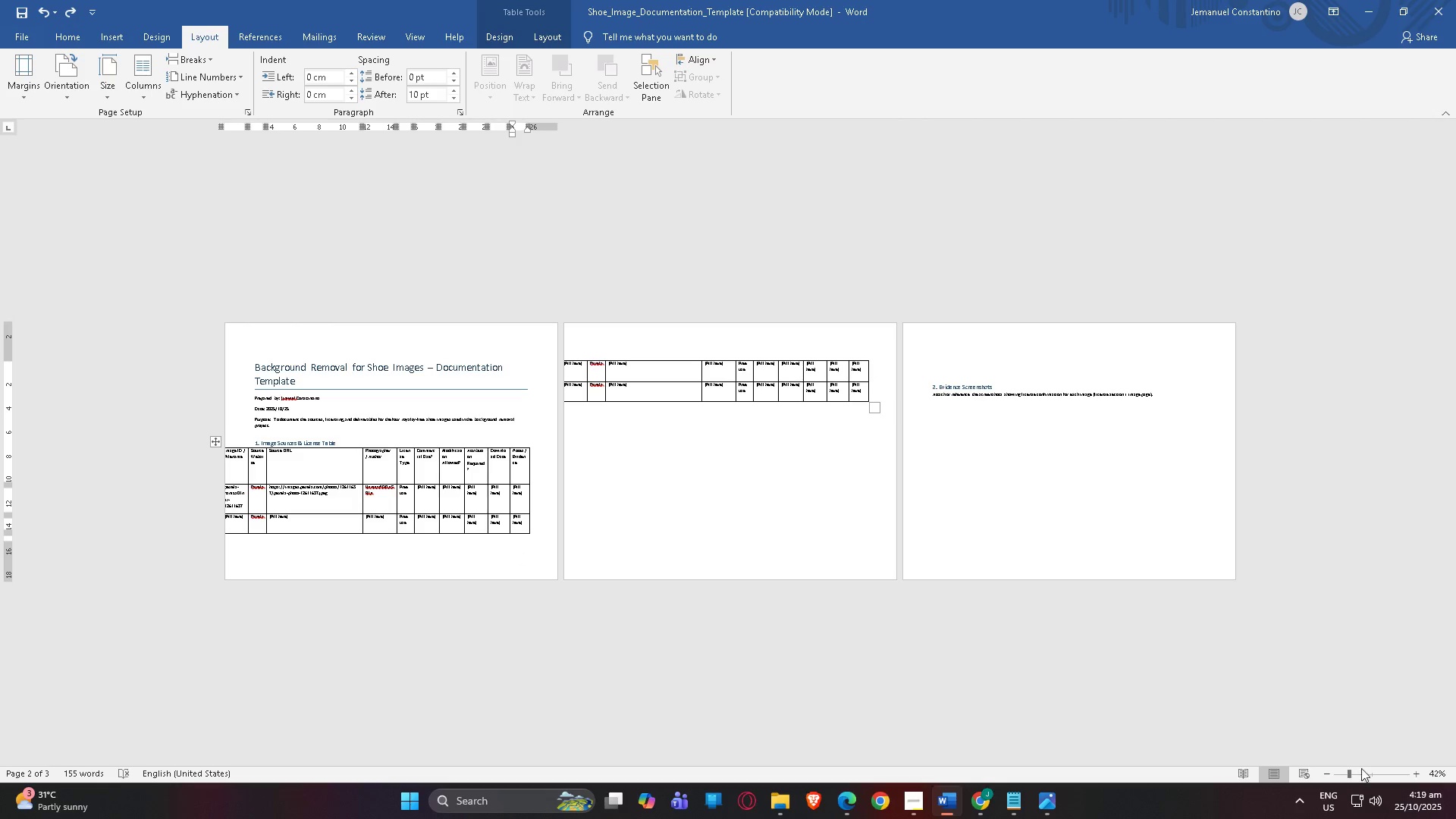 
left_click([1369, 774])
 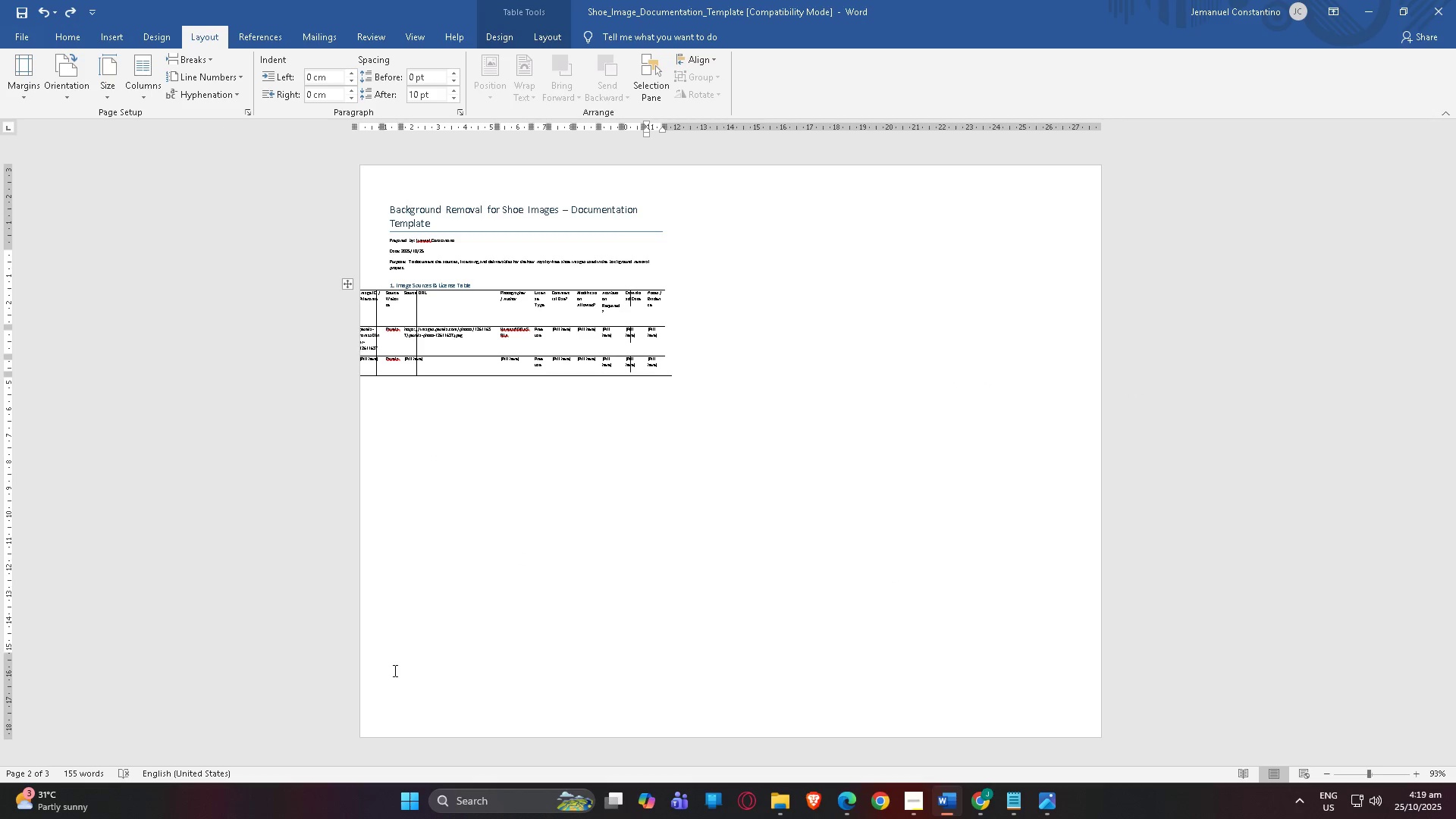 
scroll: coordinate [1015, 684], scroll_direction: up, amount: 1.0
 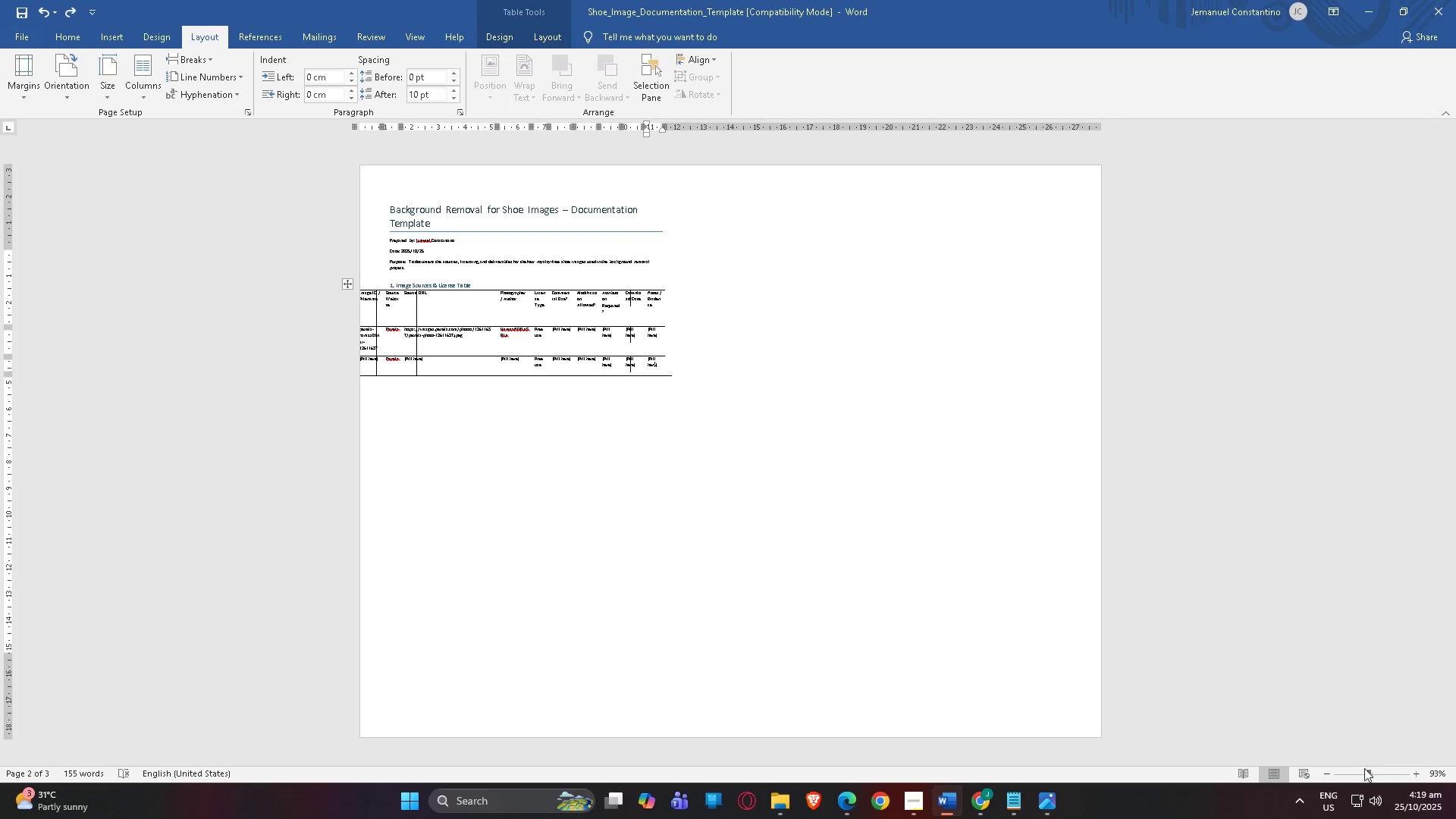 
left_click_drag(start_coordinate=[1367, 774], to_coordinate=[1354, 774])
 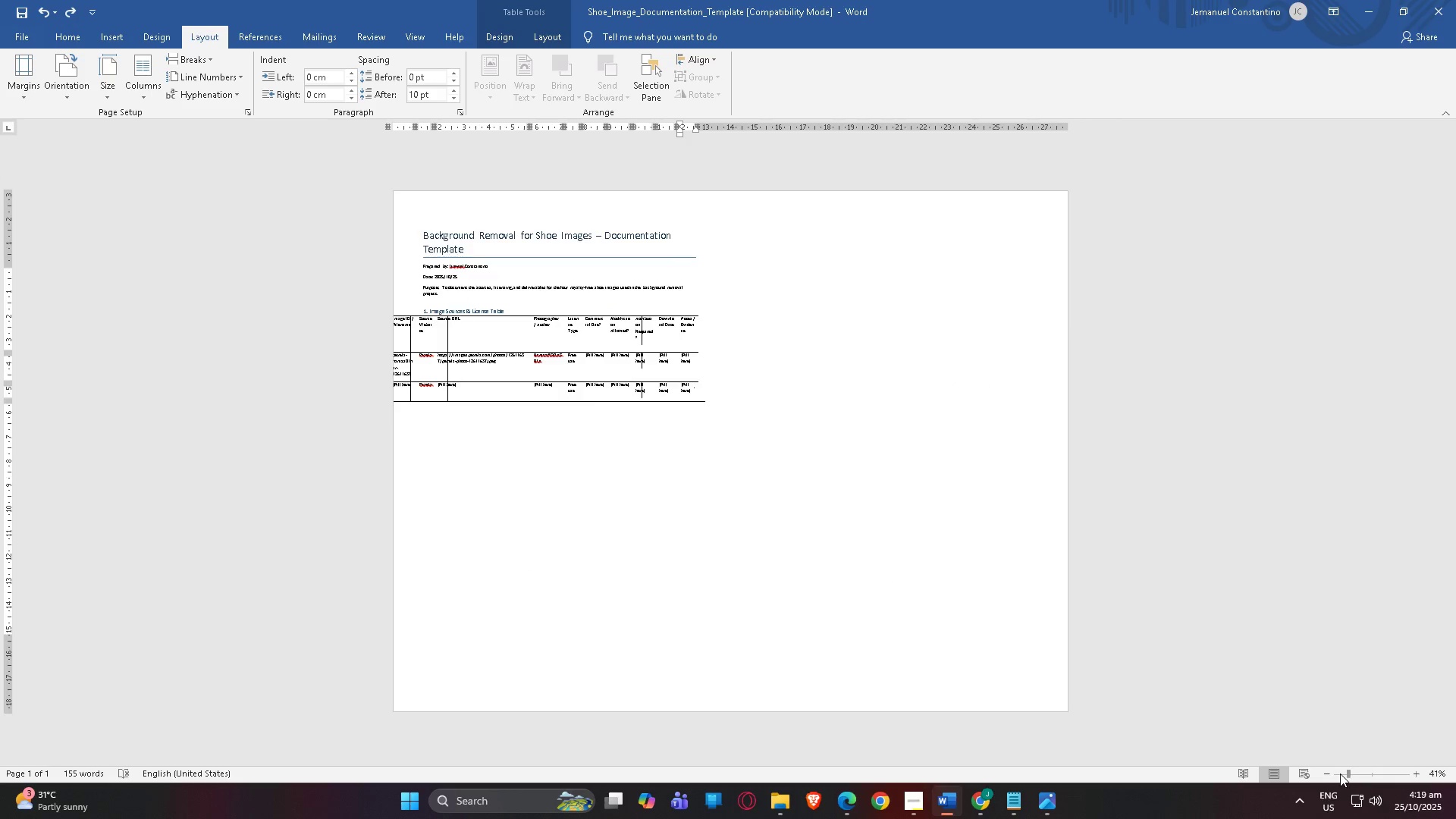 
left_click_drag(start_coordinate=[1347, 774], to_coordinate=[1322, 774])
 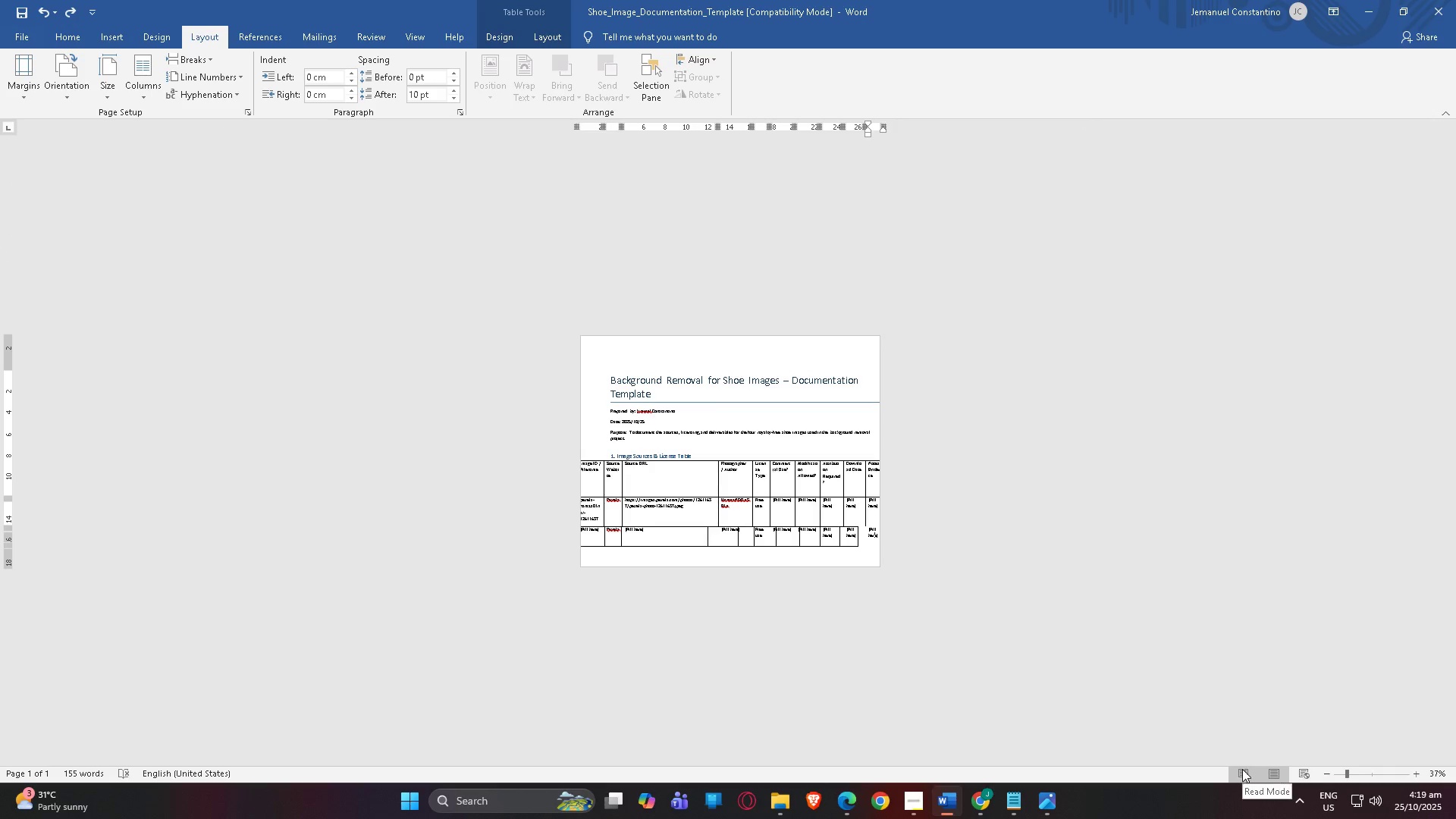 
left_click([1242, 769])
 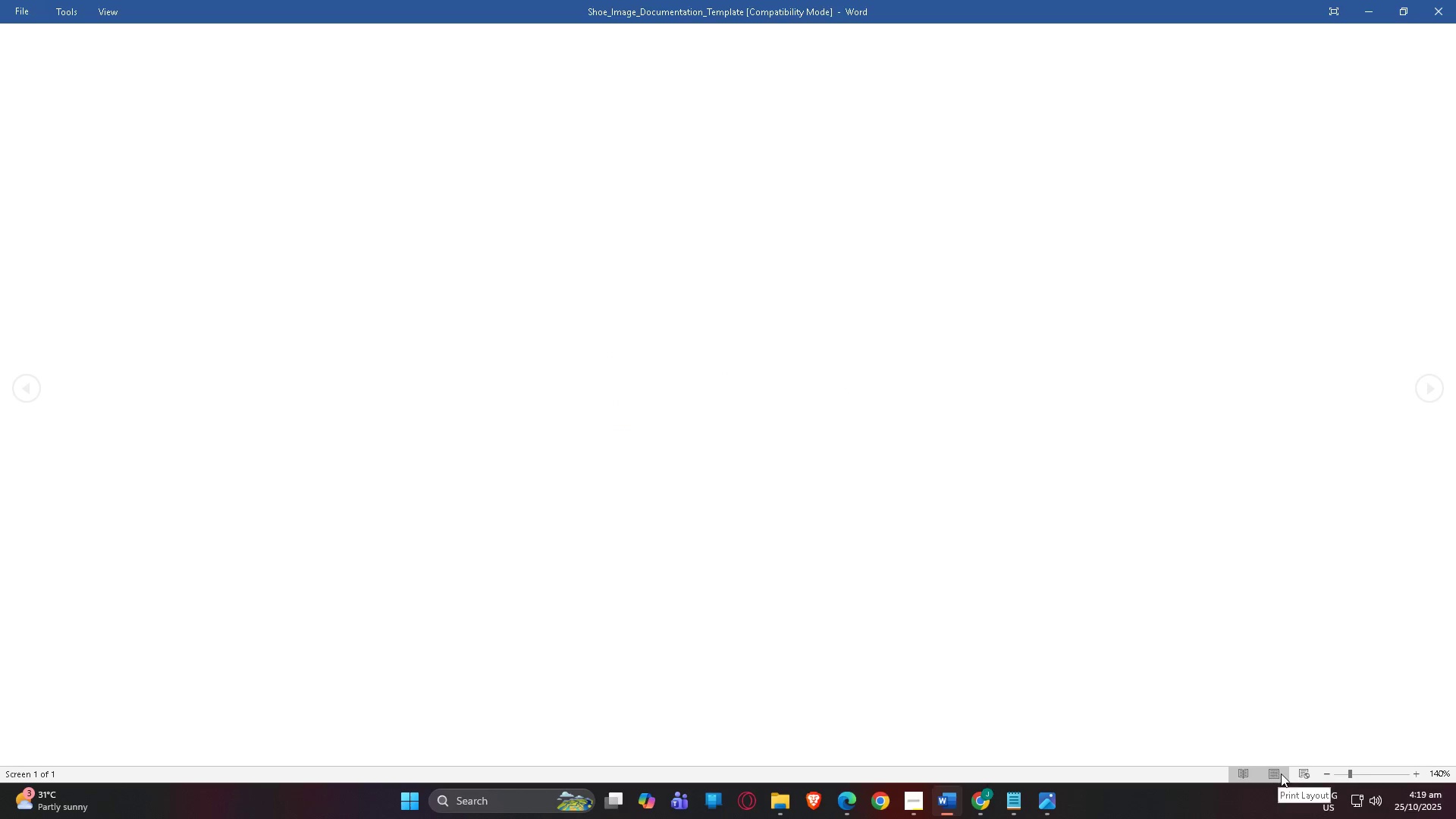 
left_click([1277, 774])
 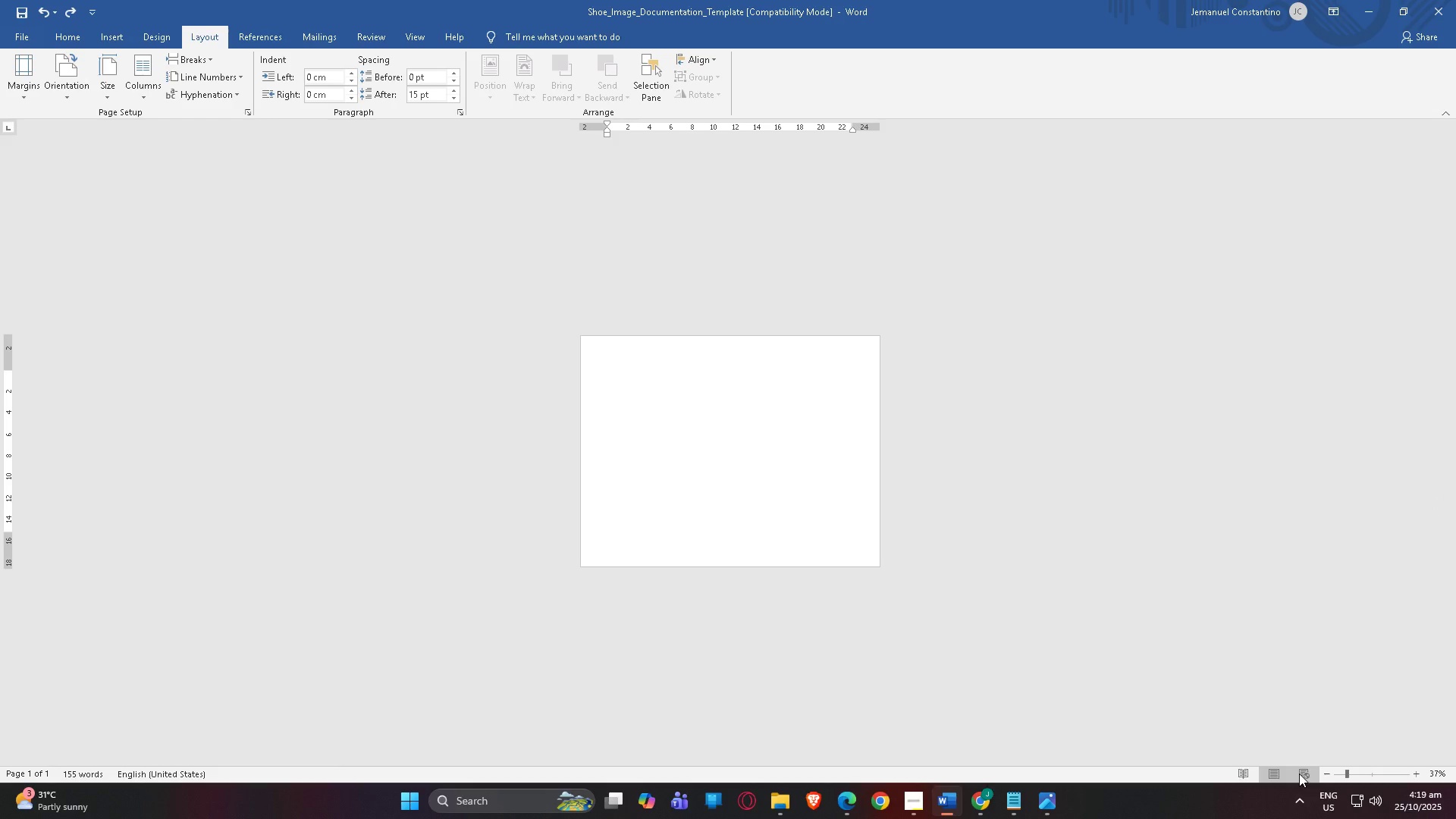 
left_click([1299, 774])
 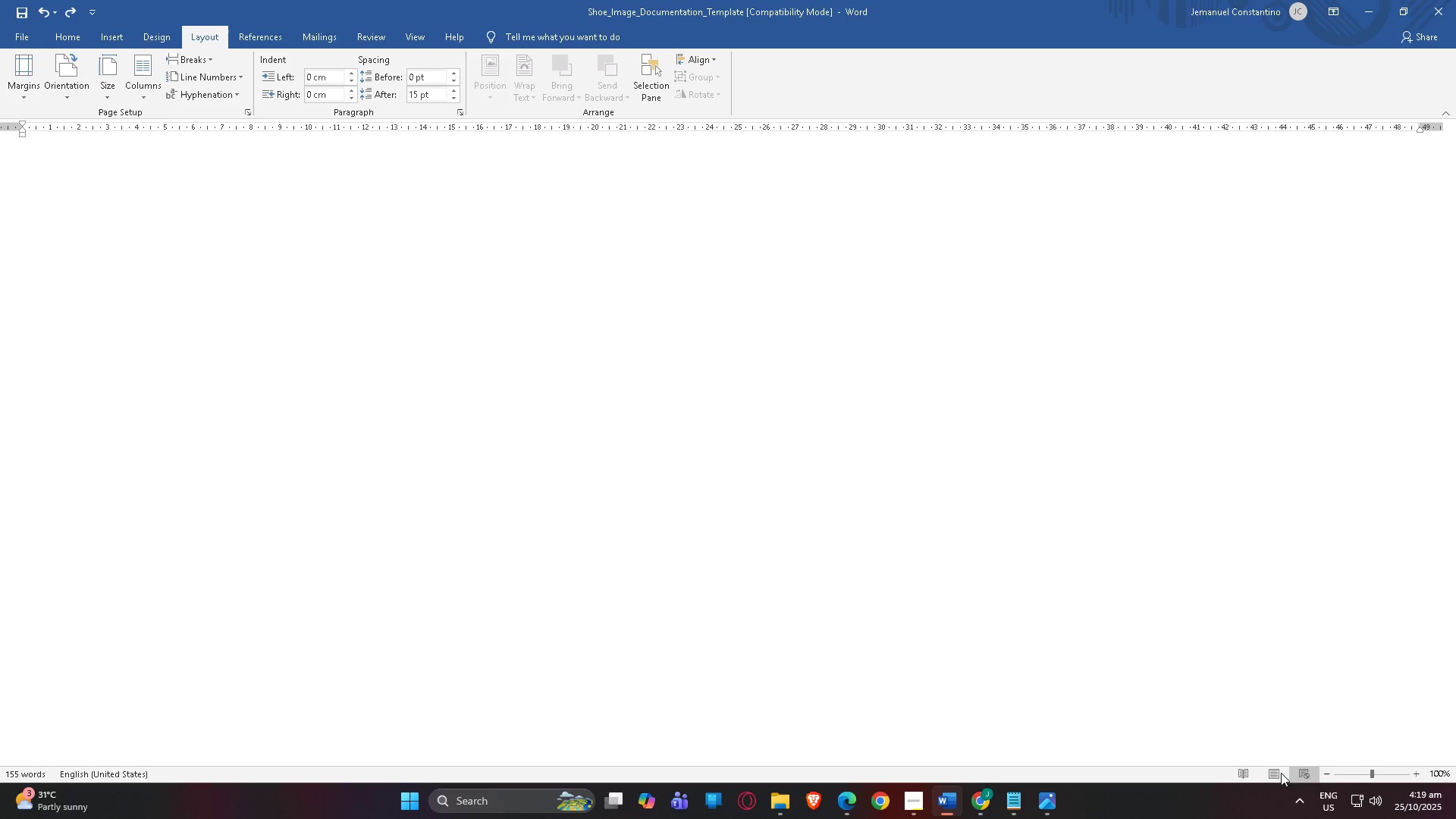 
left_click([1280, 773])
 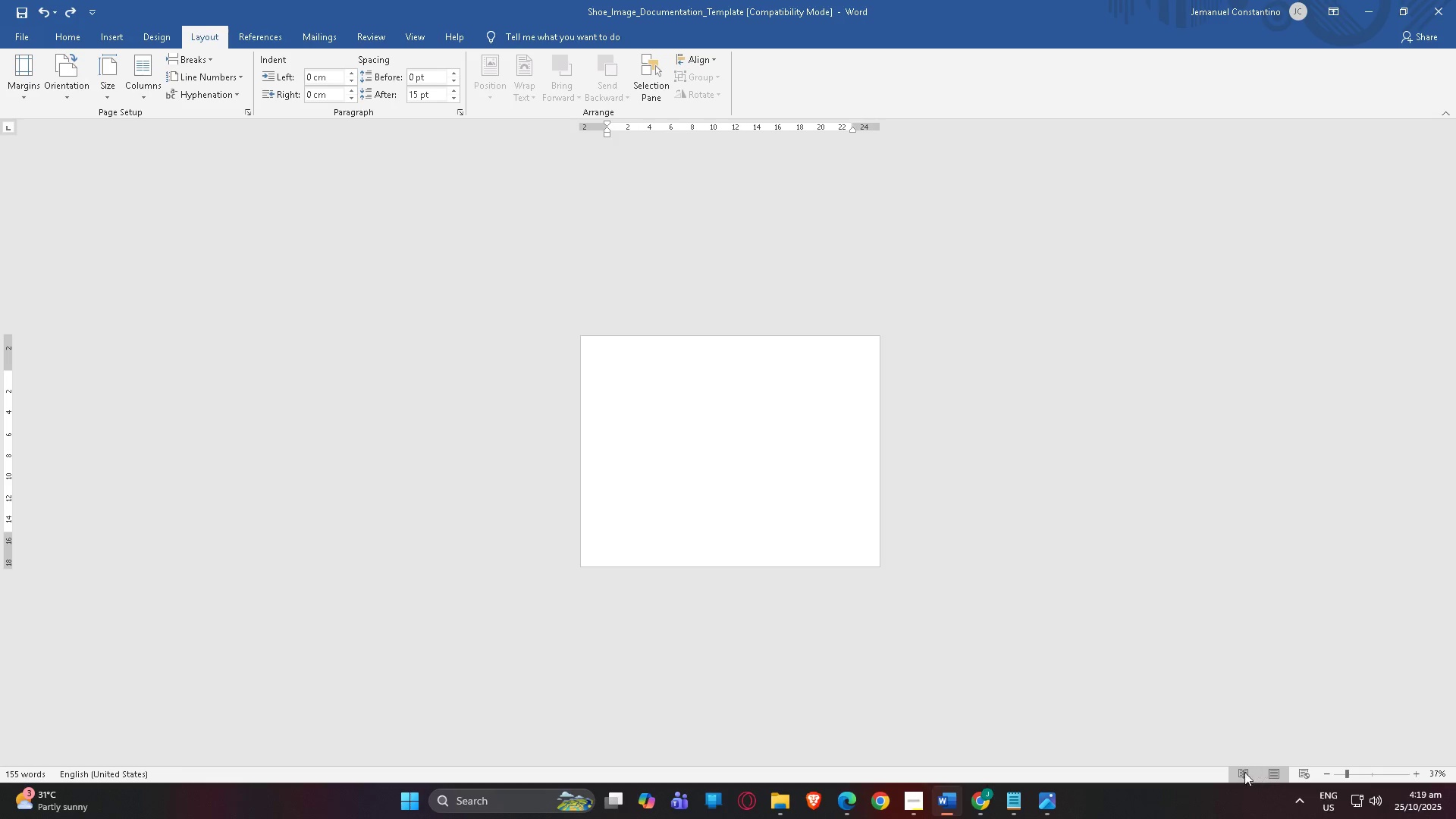 
scroll: coordinate [482, 339], scroll_direction: up, amount: 7.0
 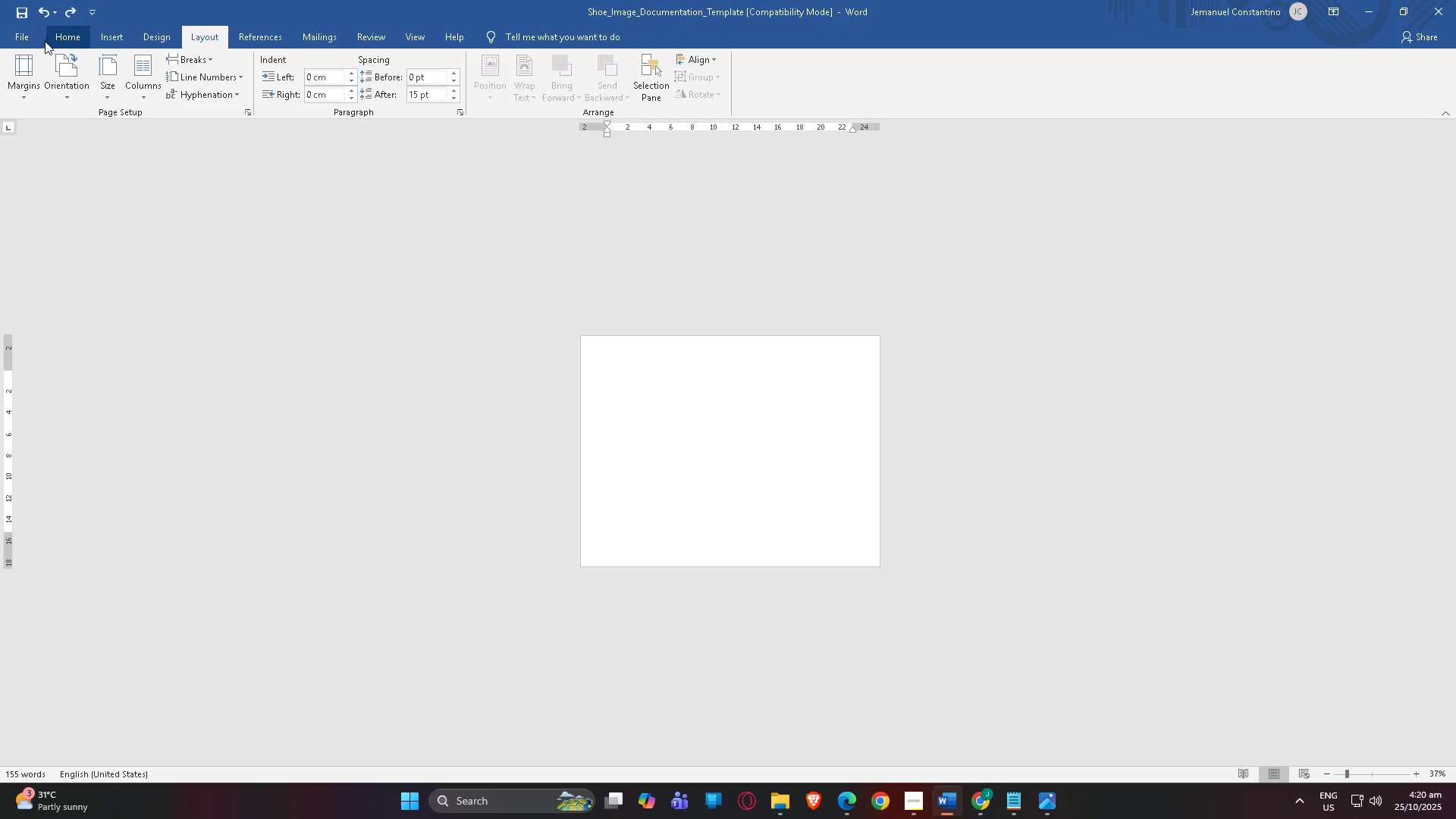 
key(Control+Z)
 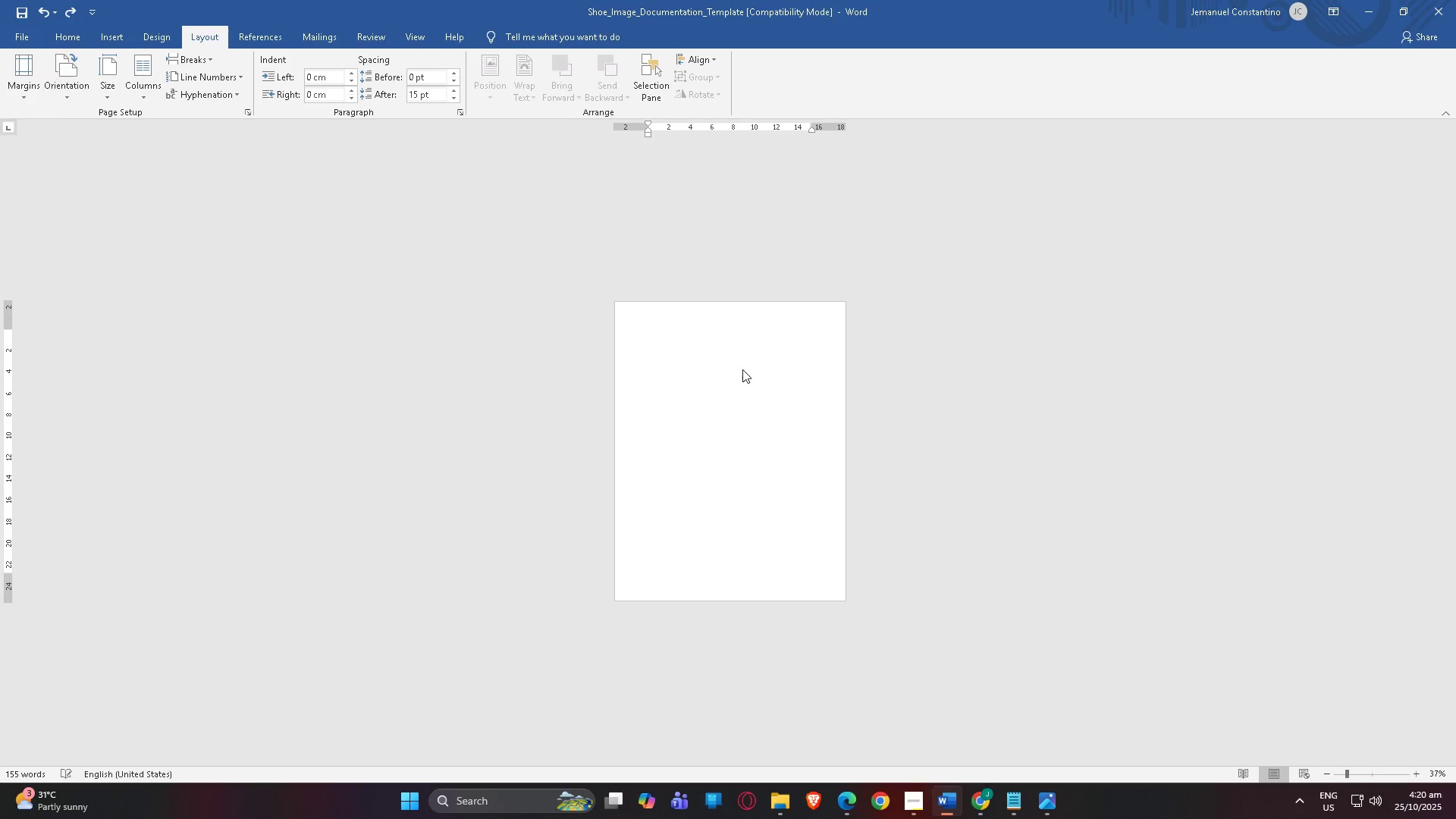 
key(Control+Z)
 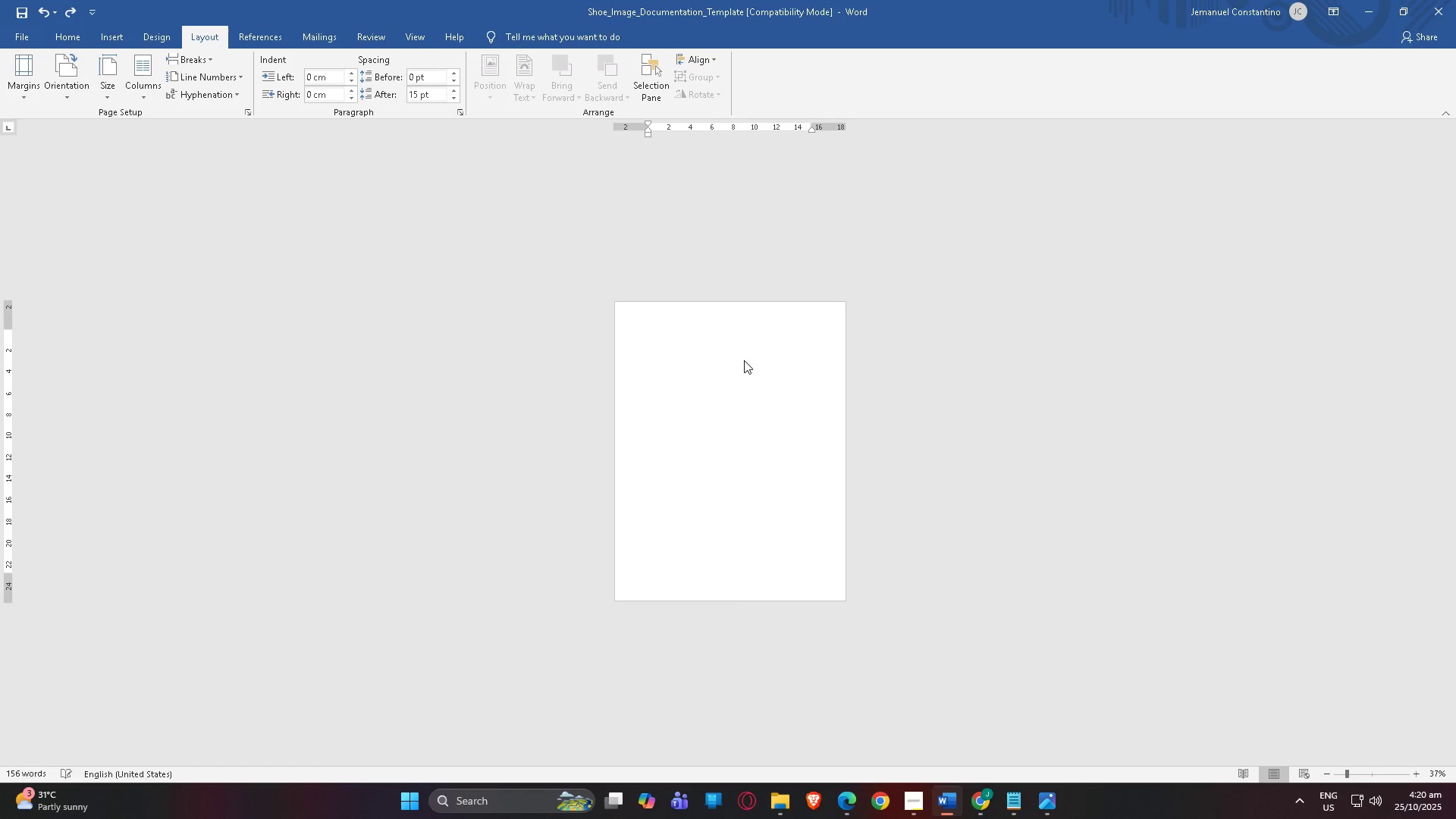 
key(Control+Z)
 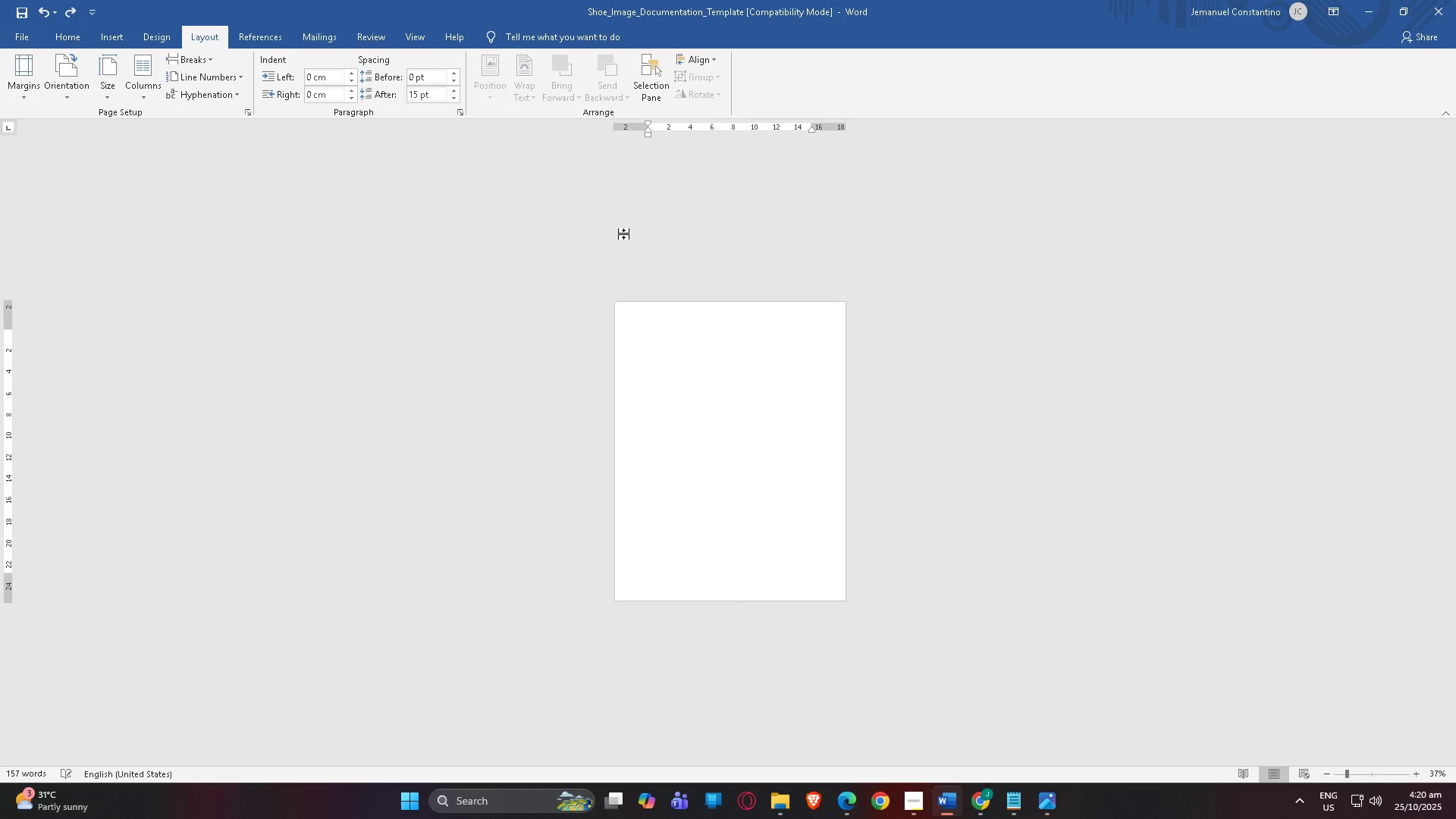 
left_click([623, 234])
 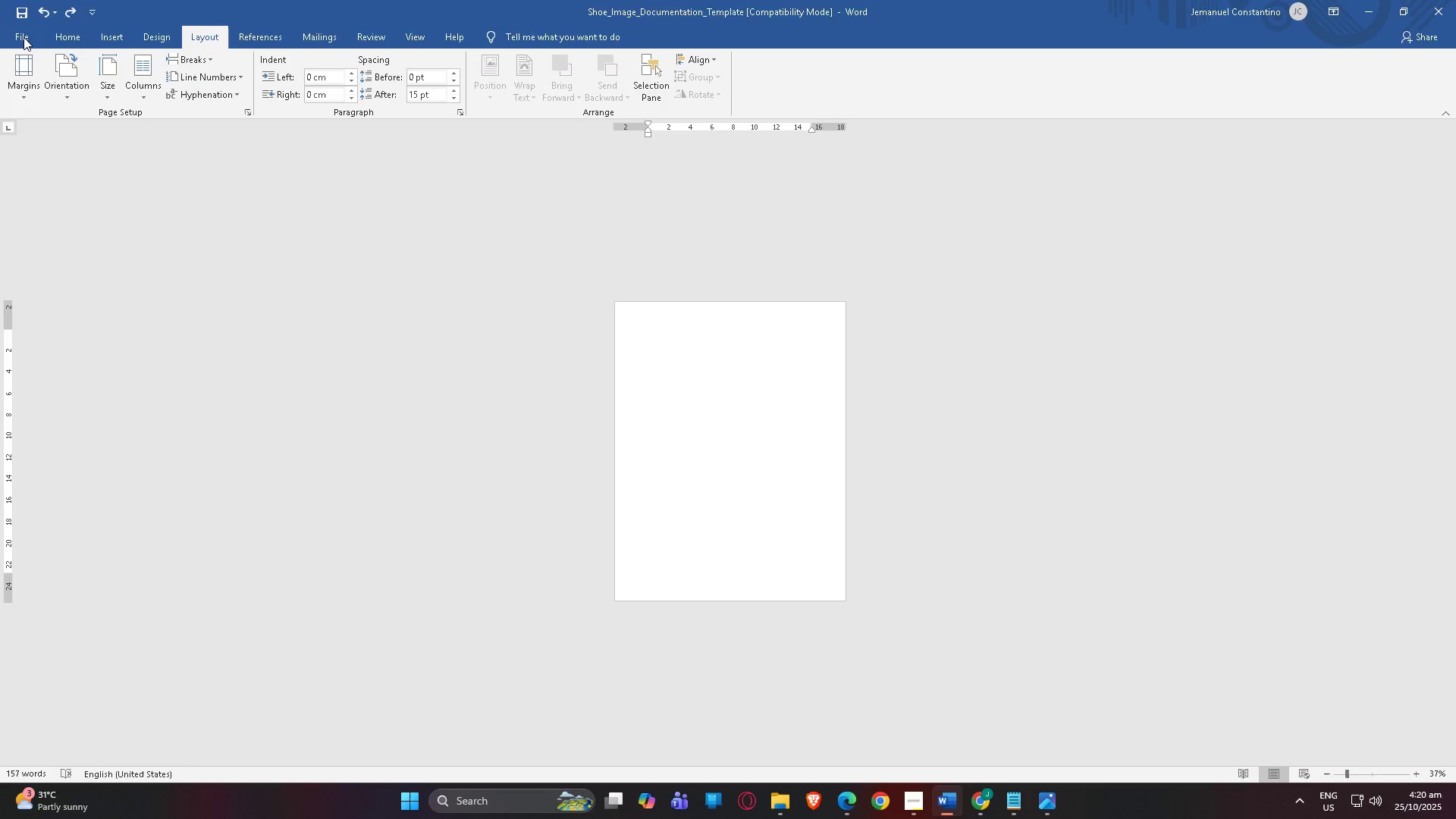 
left_click([23, 37])
 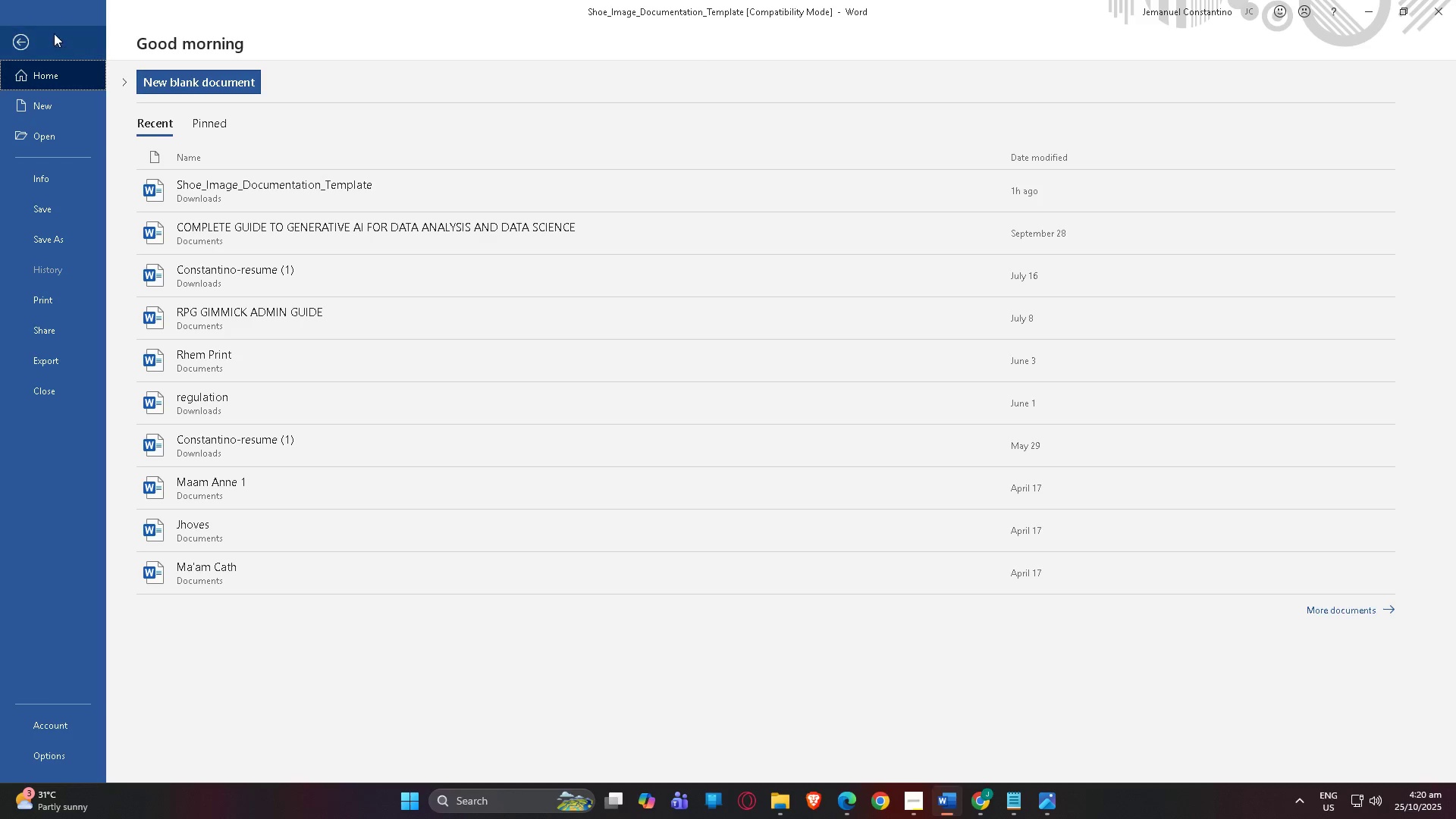 
left_click([19, 39])
 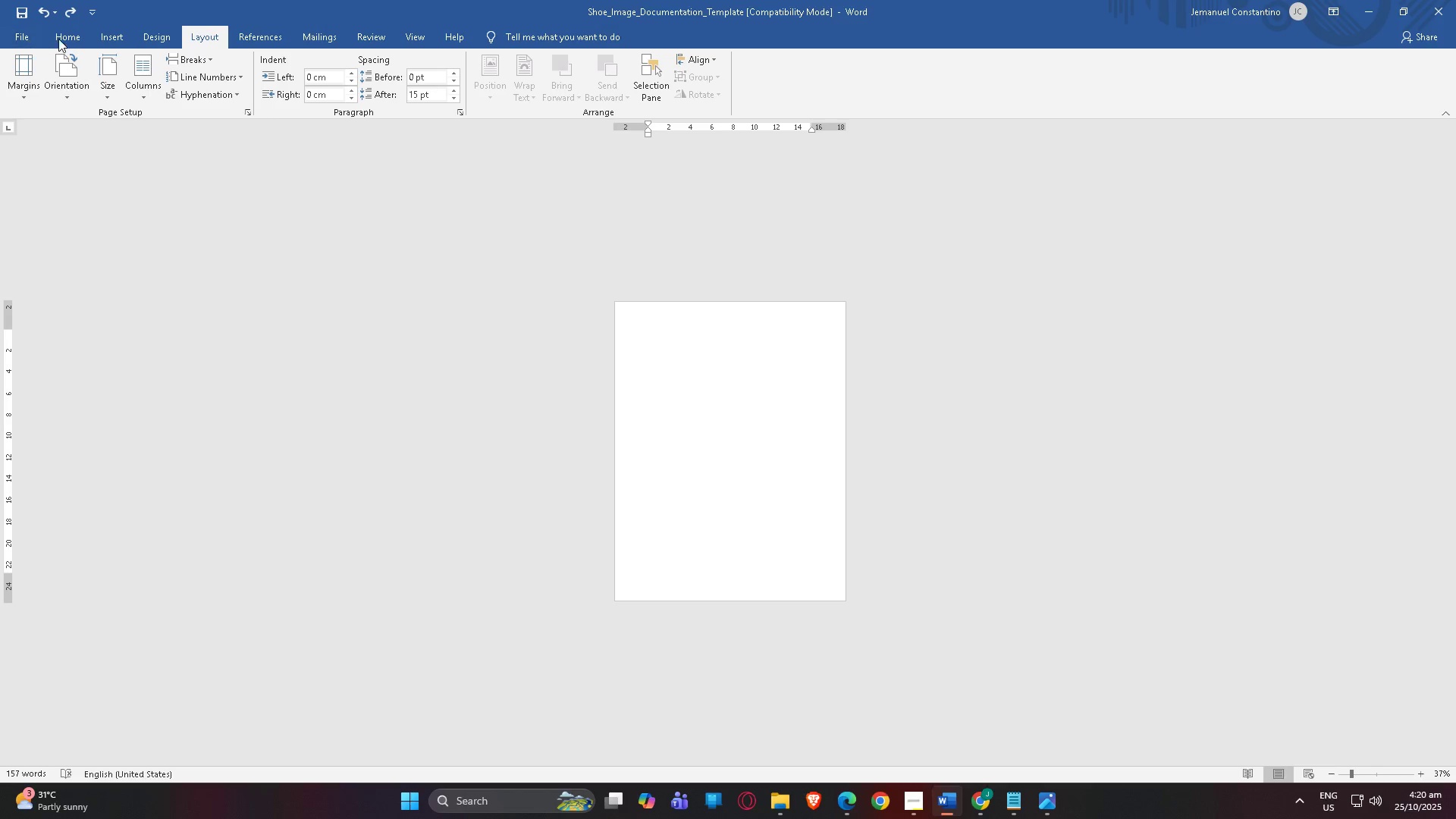 
left_click([61, 39])
 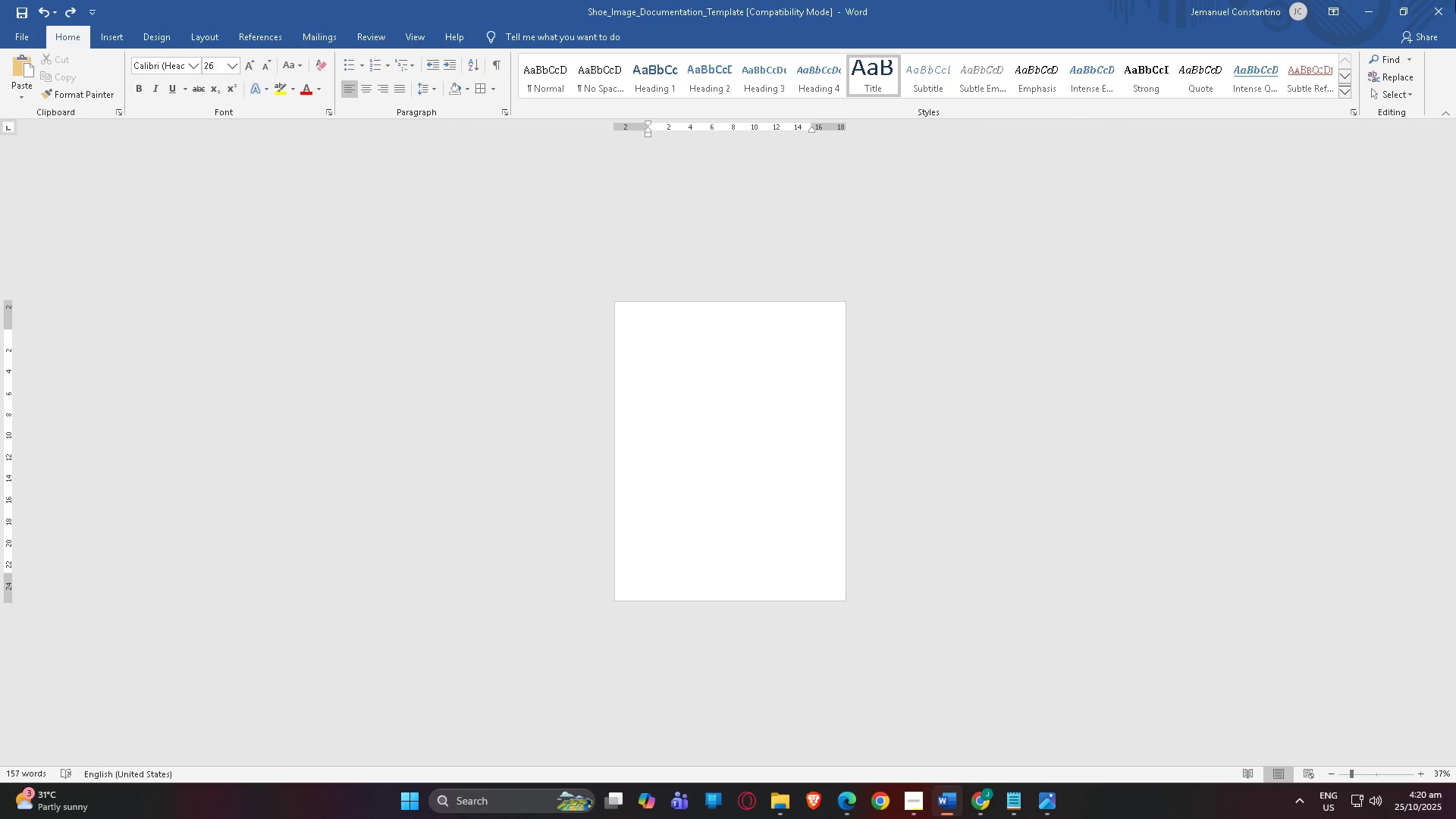 
key(Control+R)
 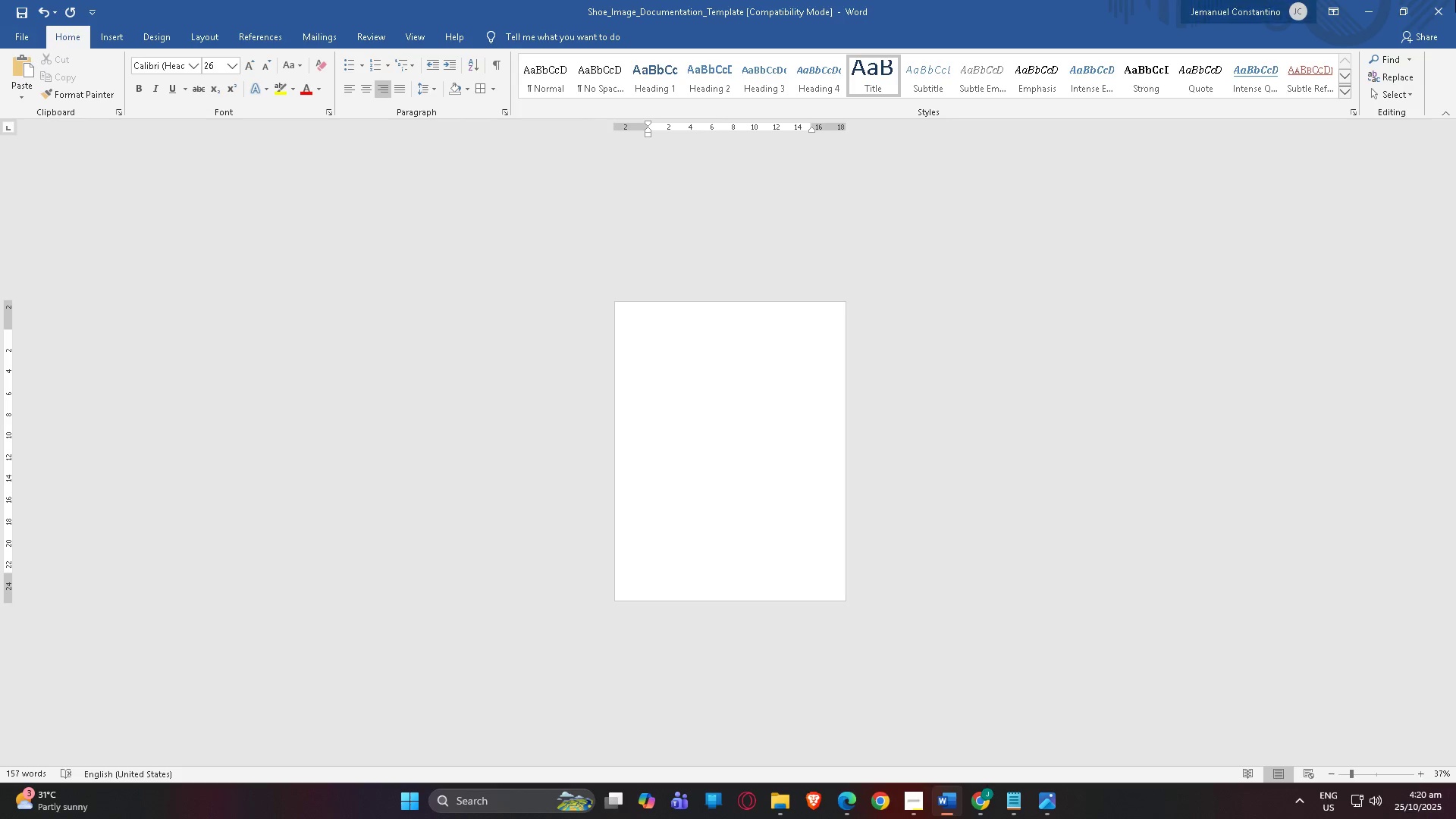 
left_click([1455, 0])
 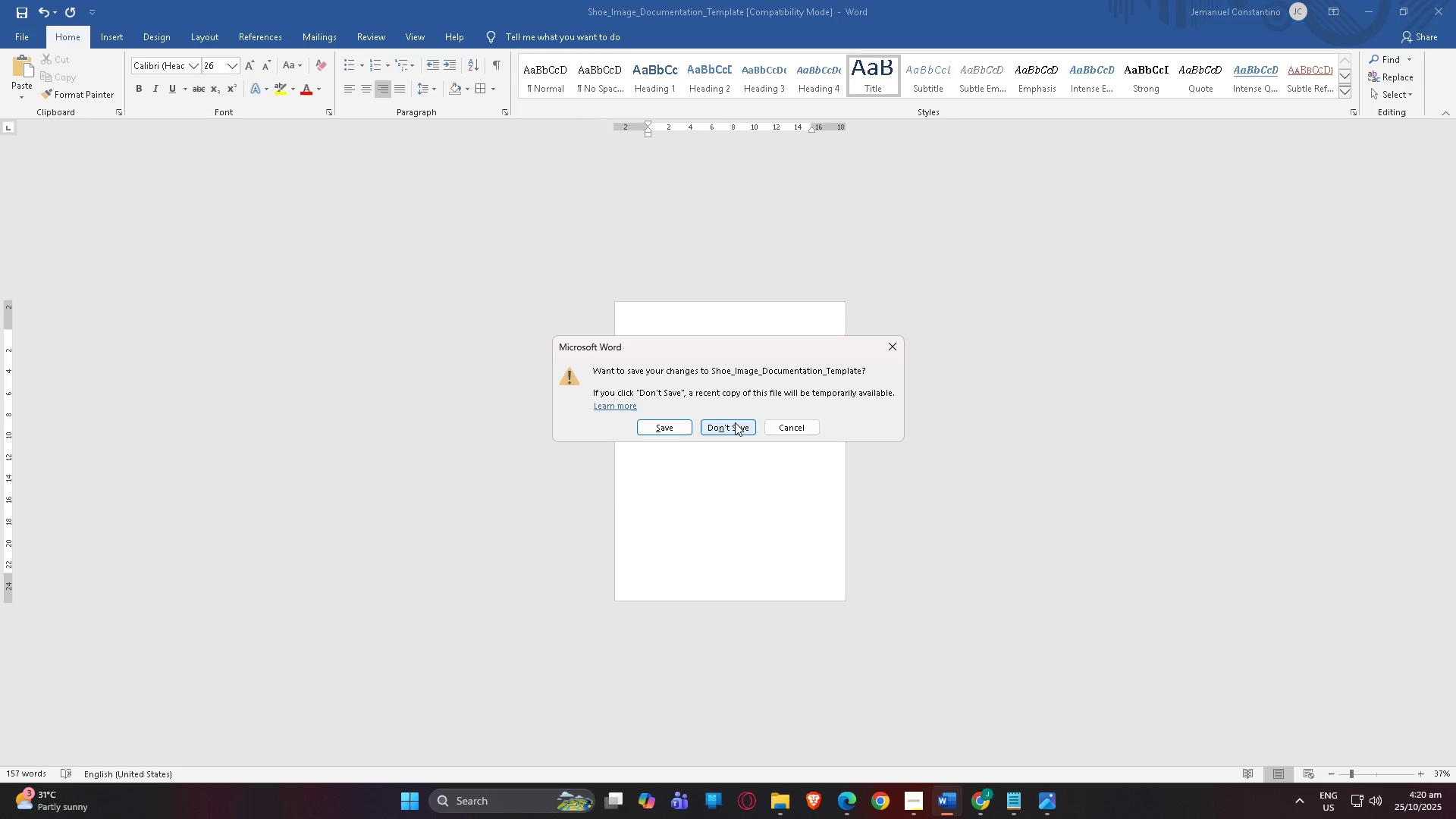 
left_click([735, 422])
 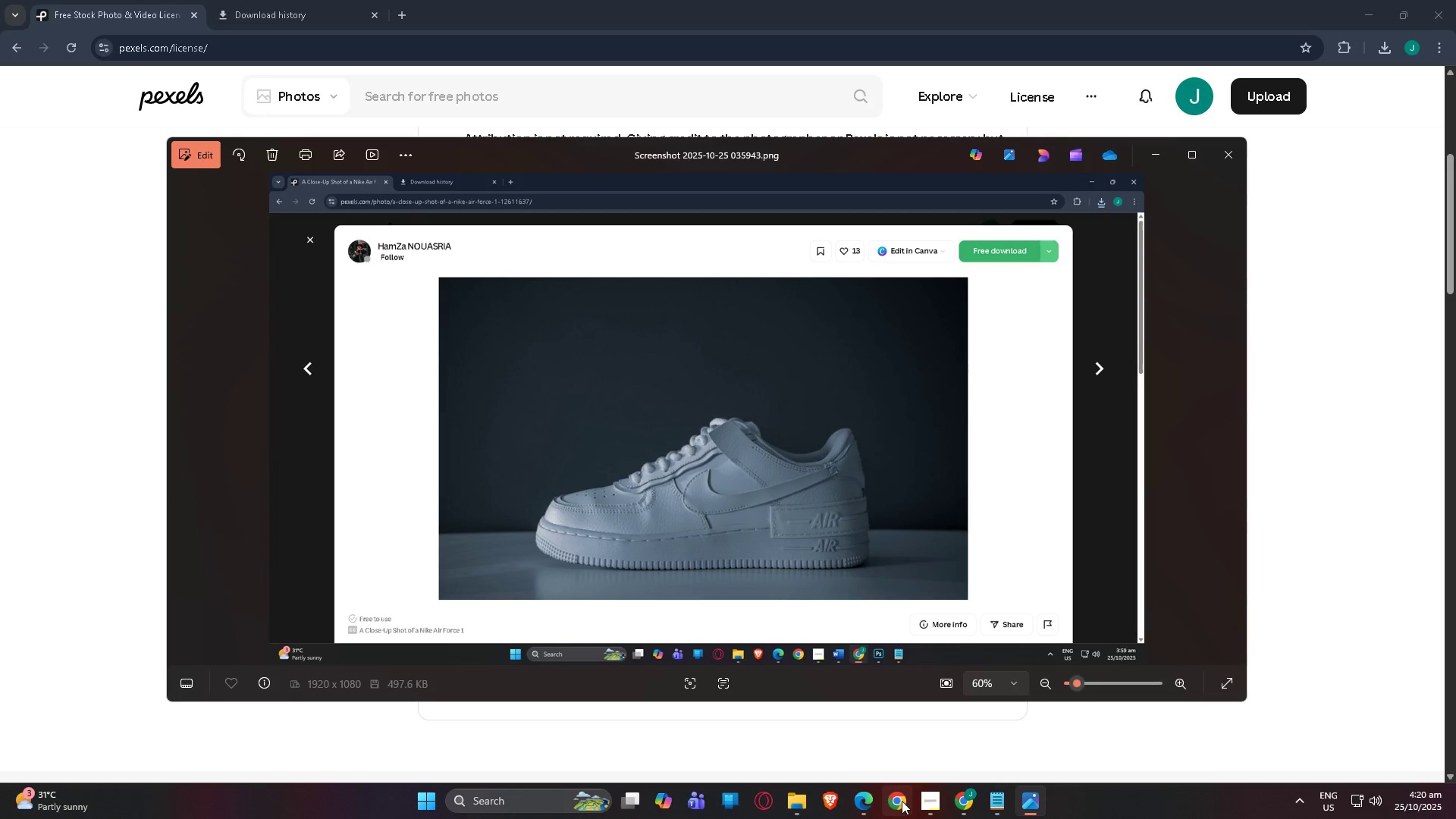 
left_click([792, 796])
 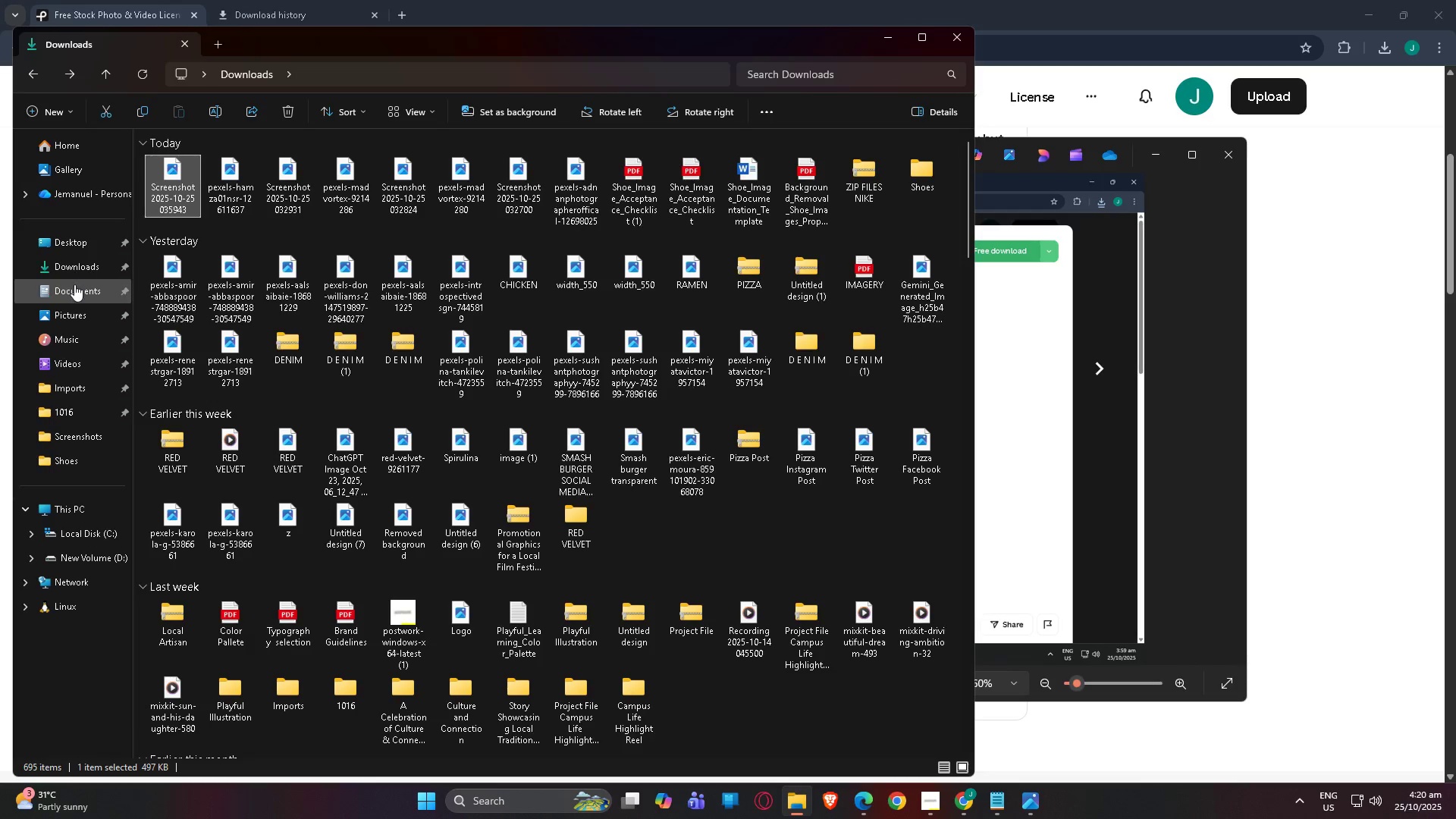 
left_click([72, 257])
 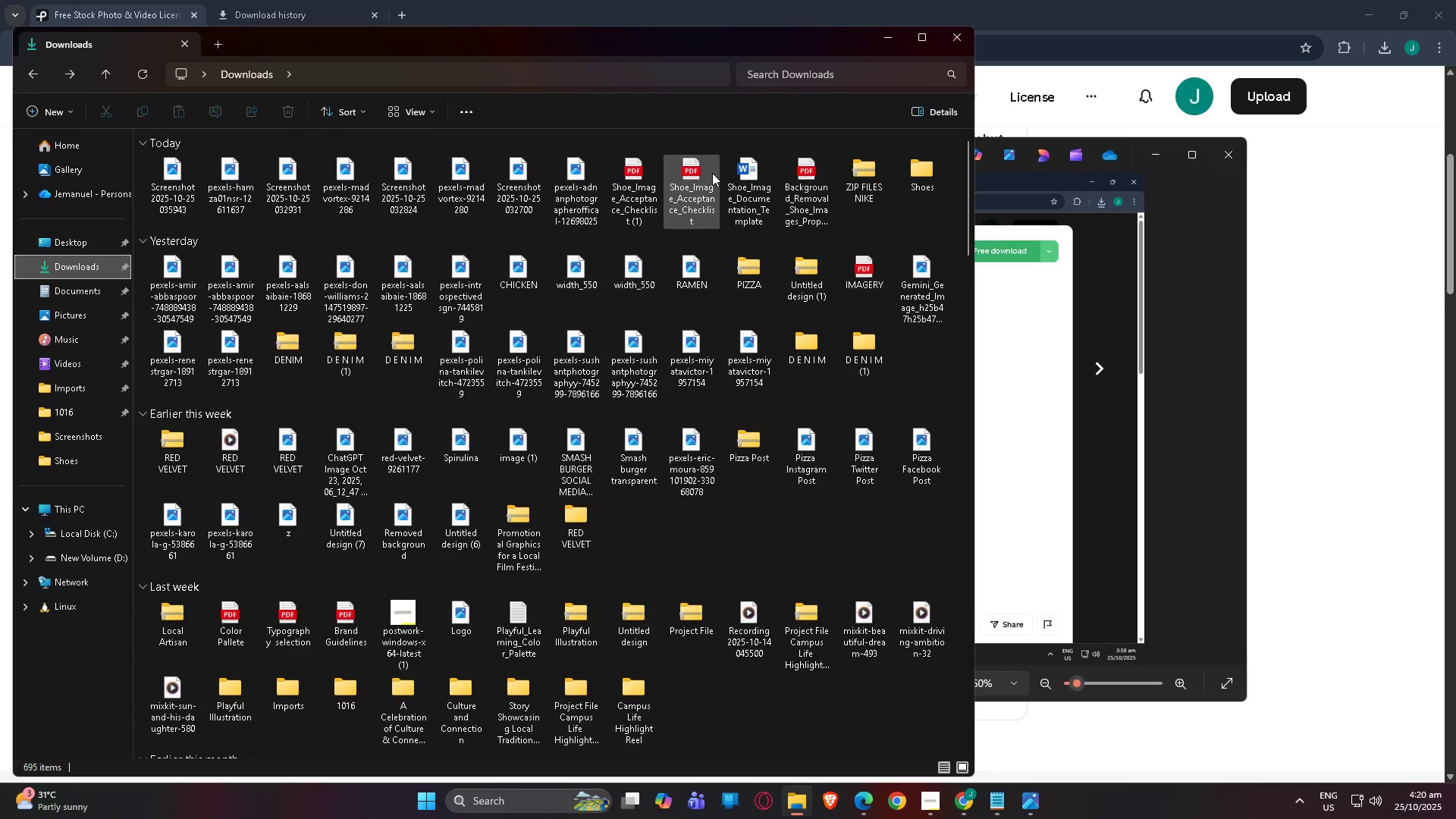 
double_click([761, 173])
 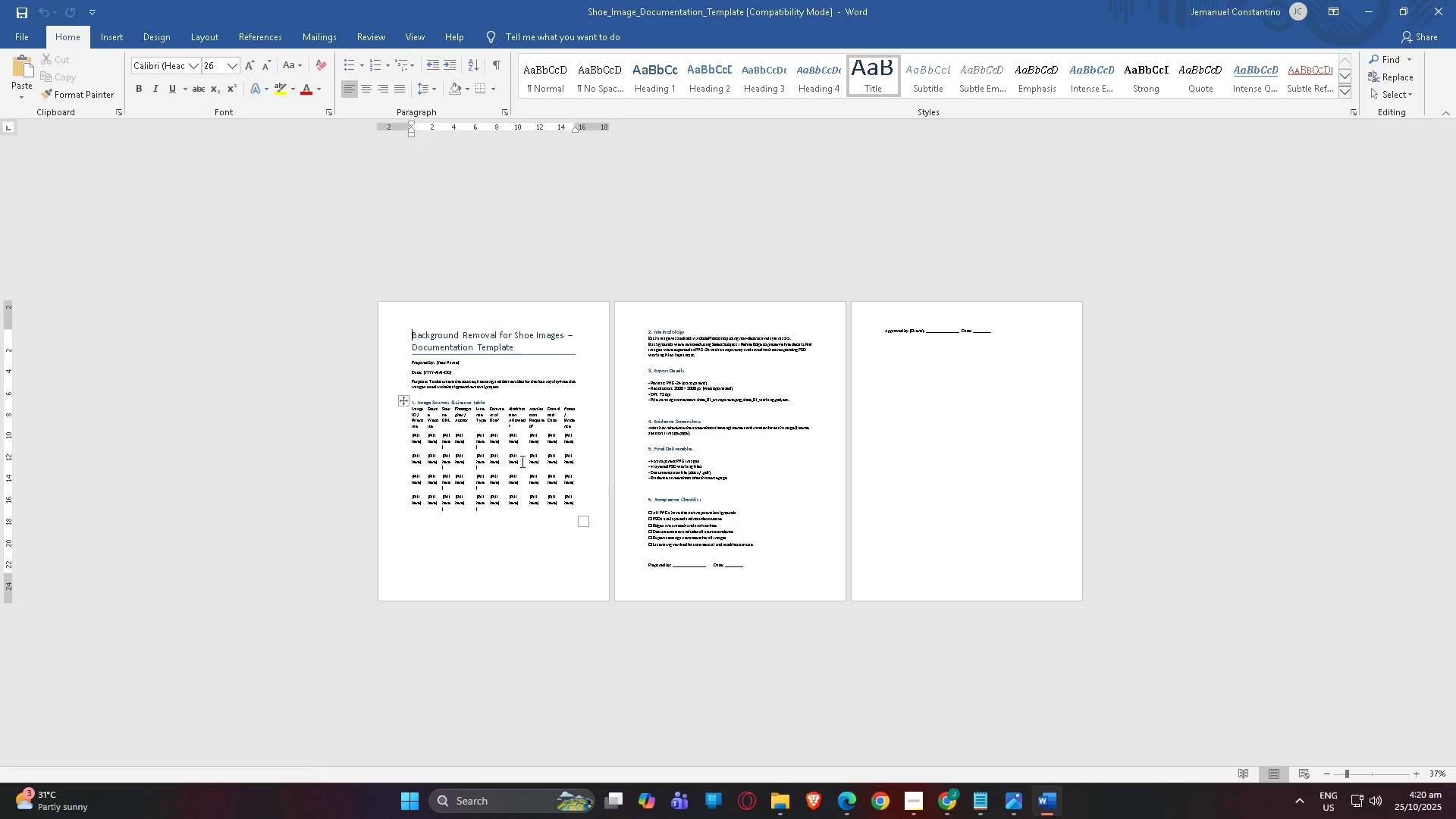 
hold_key(key=AltLeft, duration=1.09)
scroll: coordinate [716, 466], scroll_direction: up, amount: 9.0
 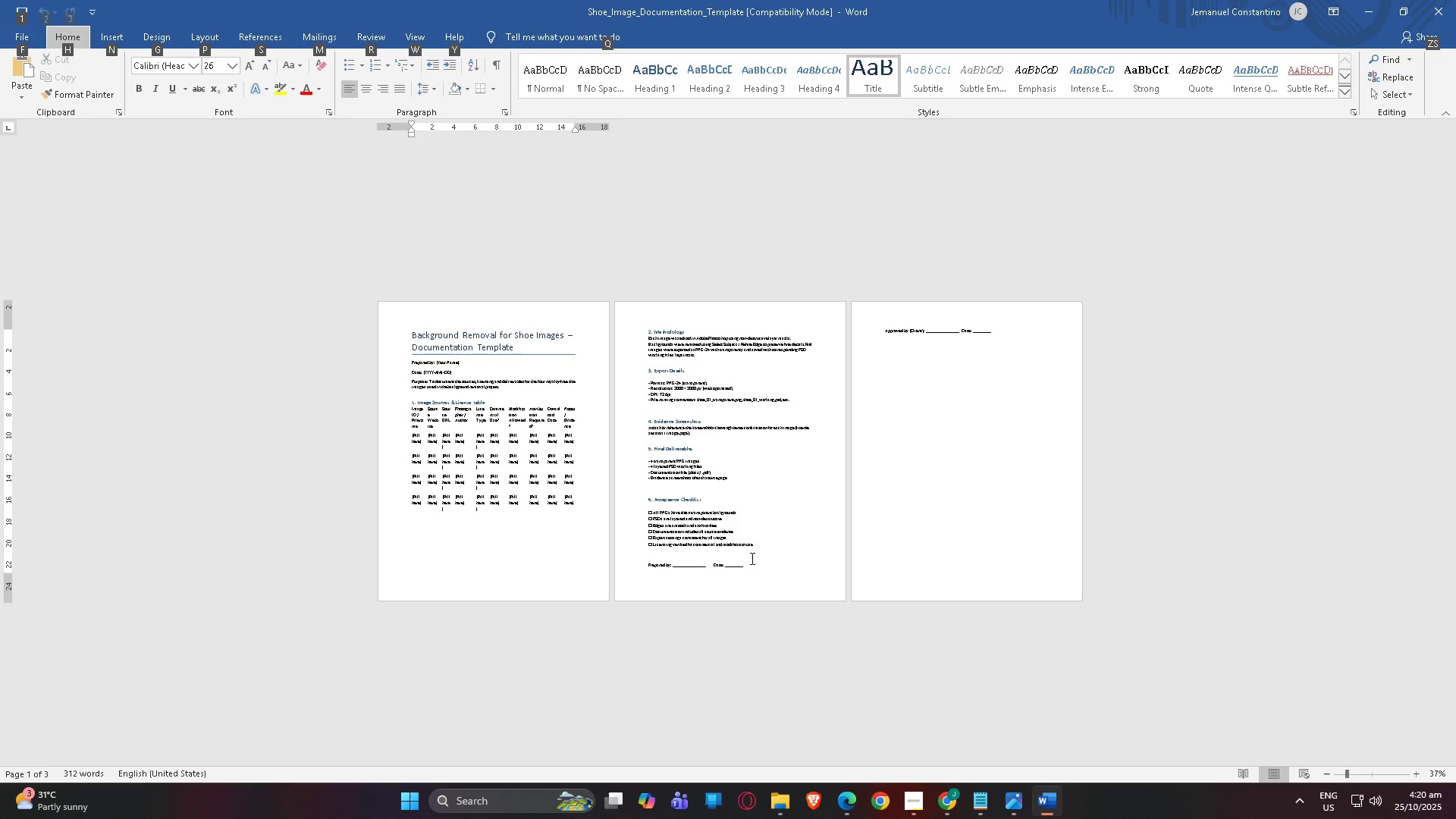 
left_click_drag(start_coordinate=[773, 570], to_coordinate=[647, 366])
 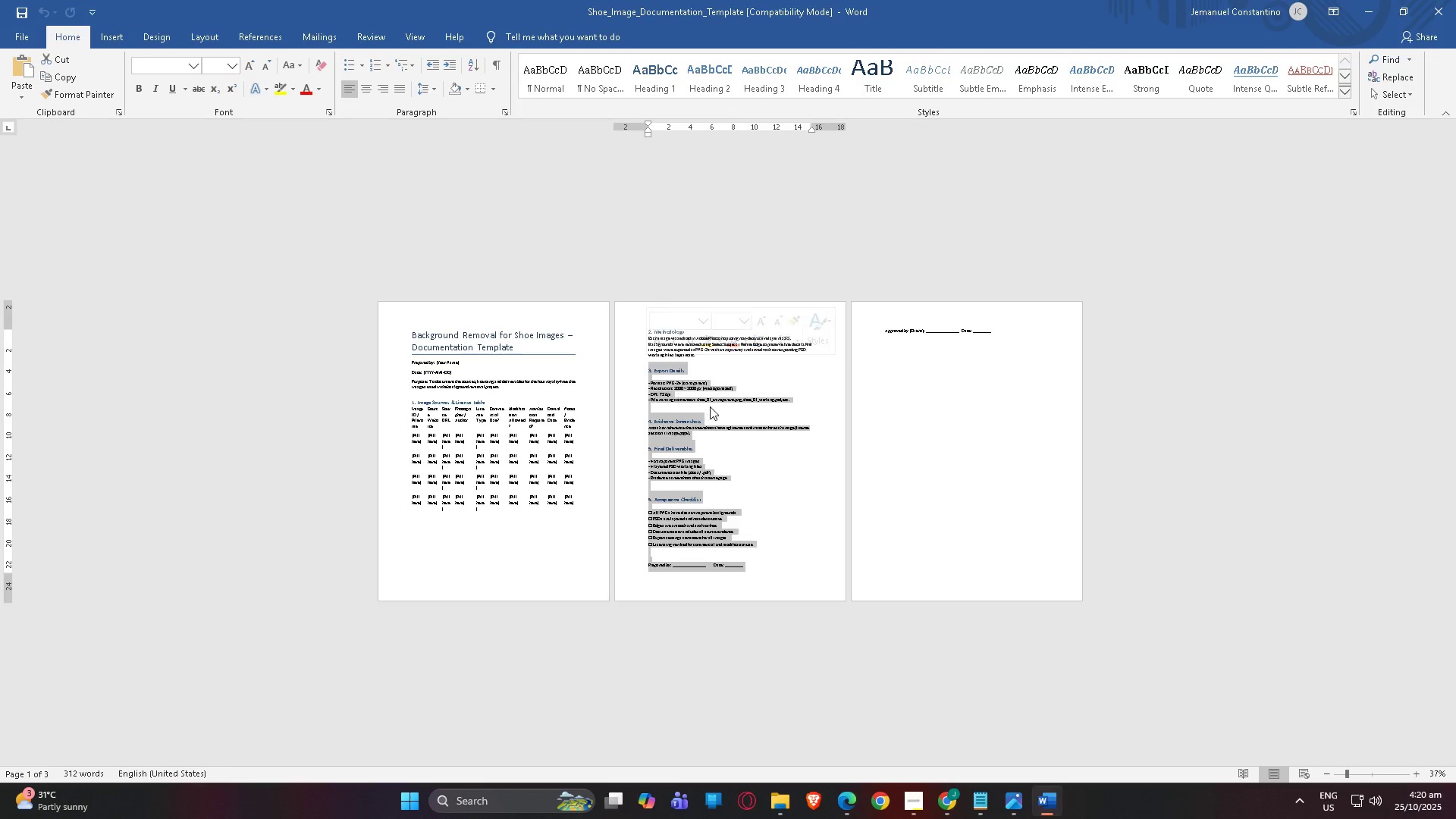 
left_click([710, 406])
 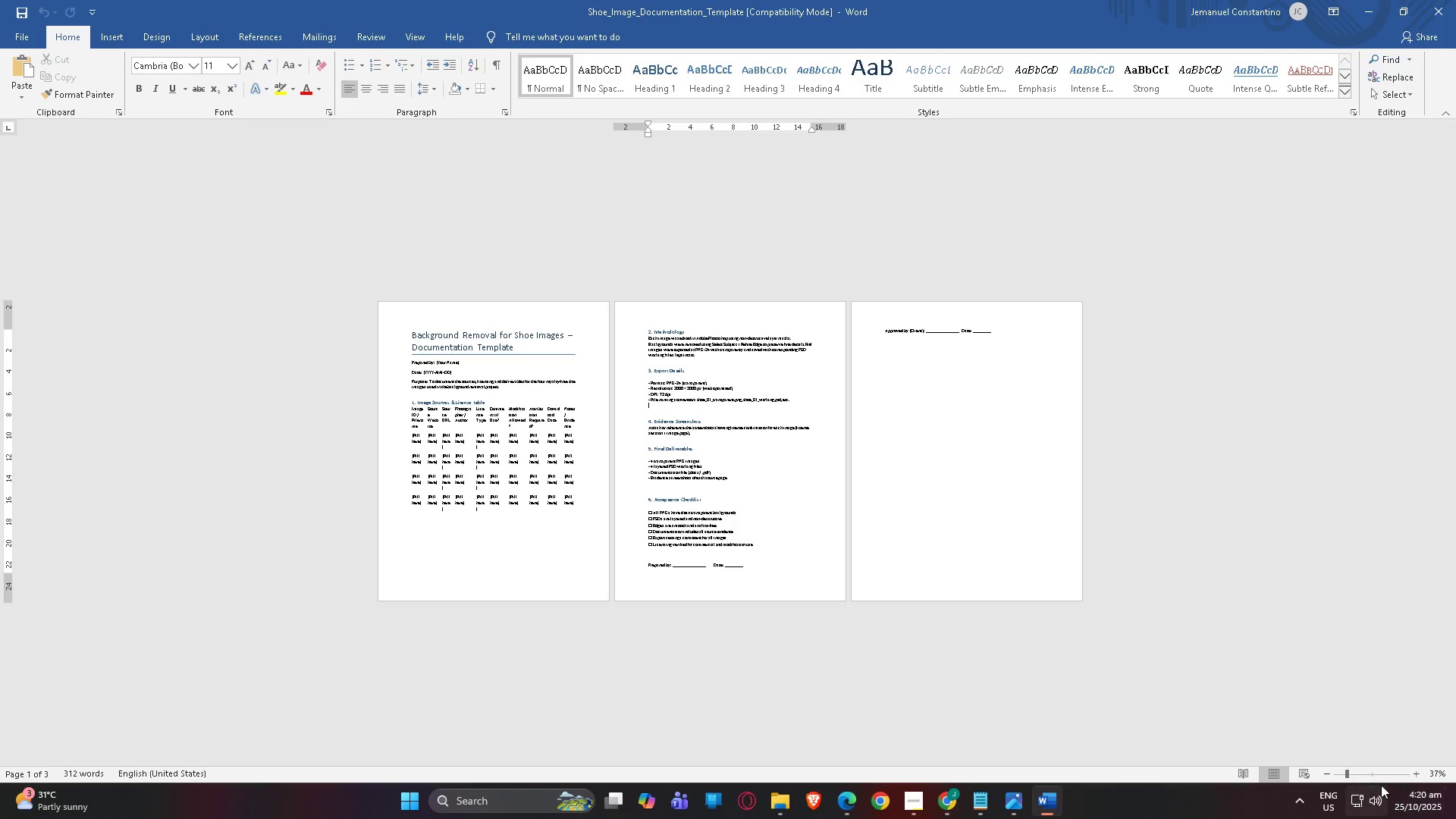 
left_click([1375, 774])
 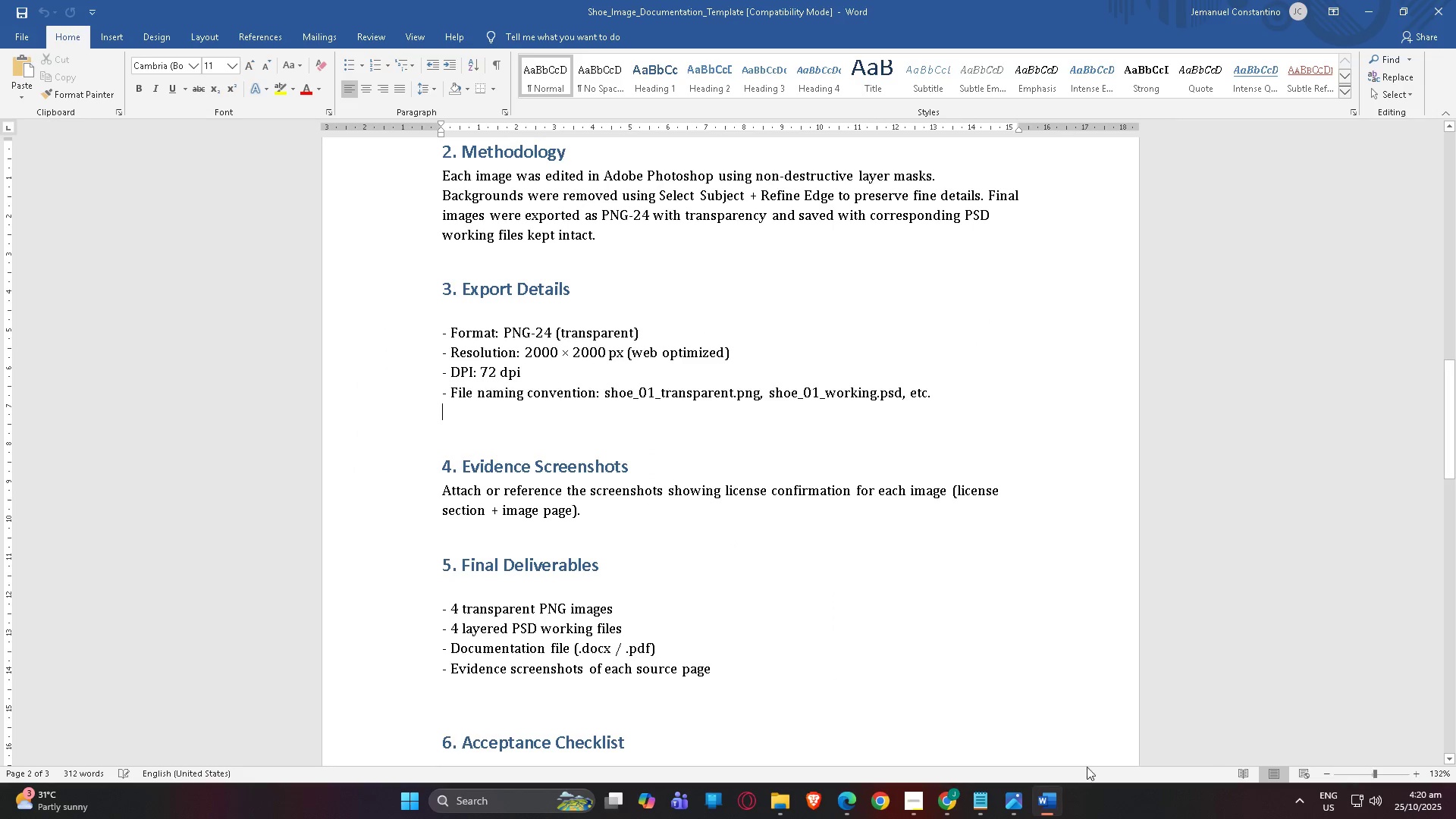 
scroll: coordinate [939, 730], scroll_direction: down, amount: 6.0
 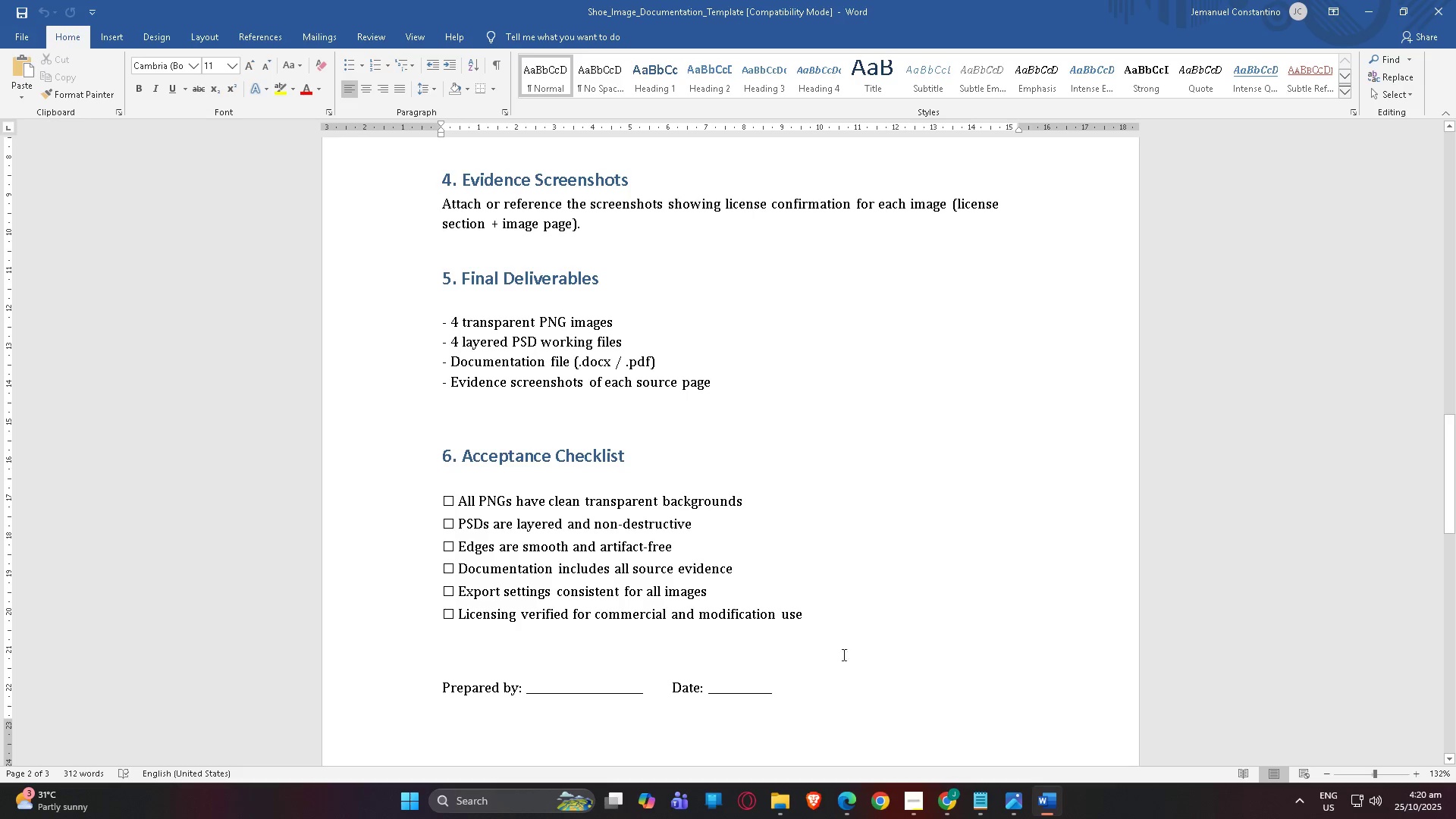 
left_click_drag(start_coordinate=[857, 684], to_coordinate=[410, 318])
 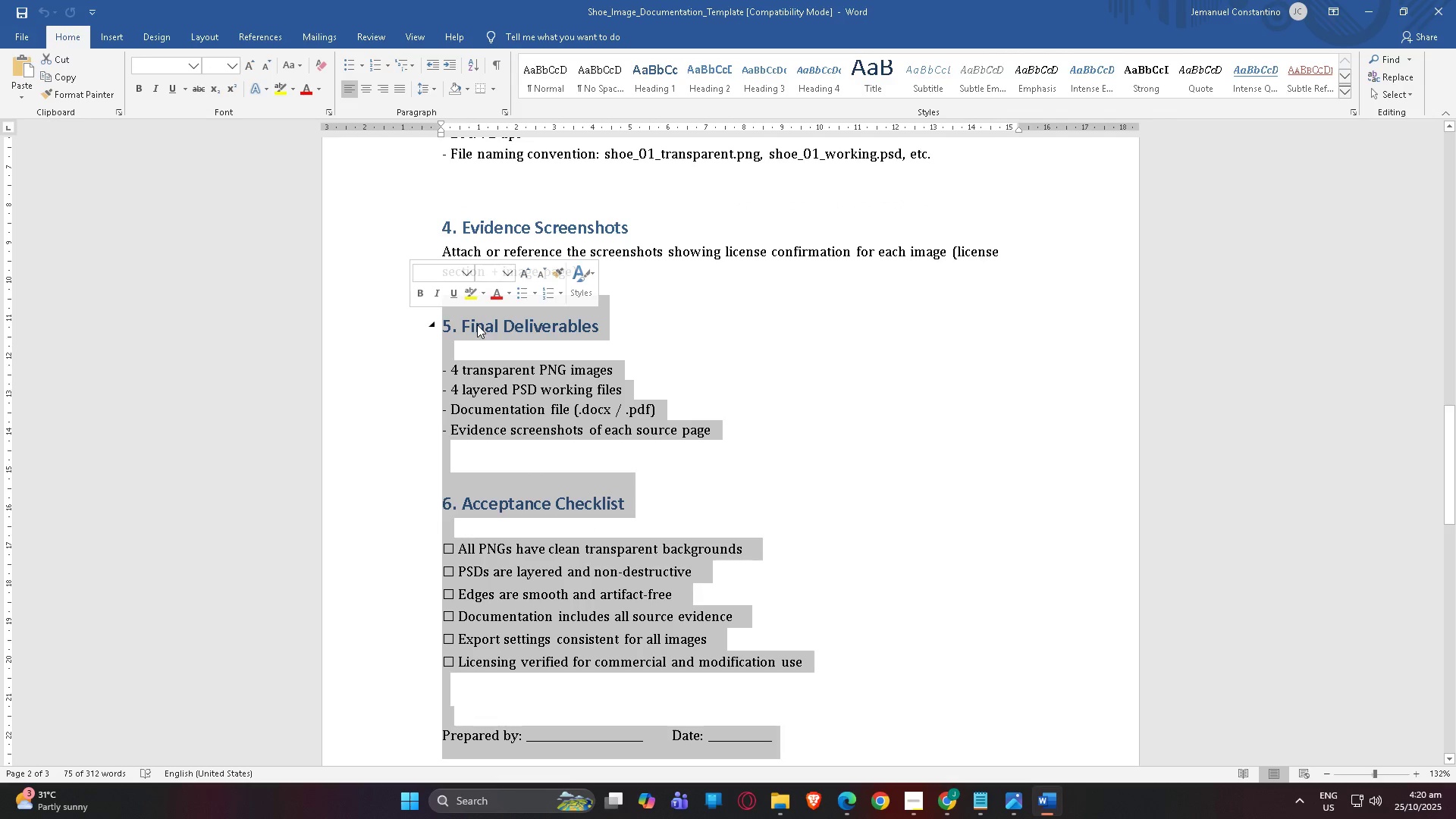 
scroll: coordinate [492, 403], scroll_direction: up, amount: 1.0
 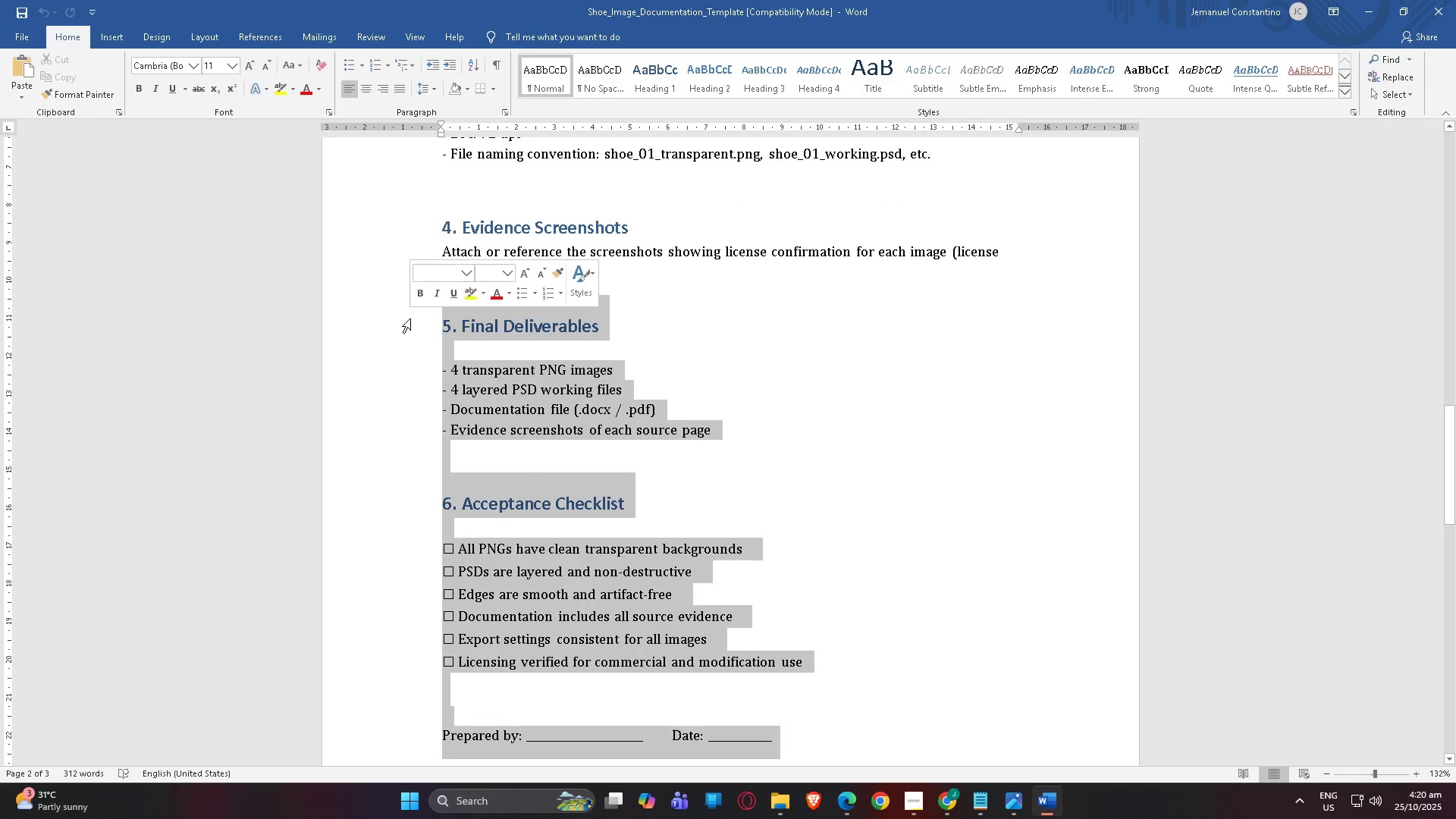 
key(Backspace)
 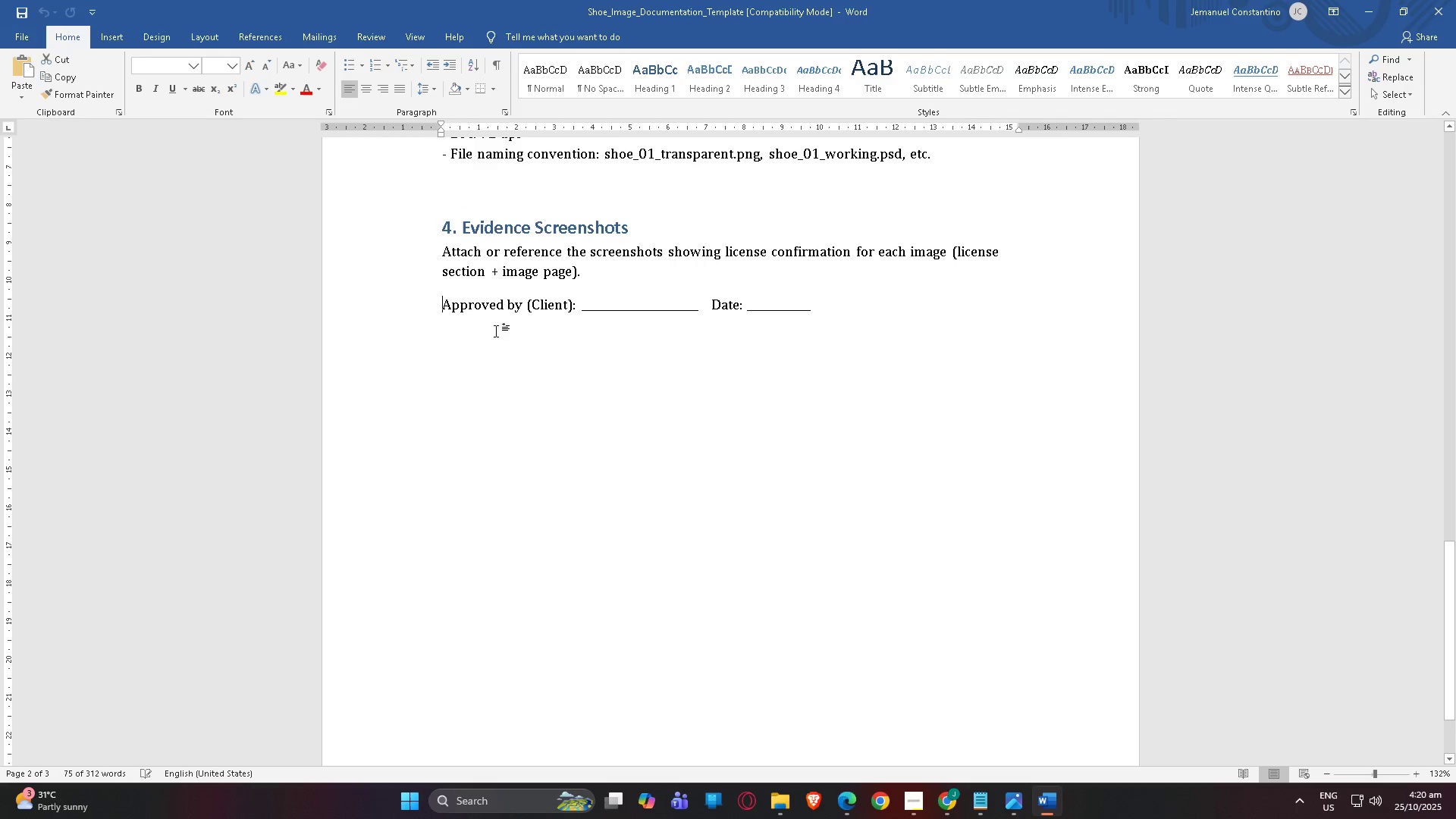 
scroll: coordinate [507, 335], scroll_direction: up, amount: 3.0
 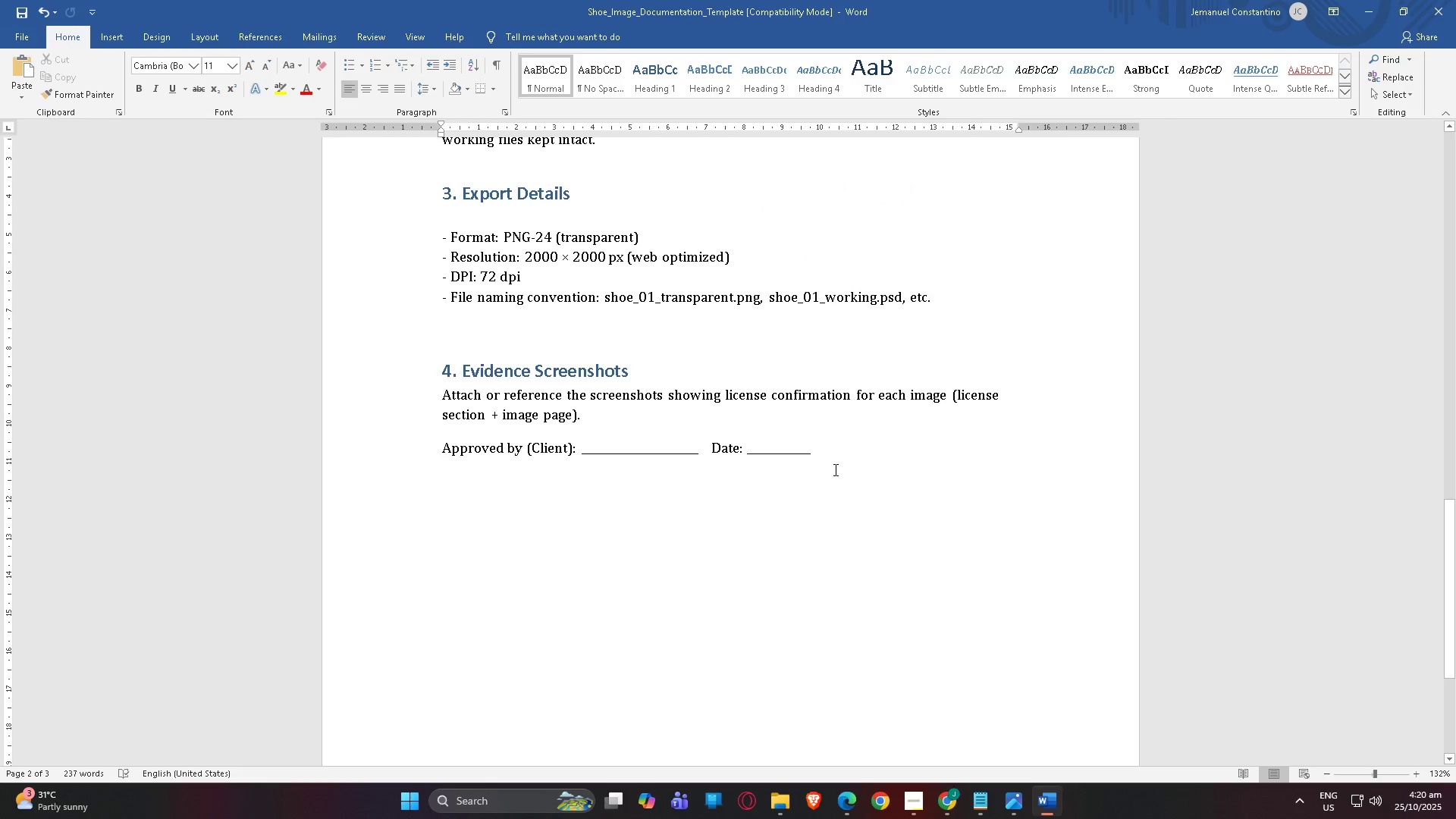 
left_click_drag(start_coordinate=[834, 455], to_coordinate=[413, 452])
 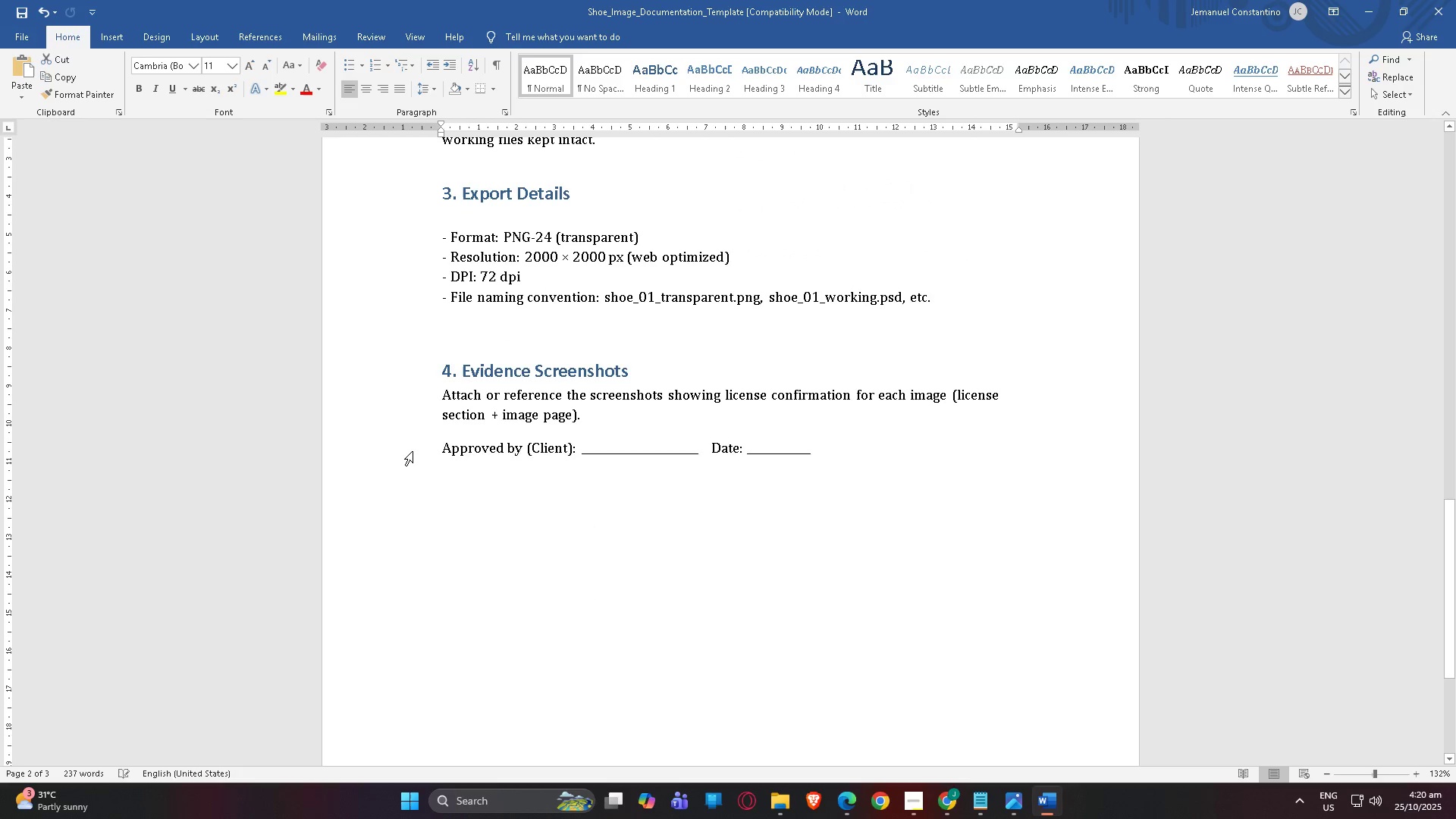 
key(Backspace)
 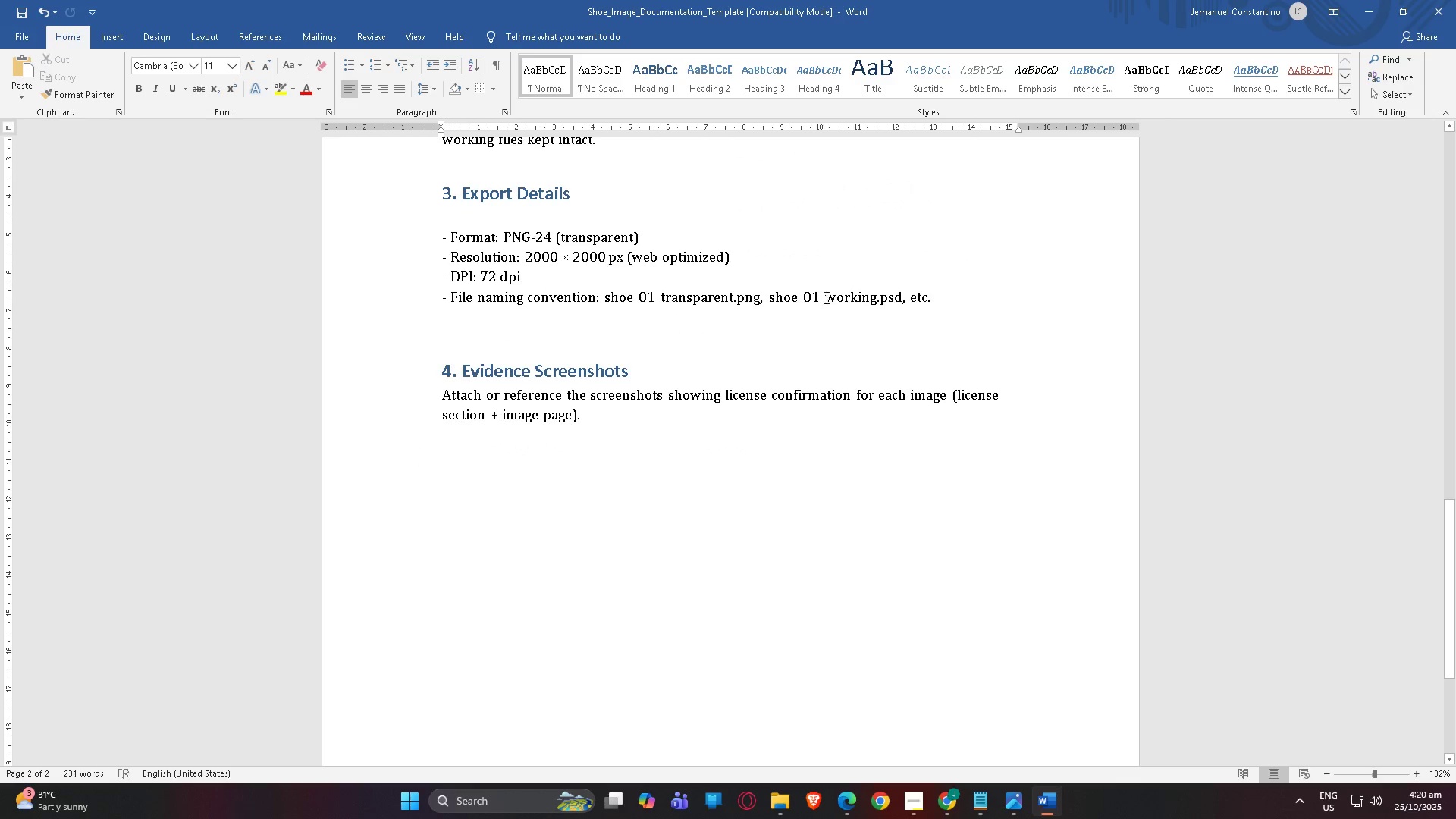 
left_click_drag(start_coordinate=[942, 316], to_coordinate=[419, 497])
 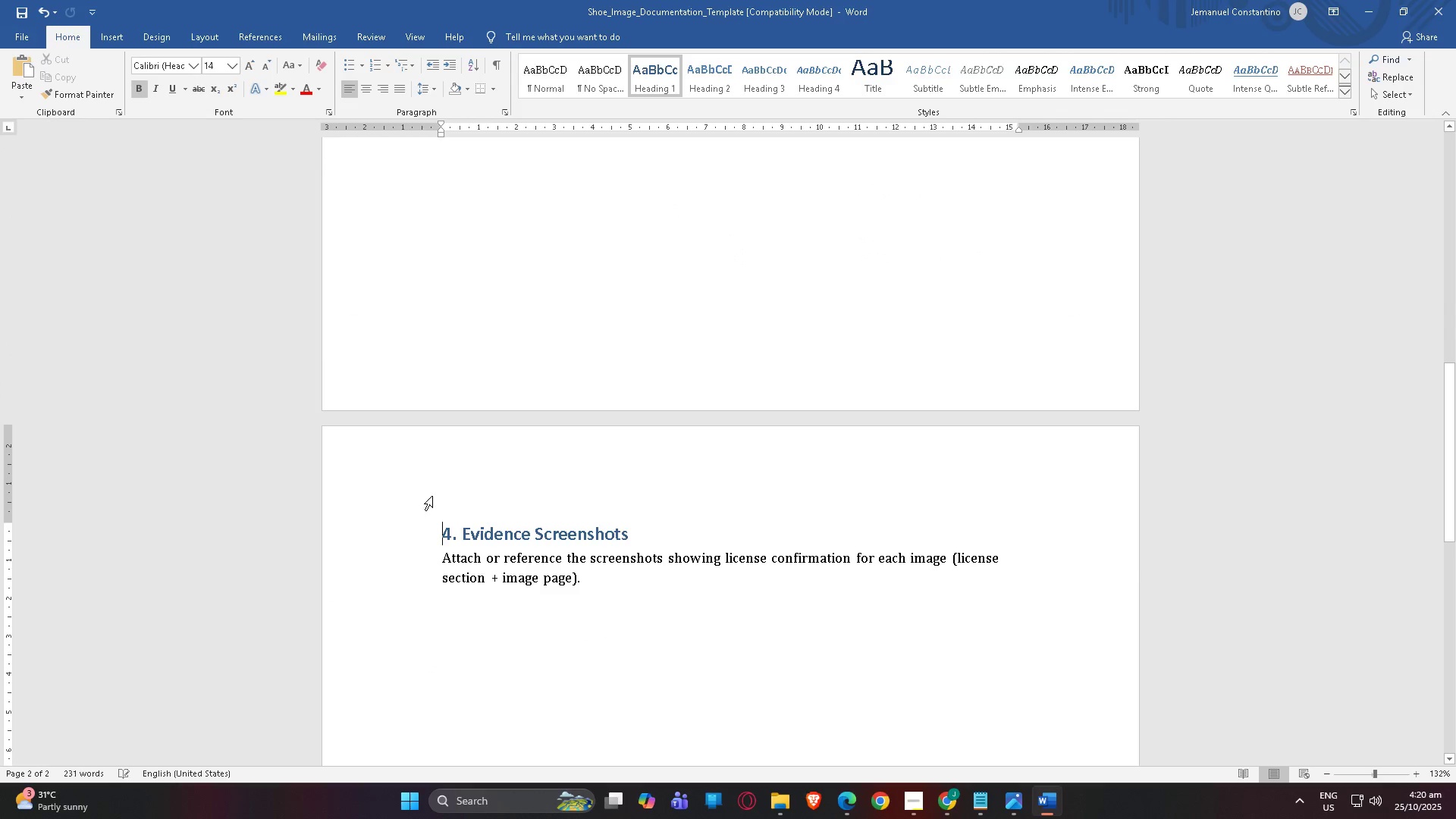 
scroll: coordinate [441, 405], scroll_direction: up, amount: 10.0
 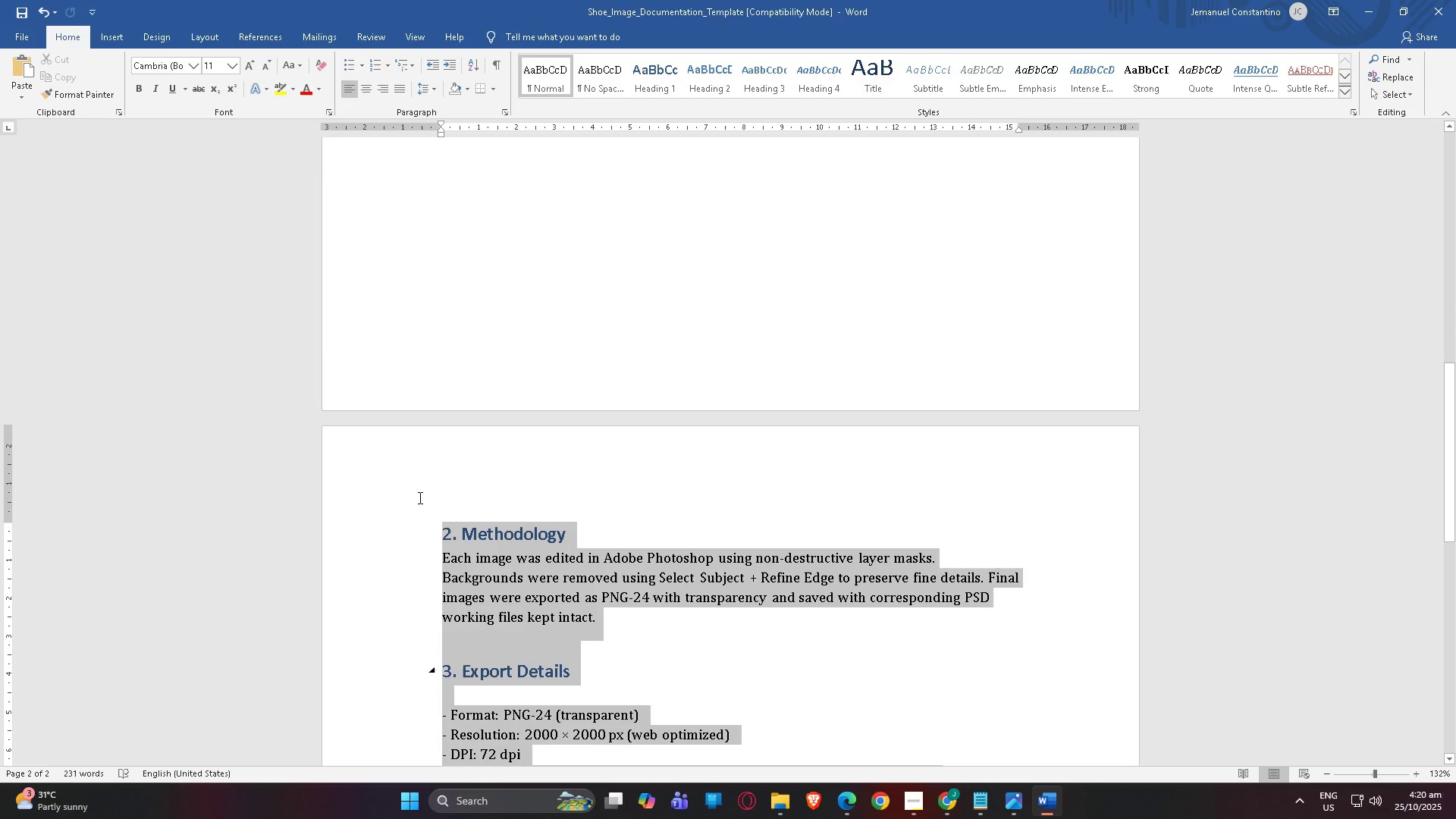 
key(Backspace)
 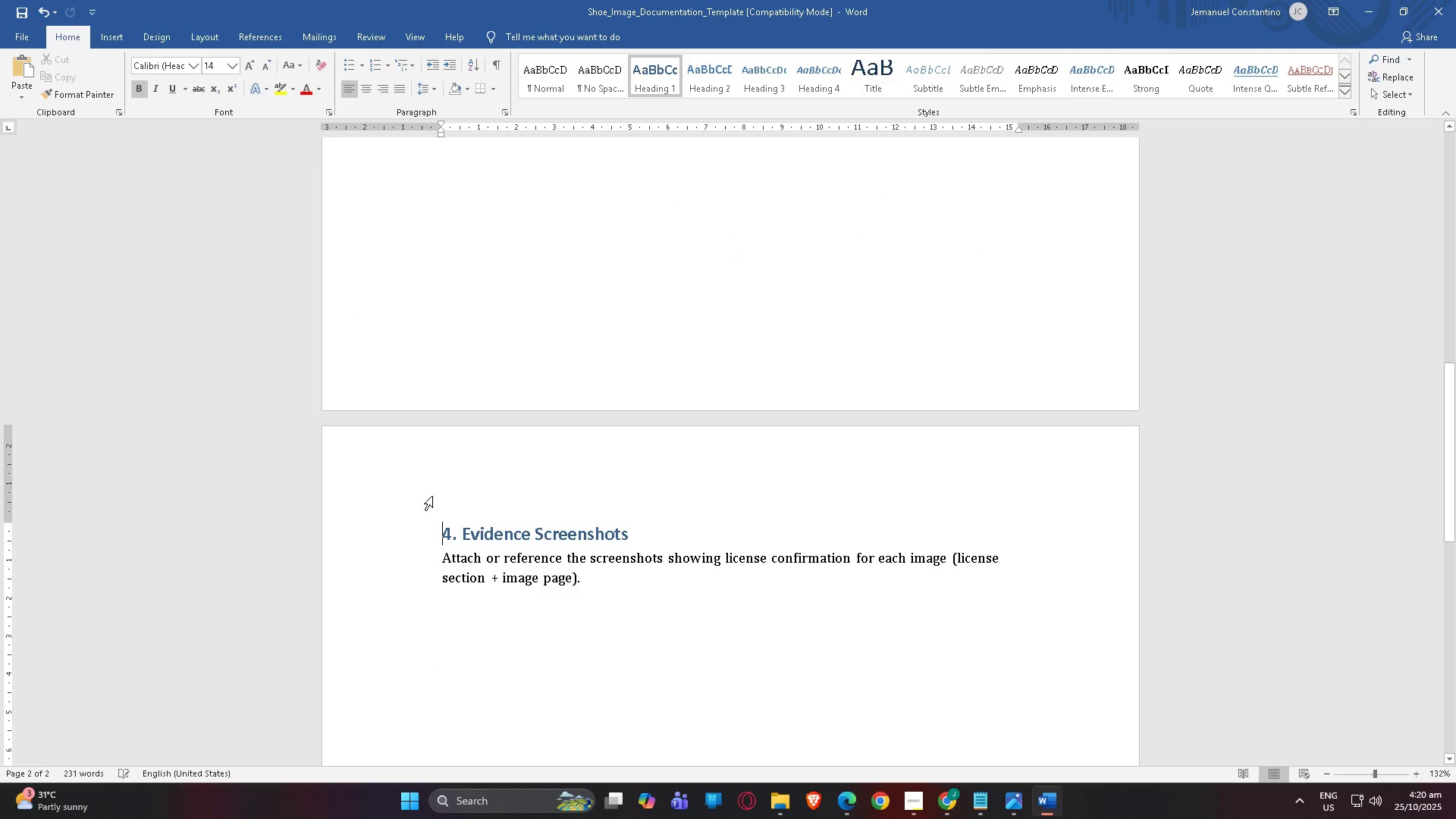 
scroll: coordinate [440, 531], scroll_direction: up, amount: 1.0
 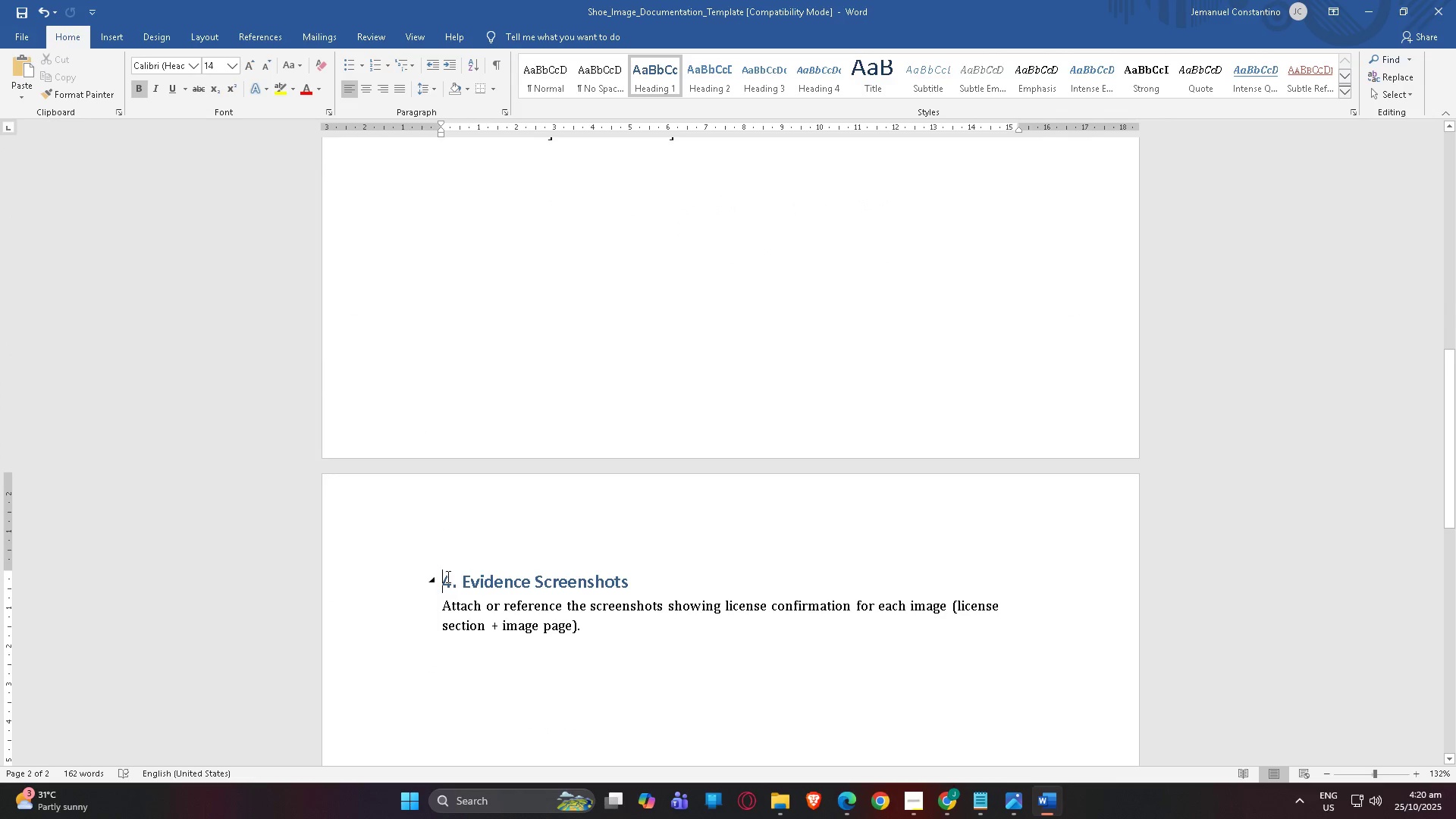 
double_click([449, 577])
 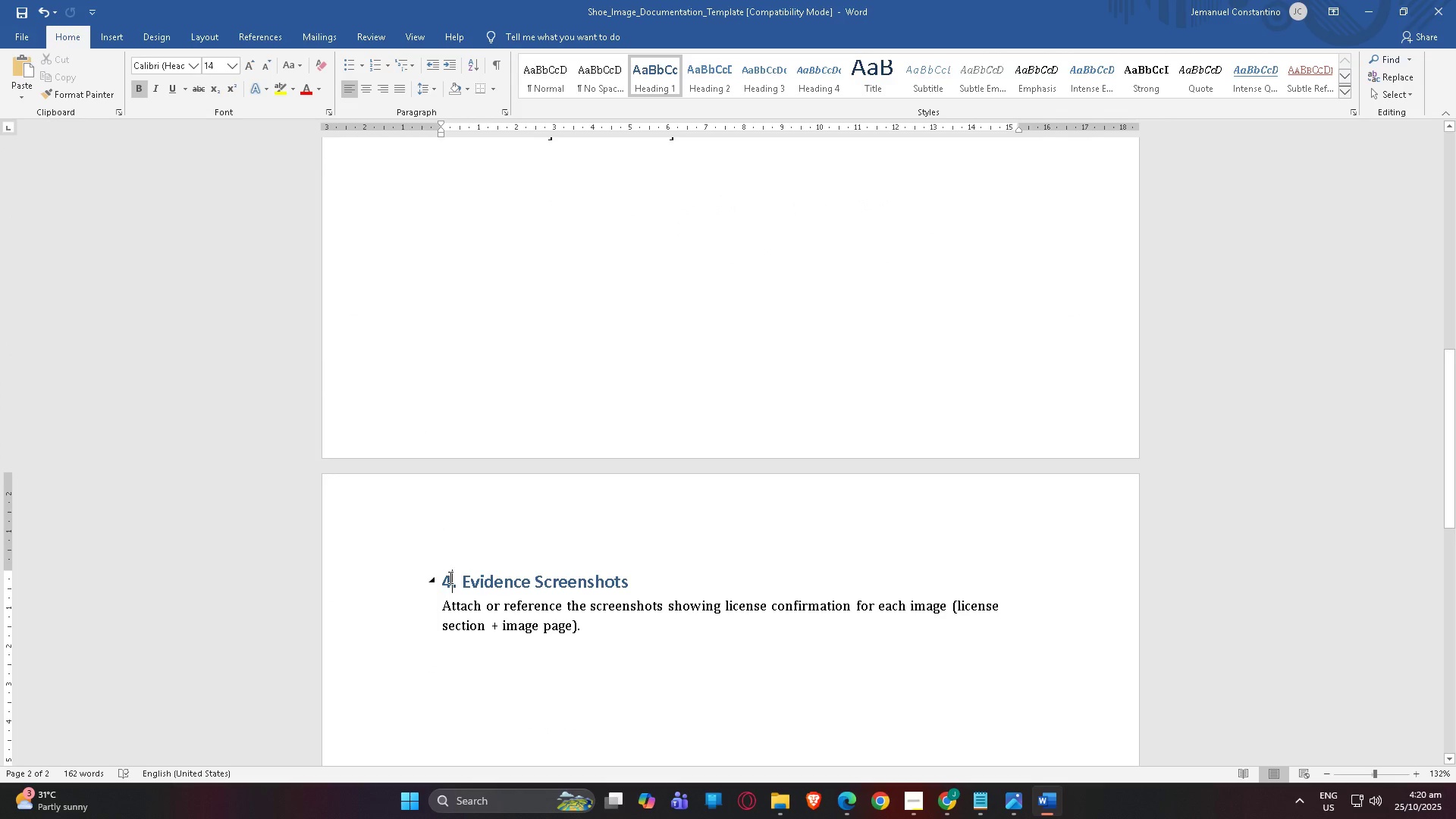 
key(Backspace)
 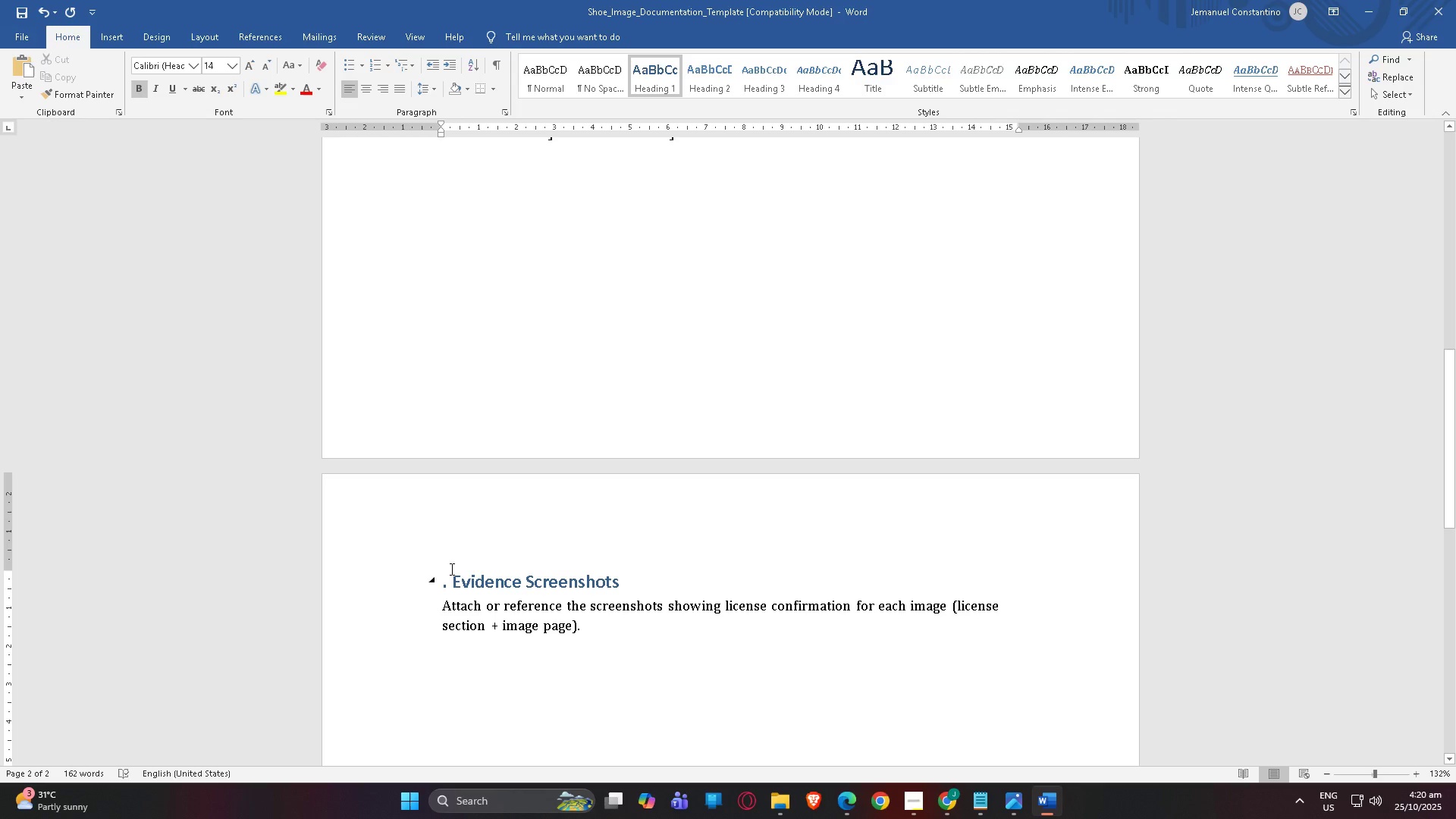 
key(NumLock)
 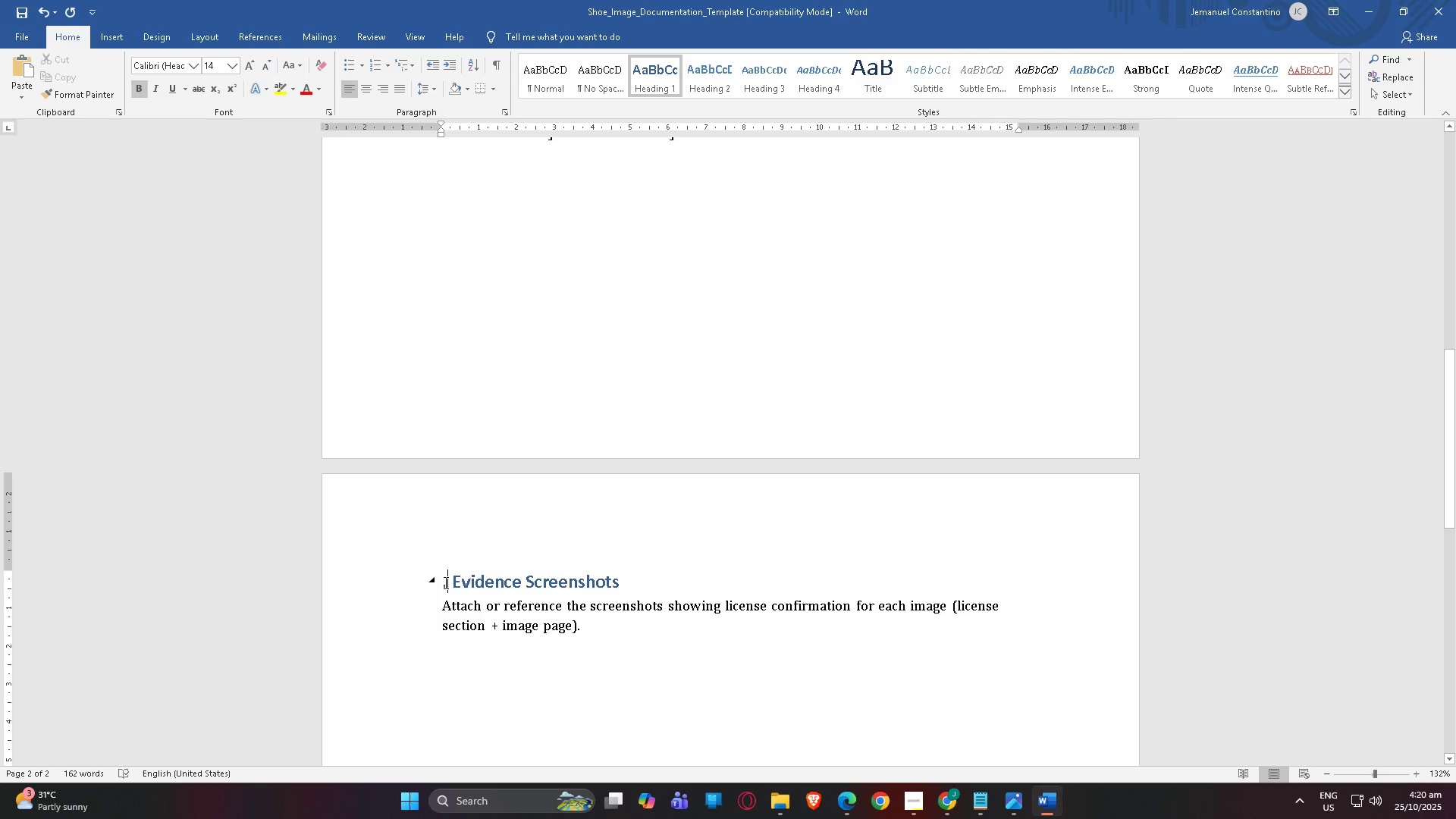 
double_click([438, 580])
 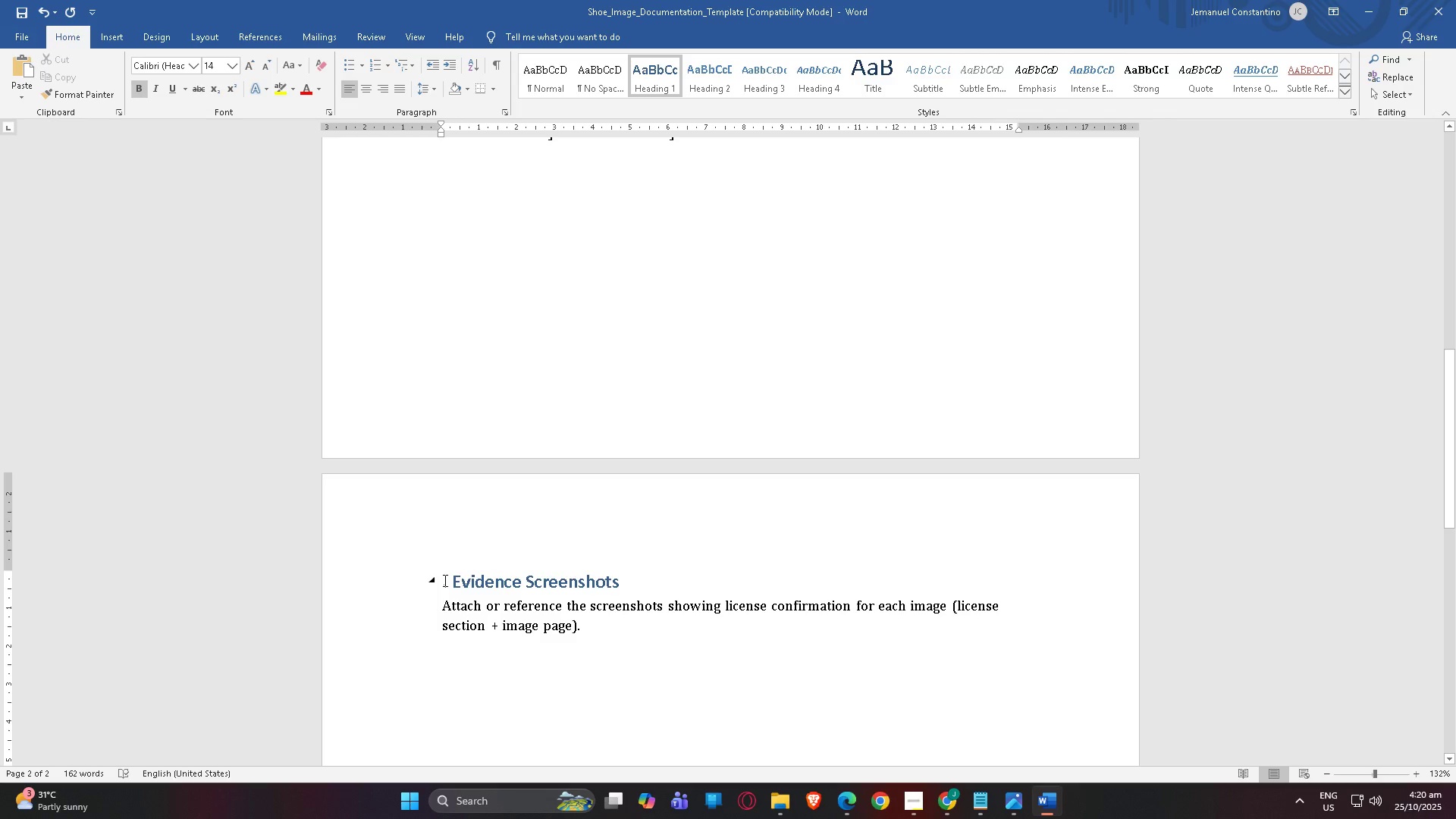 
triple_click([444, 580])
 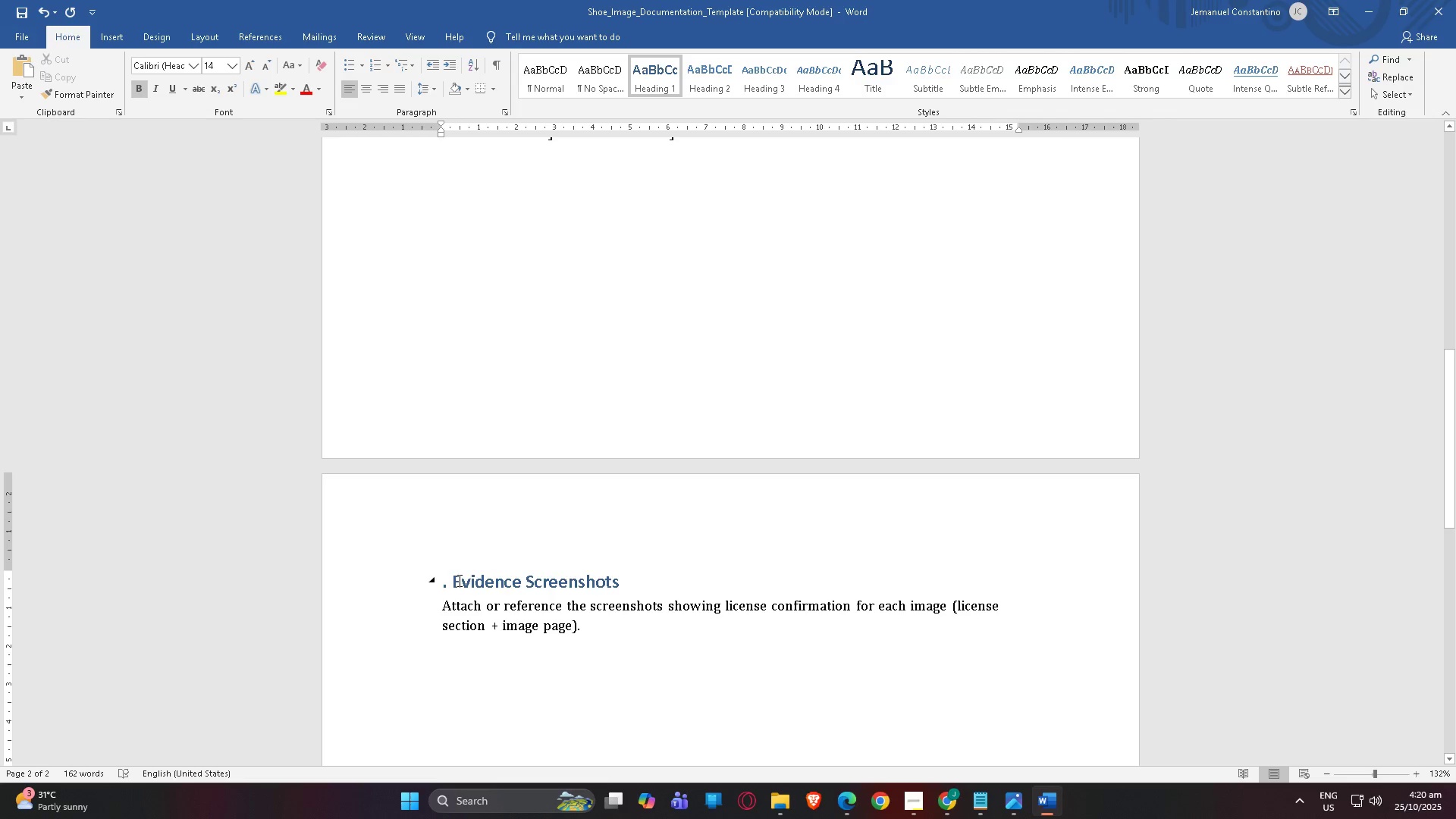 
type(22=)
key(Backspace)
key(Backspace)
 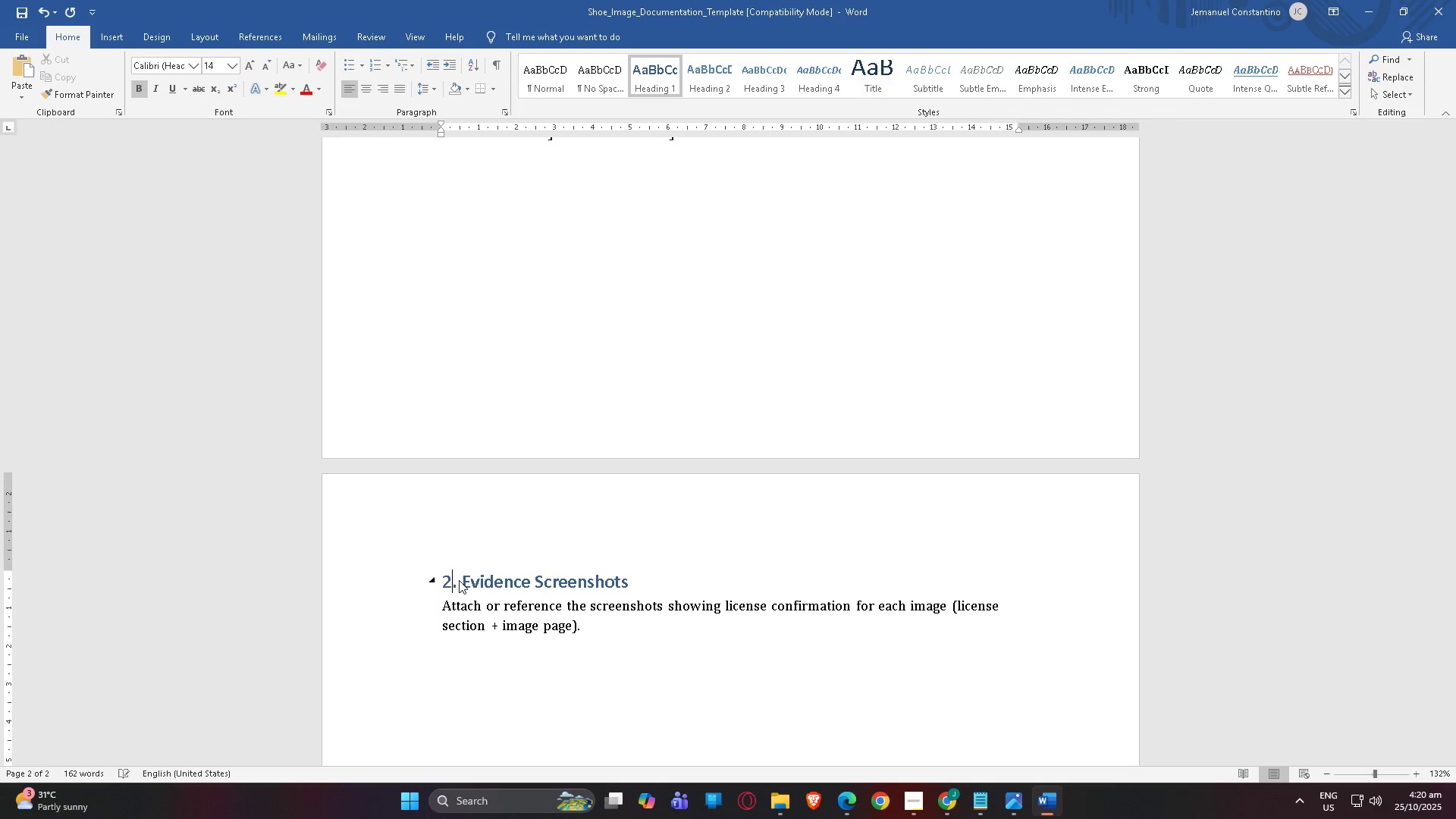 
scroll: coordinate [481, 561], scroll_direction: up, amount: 12.0
 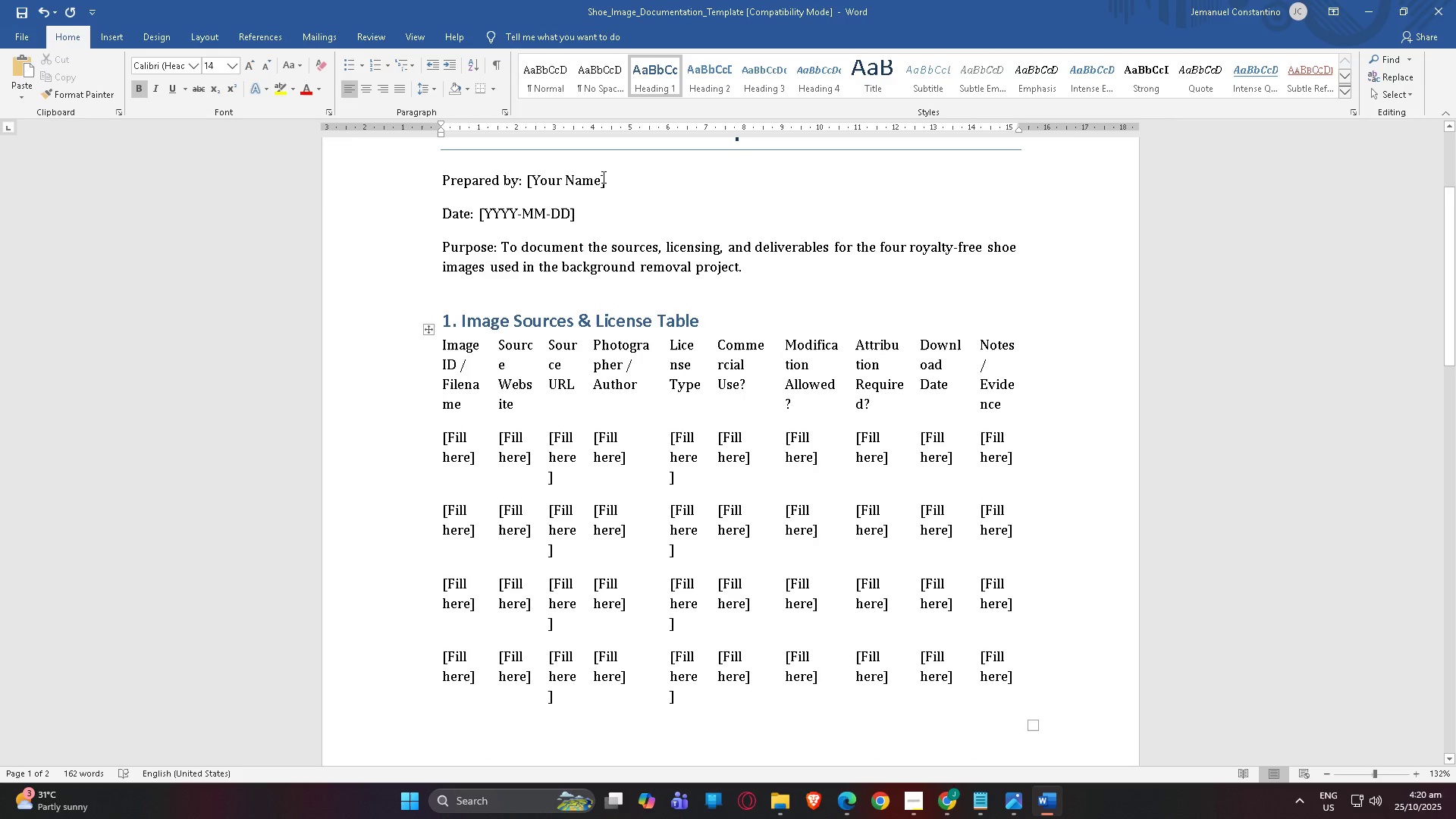 
left_click_drag(start_coordinate=[607, 172], to_coordinate=[580, 171])
 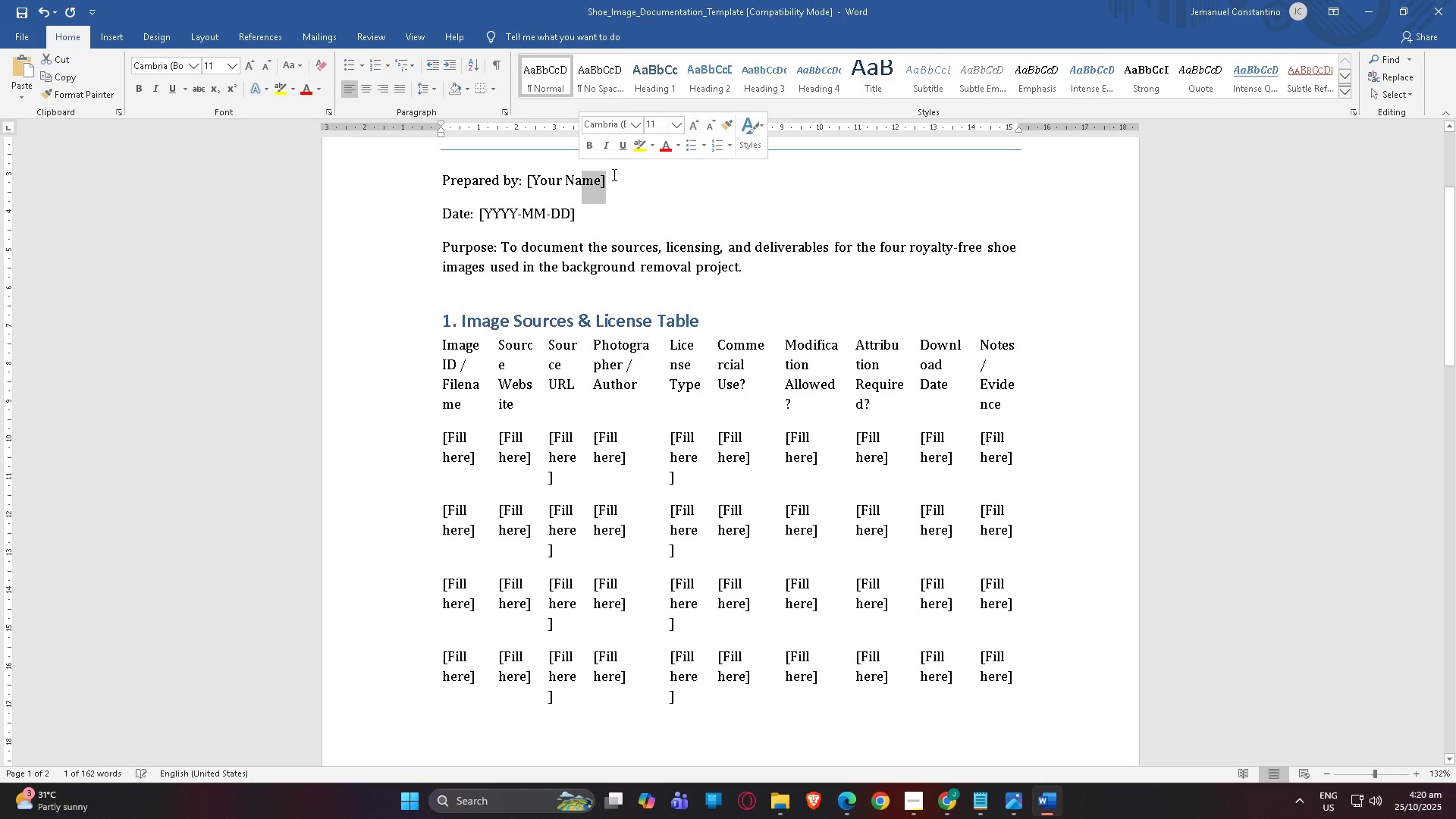 
left_click([613, 174])
 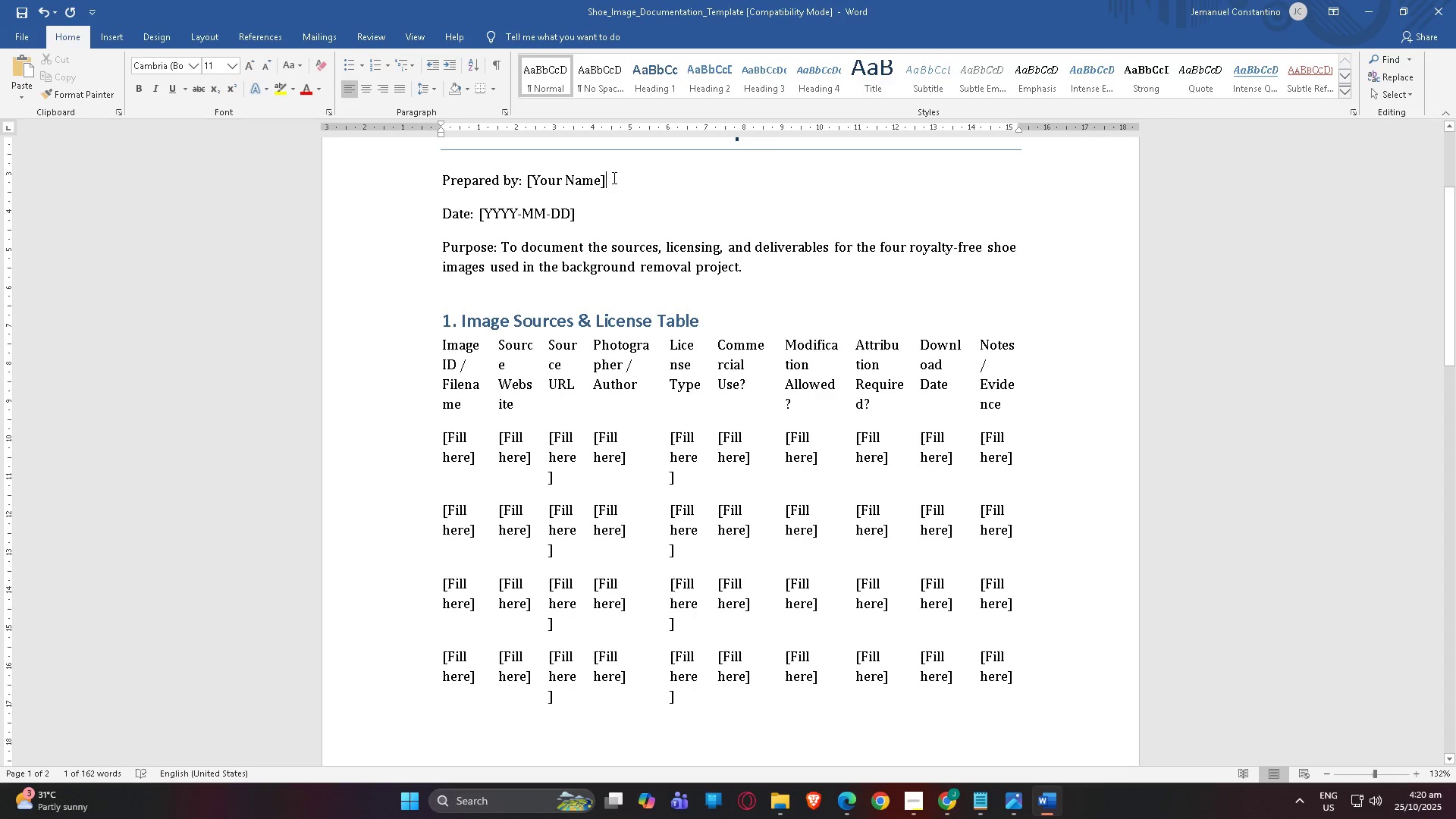 
left_click_drag(start_coordinate=[612, 177], to_coordinate=[526, 177])
 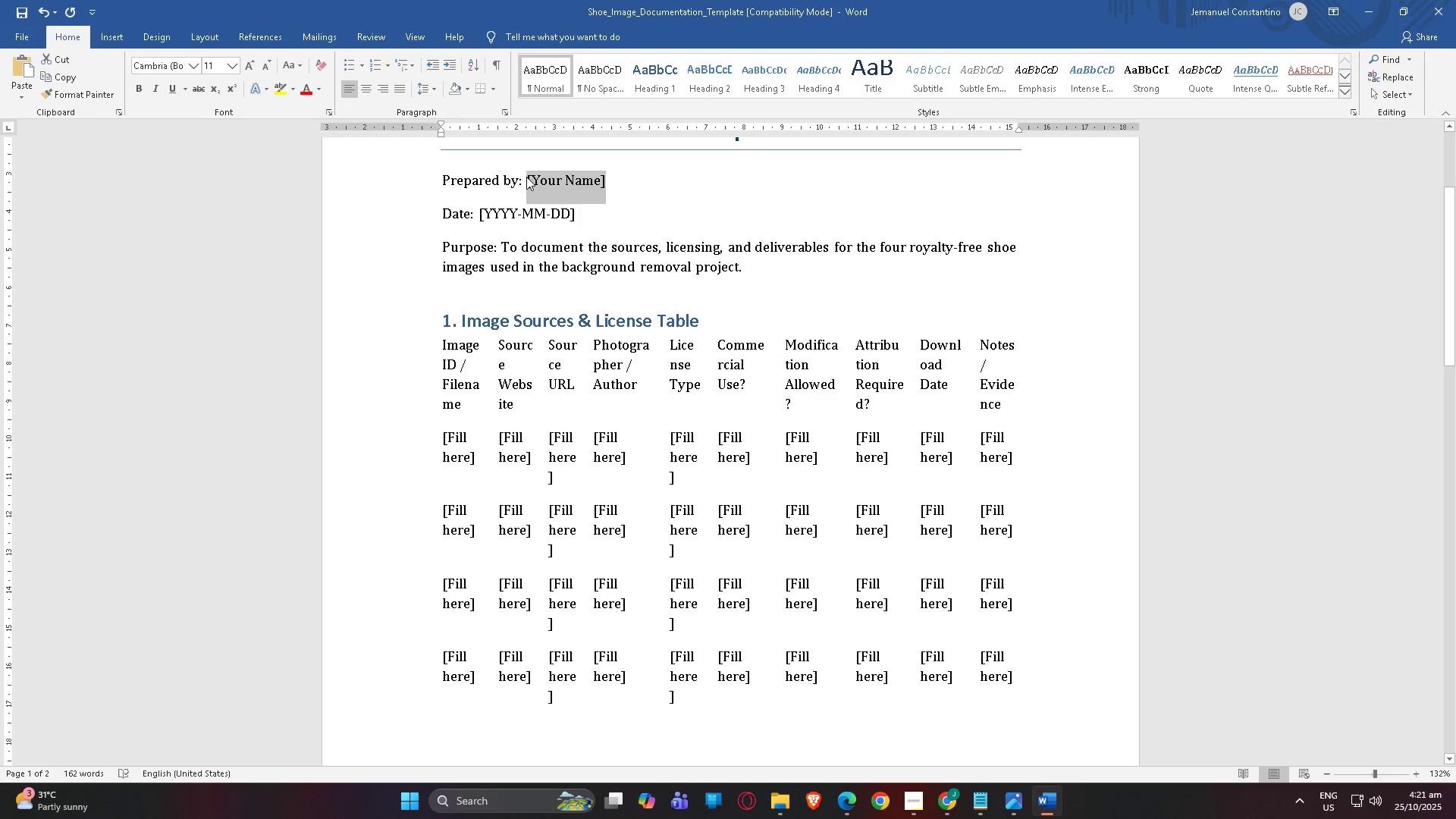 
type(Jimwel Constantino)
key(Tab)
 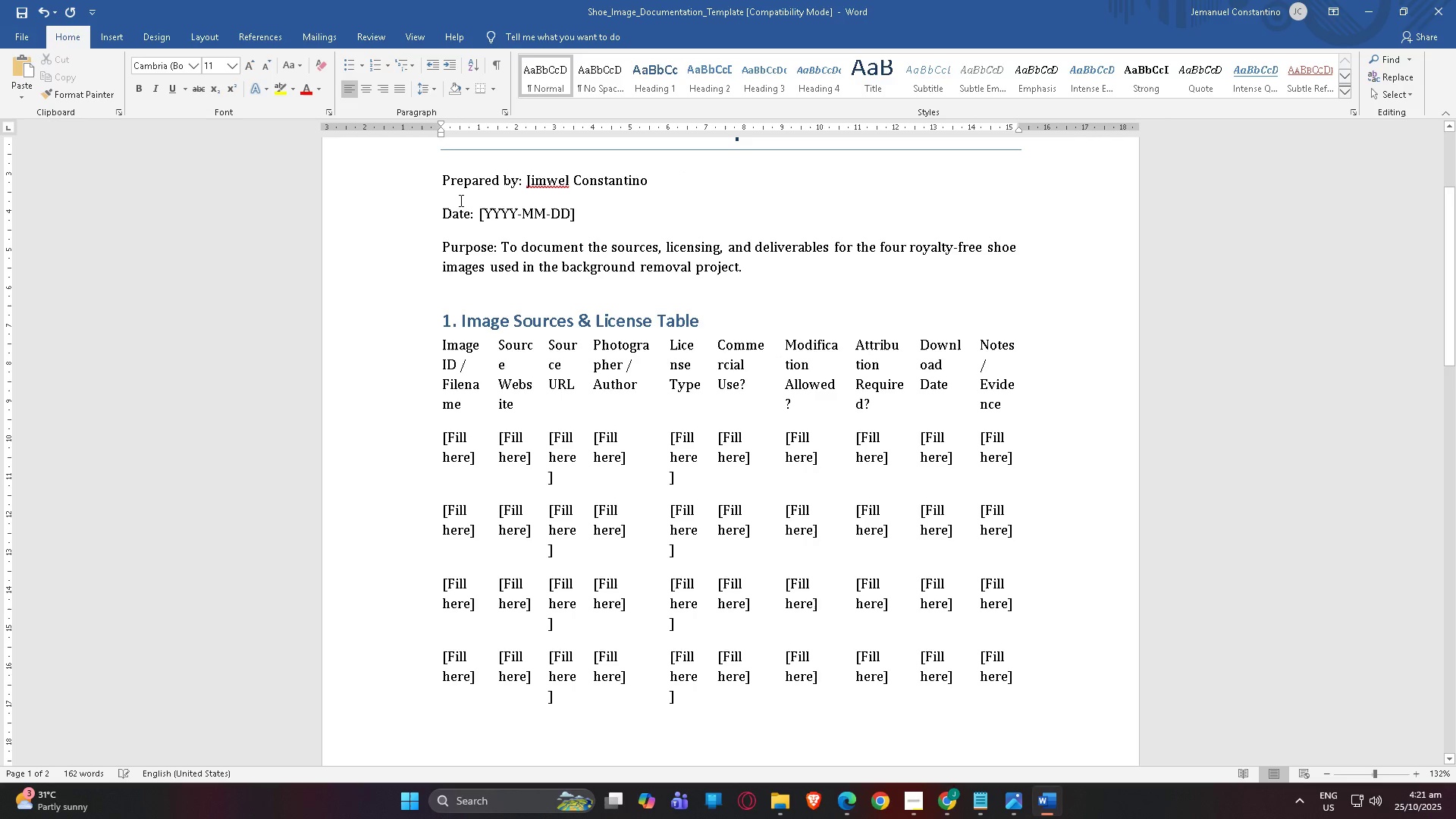 
left_click_drag(start_coordinate=[517, 210], to_coordinate=[488, 210])
 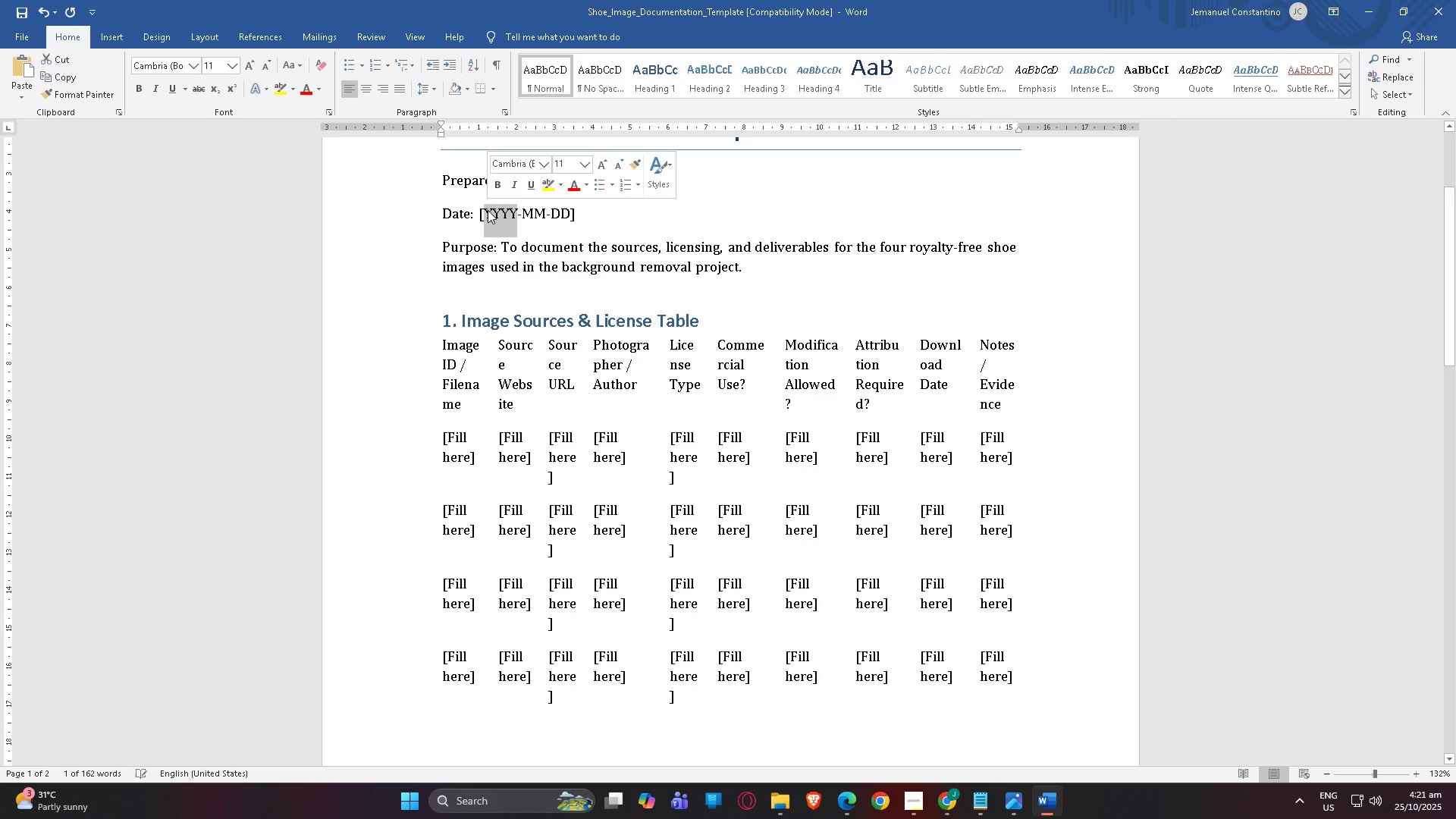 
key(ArrowDown)
 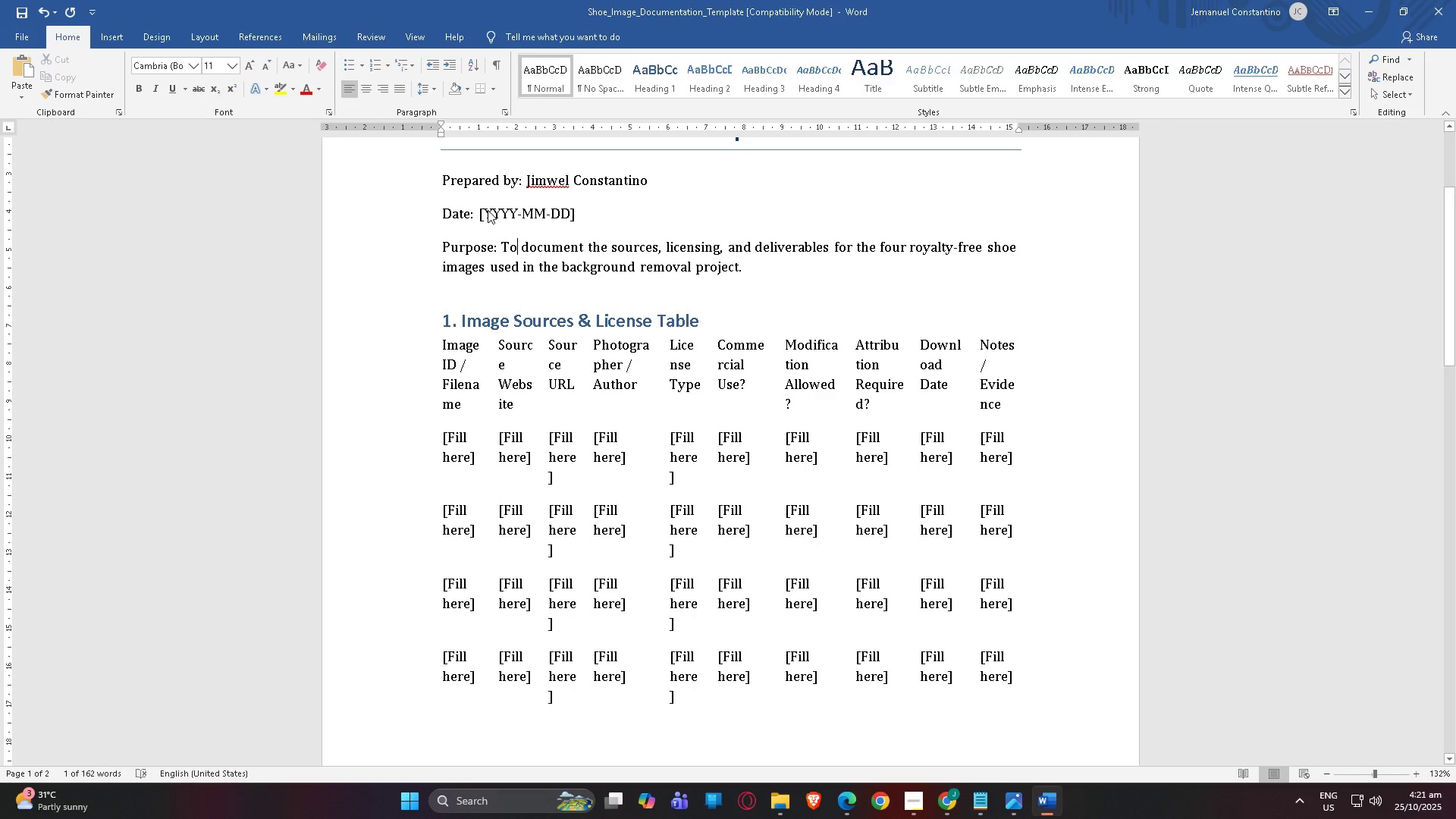 
key(Insert)
 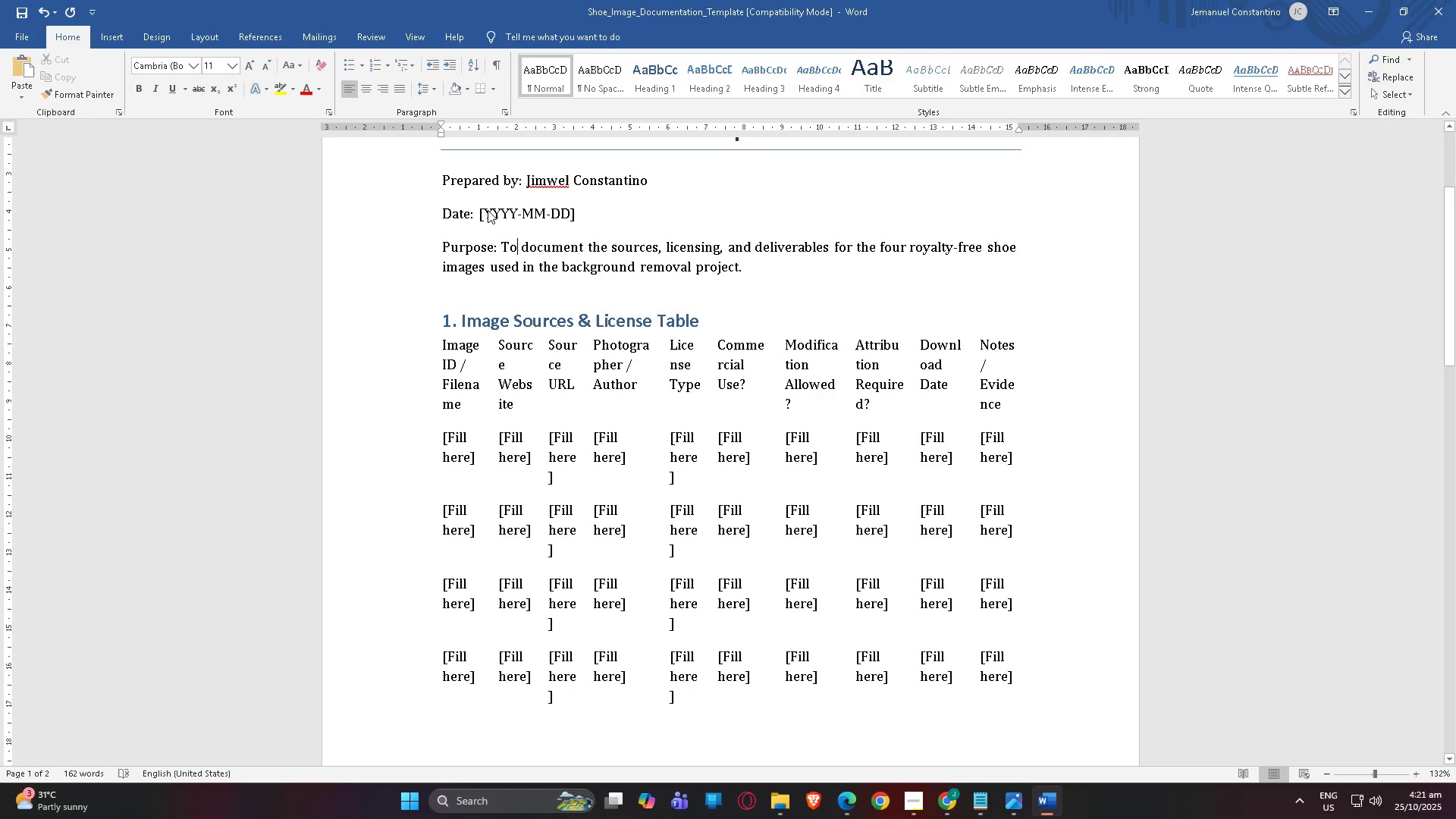 
key(ArrowDown)
 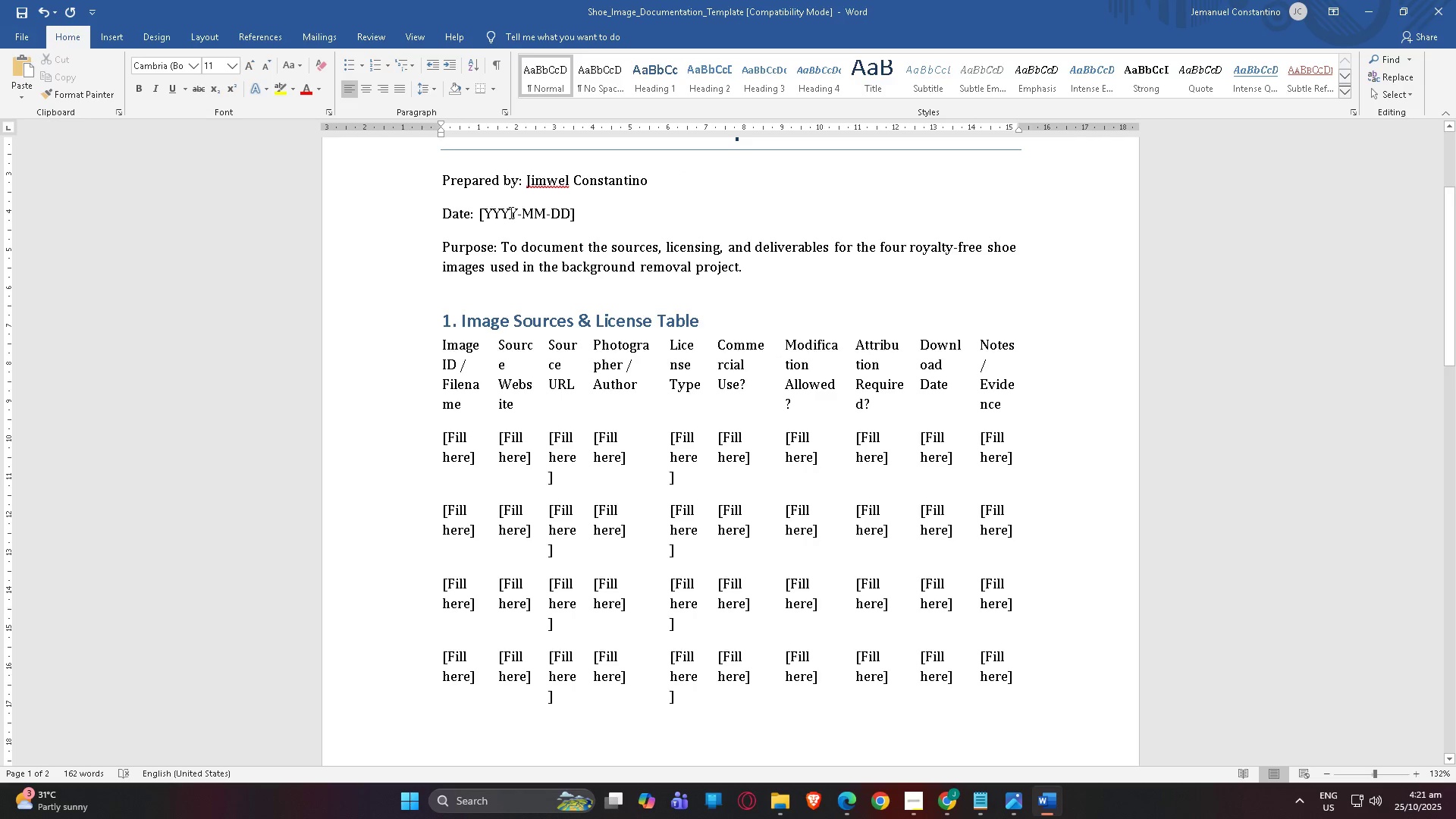 
left_click_drag(start_coordinate=[513, 212], to_coordinate=[506, 212])
 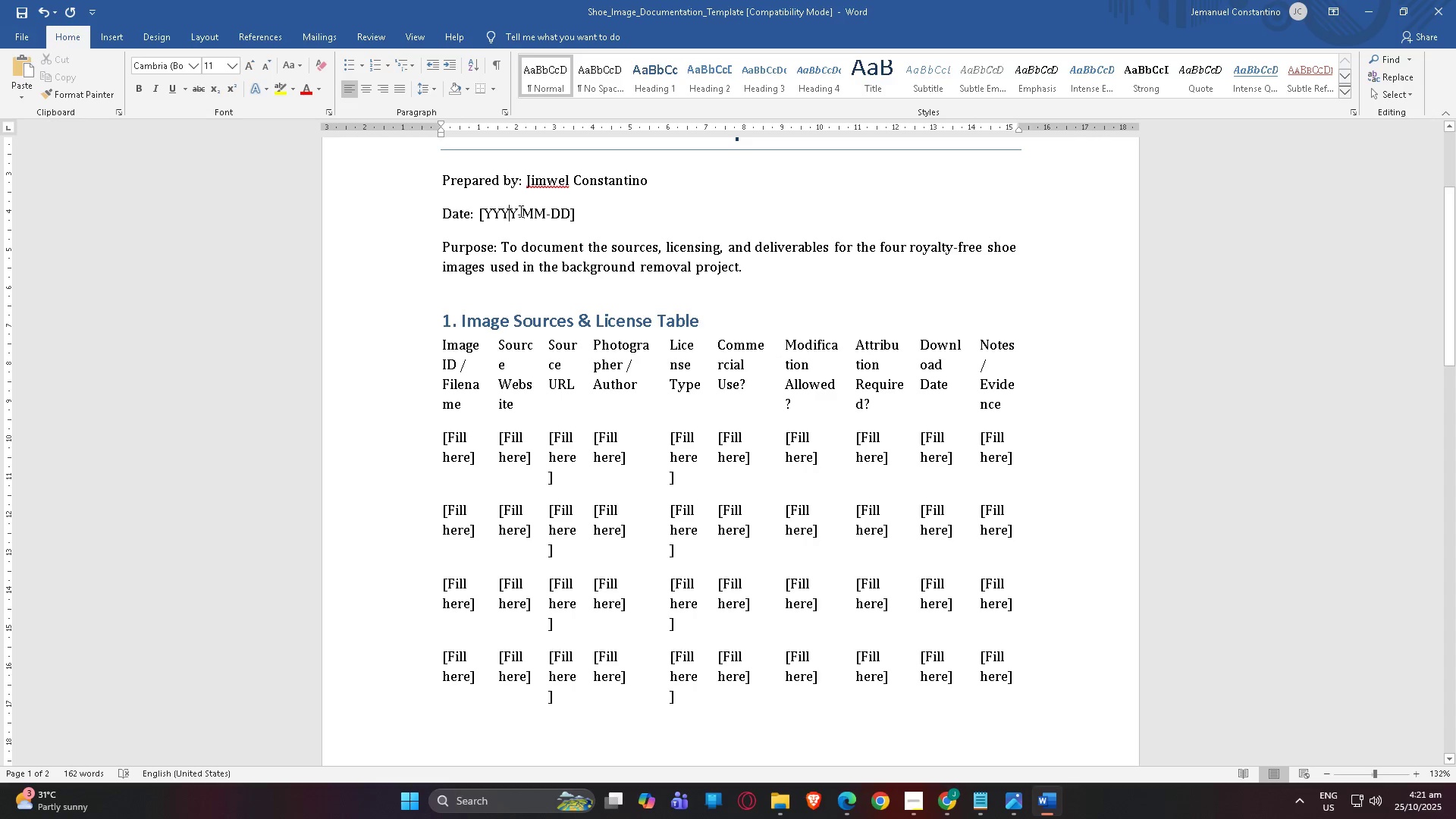 
left_click_drag(start_coordinate=[519, 211], to_coordinate=[484, 212])
 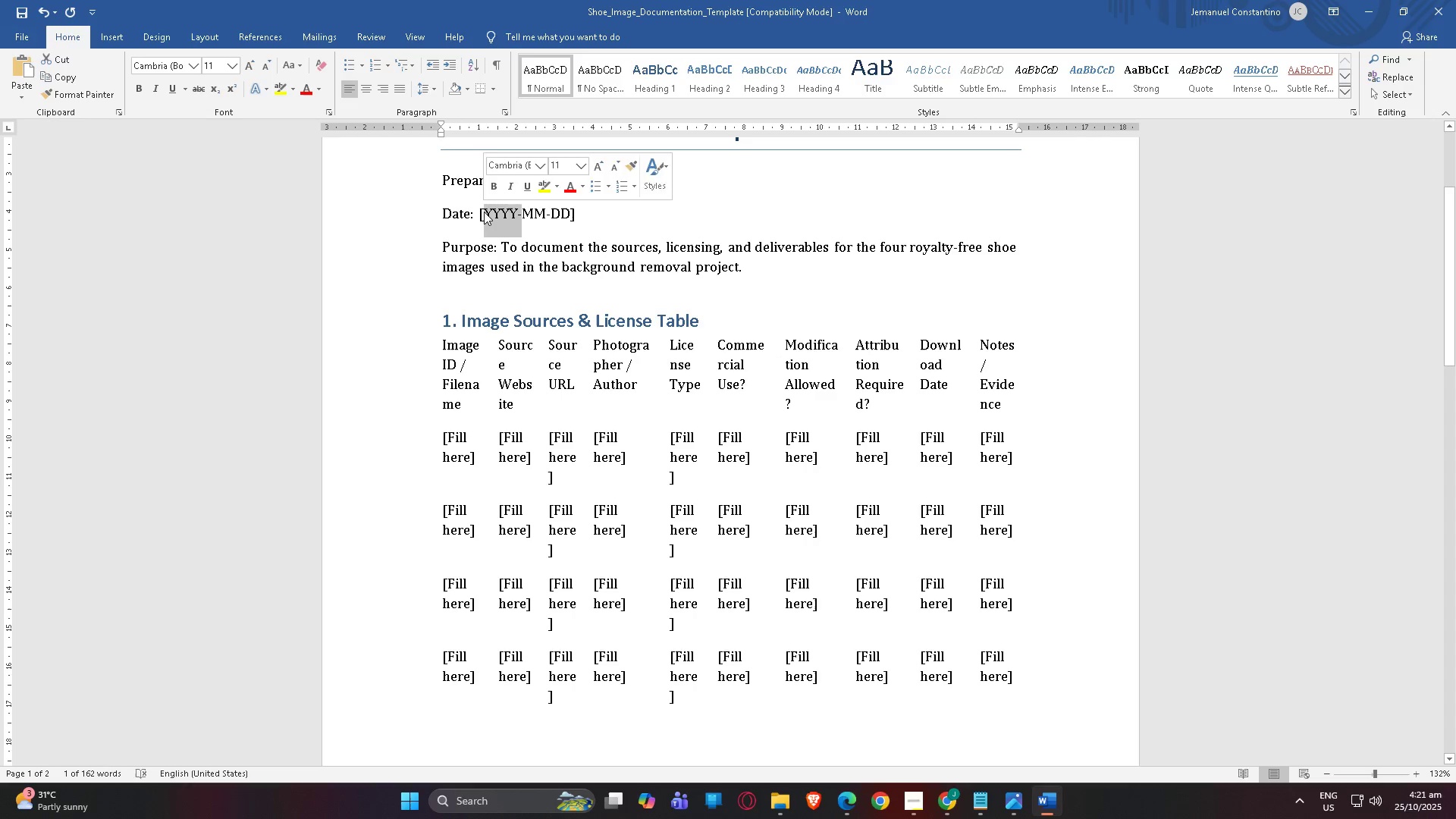 
key(NumLock)
 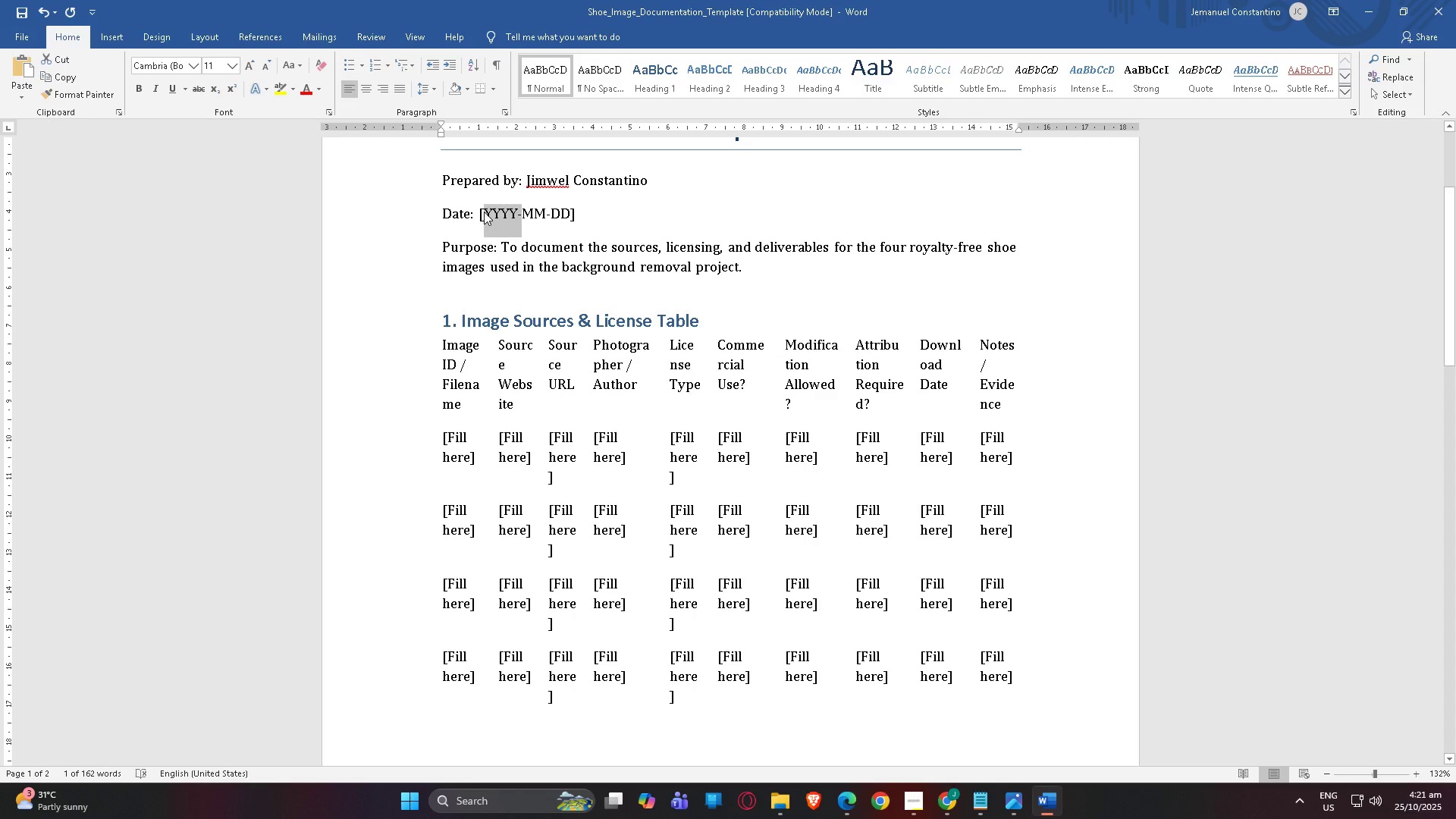 
key(Numpad2)
 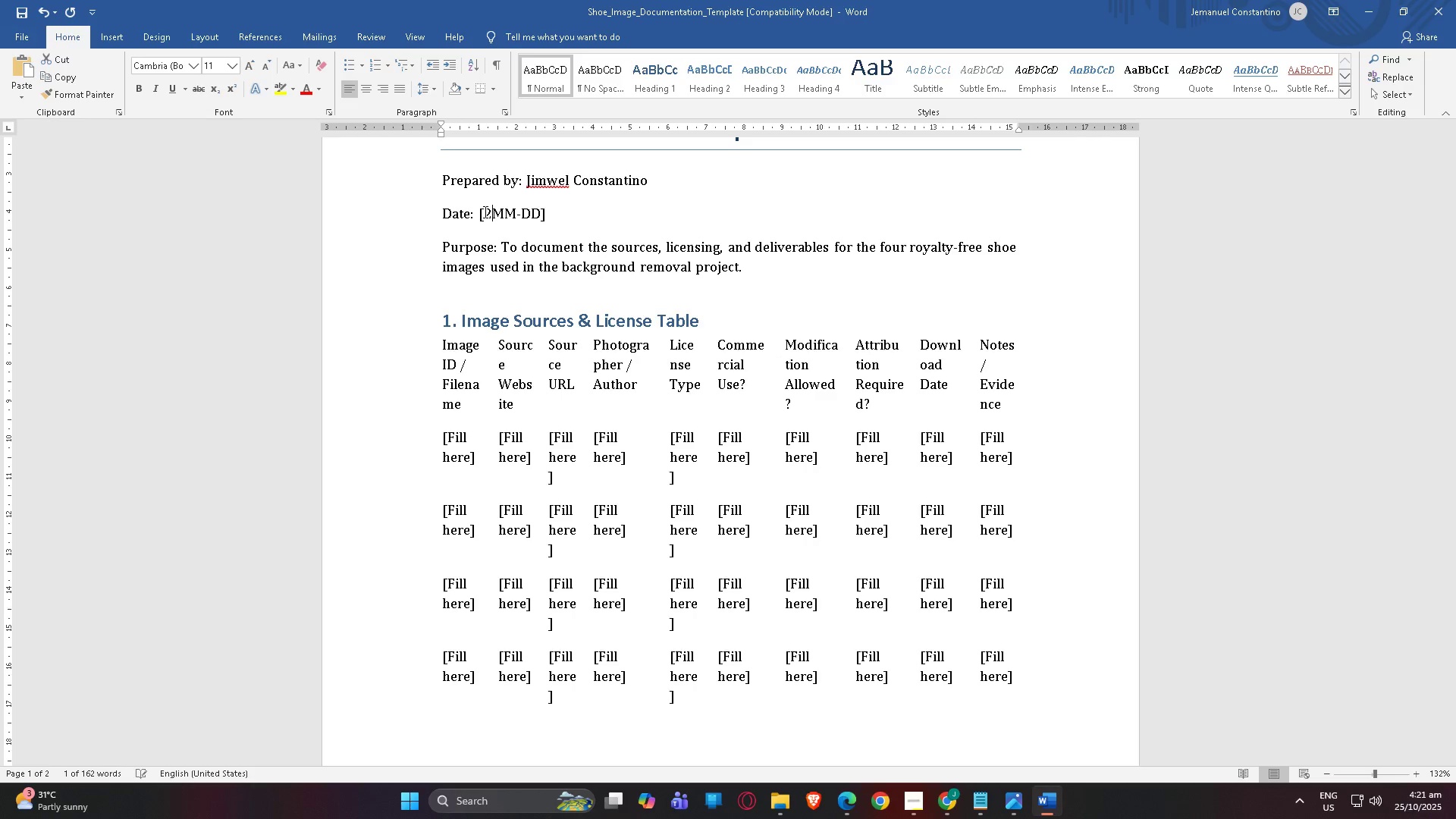 
key(Numpad0)
 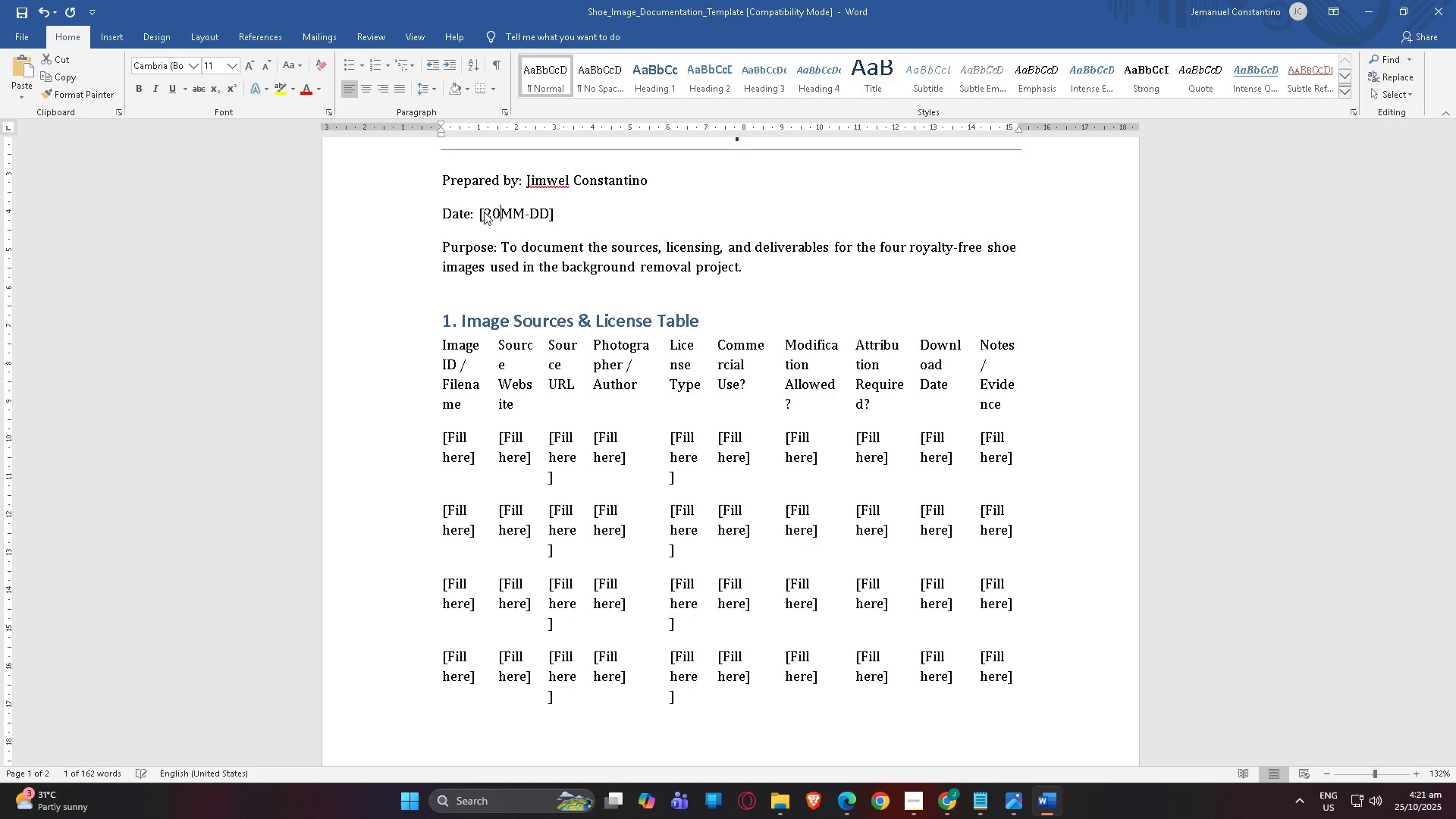 
key(Numpad2)
 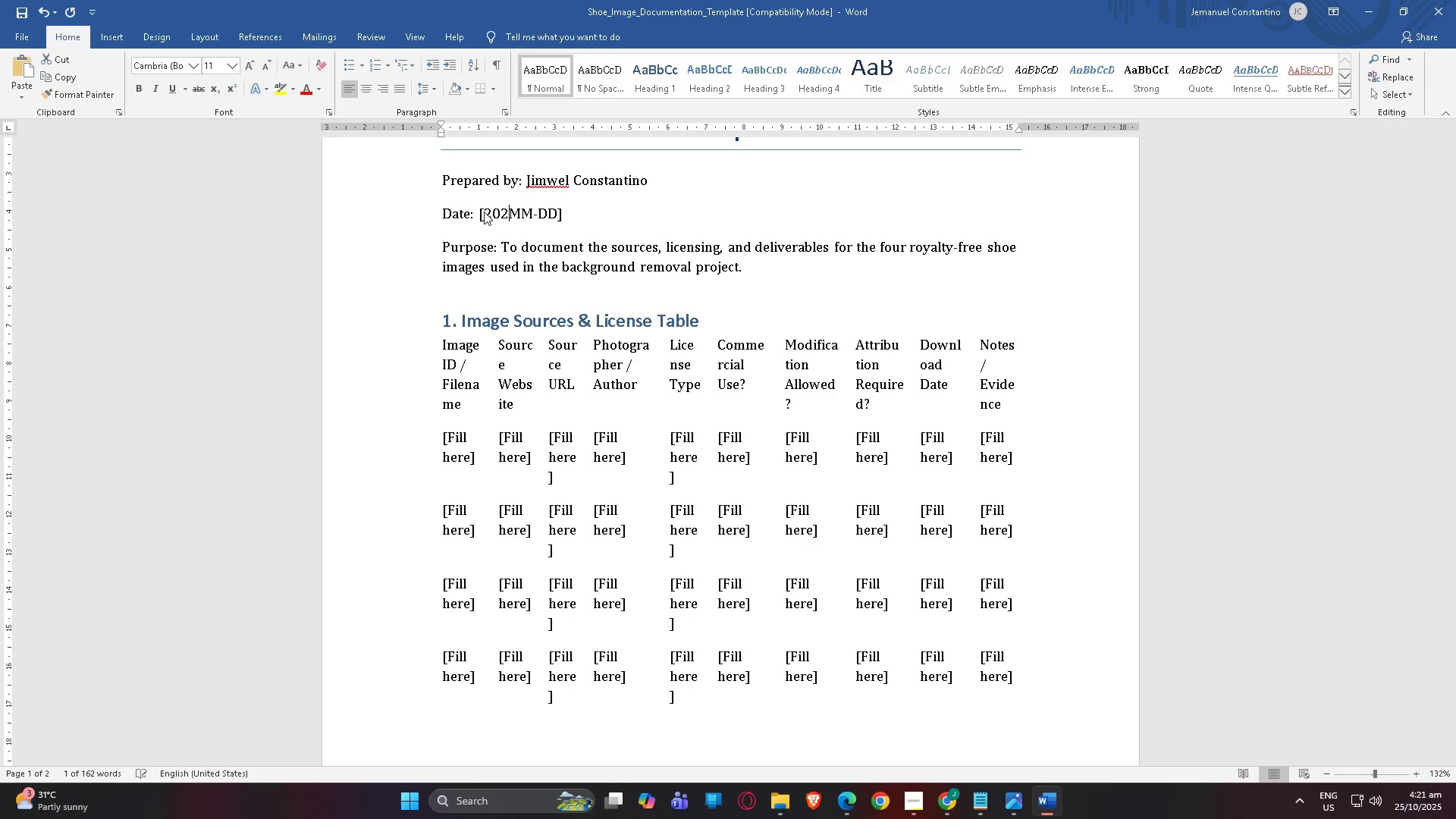 
key(Numpad5)
 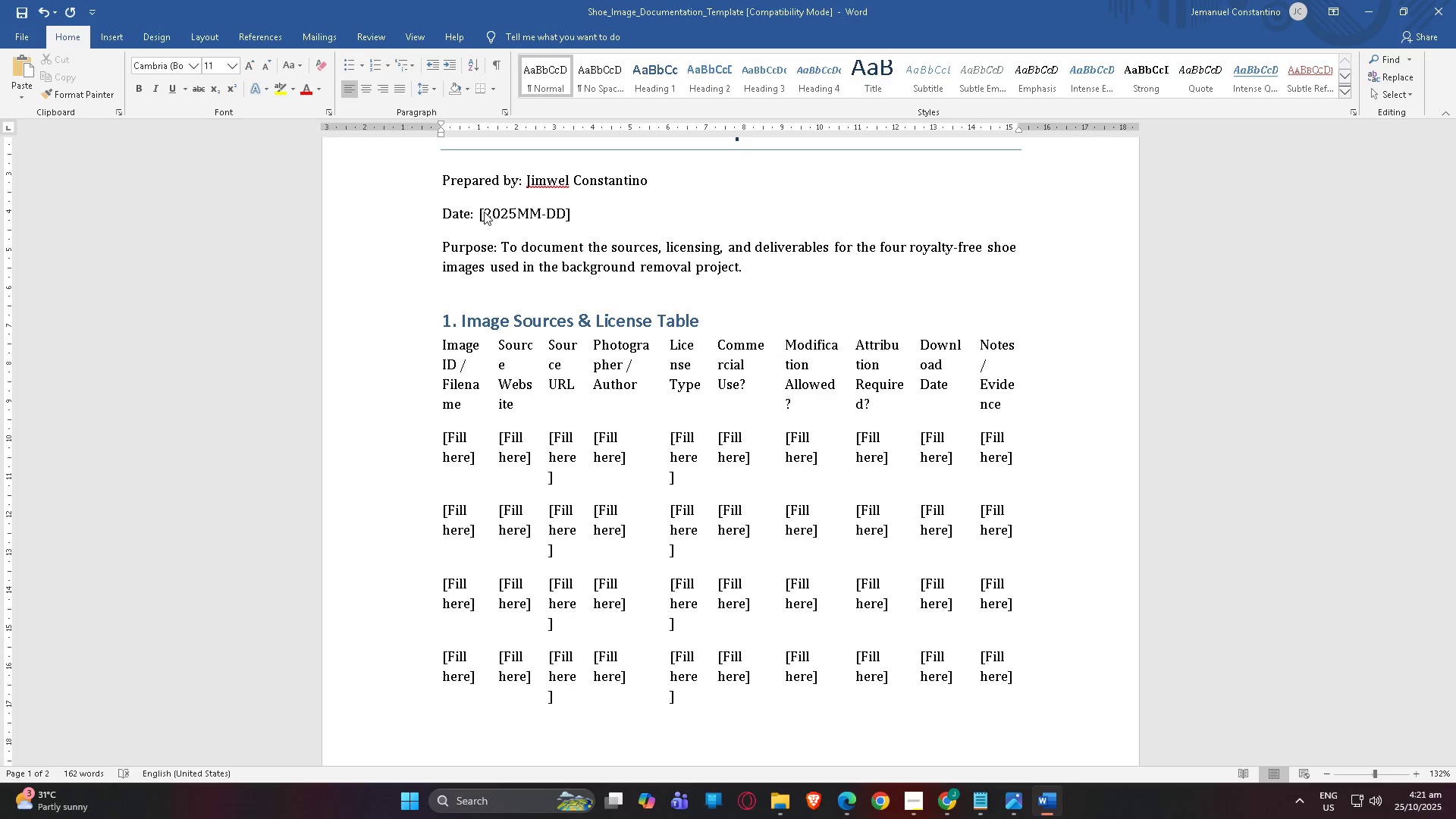 
key(ArrowRight)
 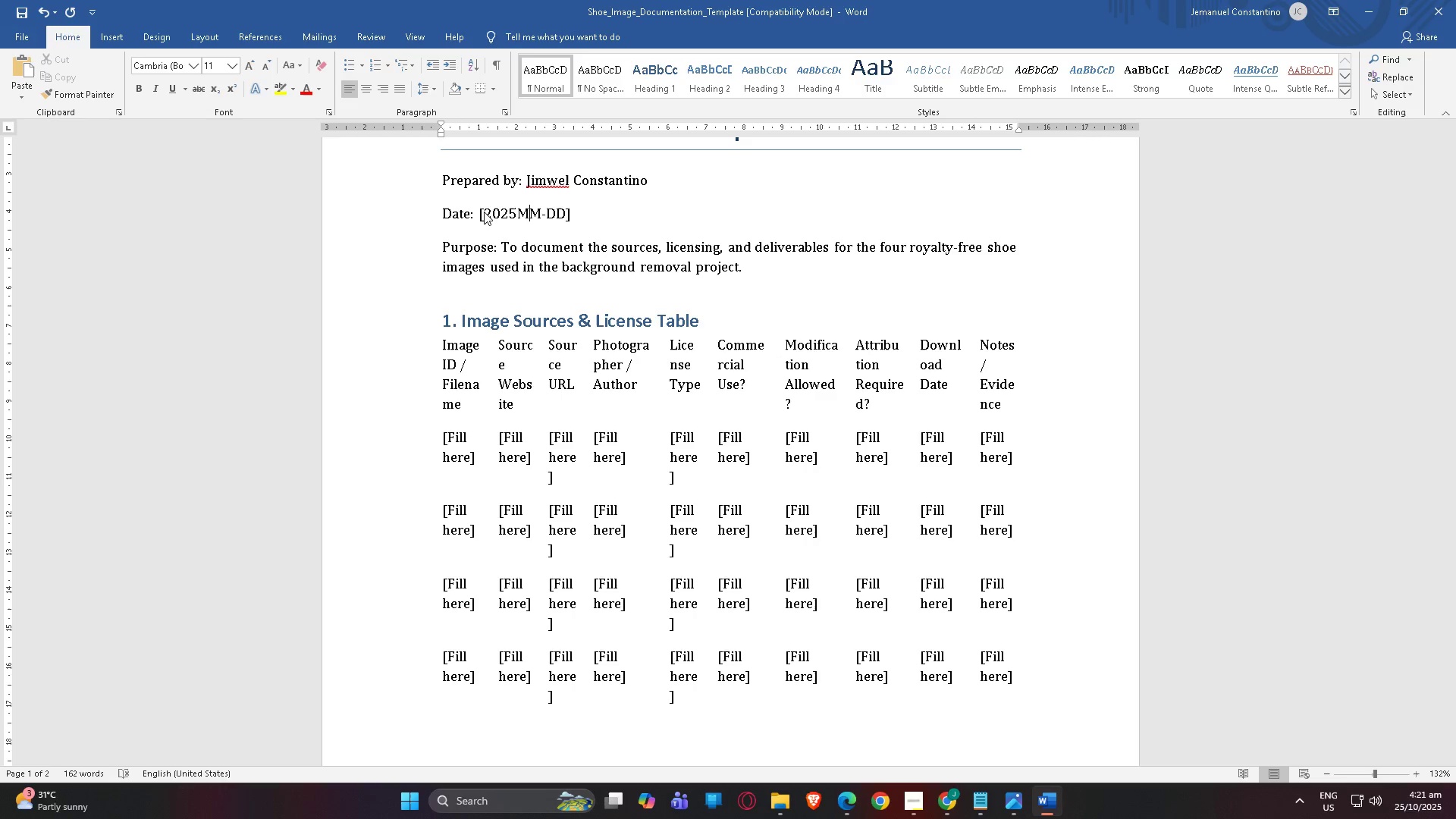 
key(ArrowLeft)
 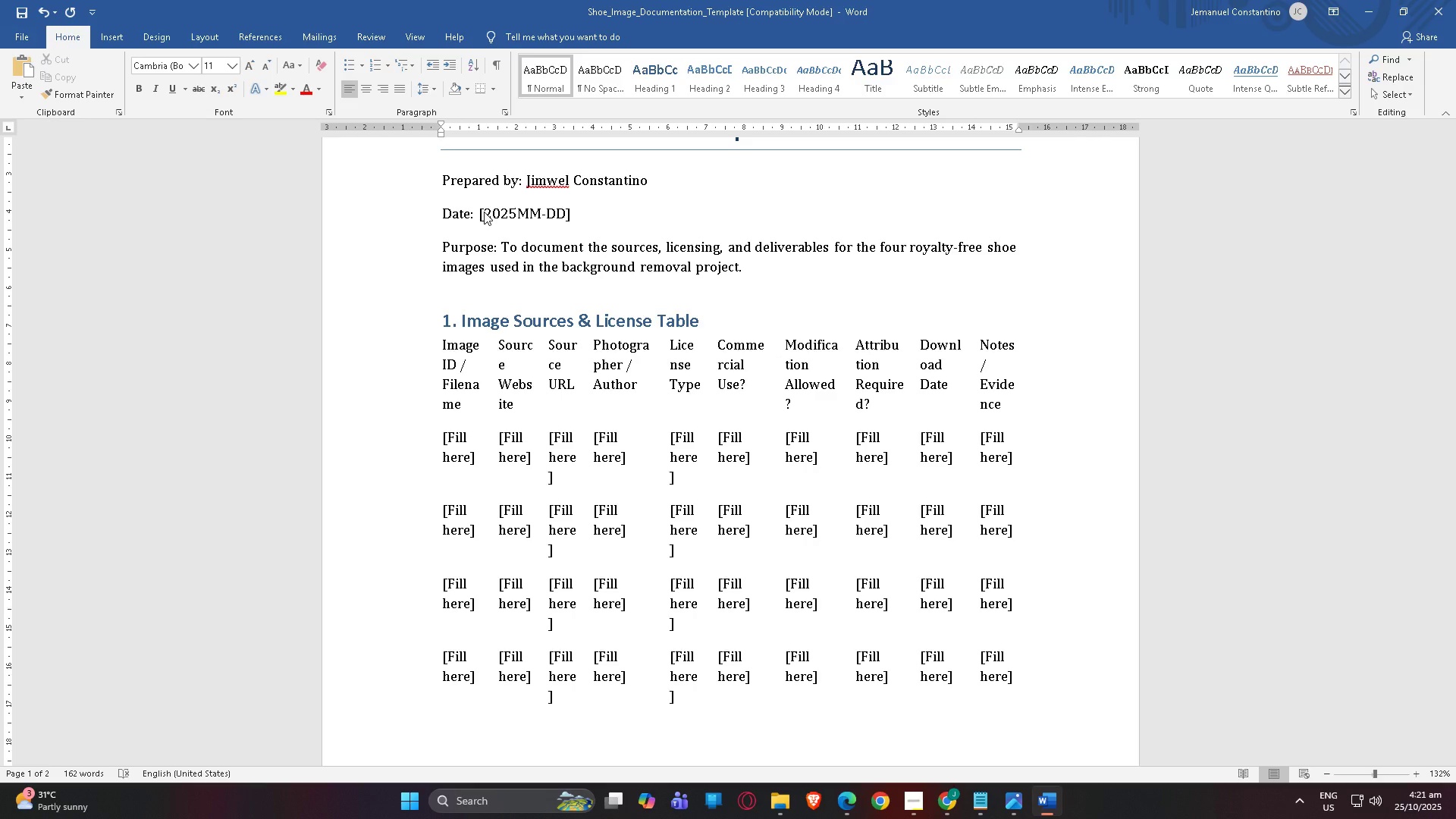 
type(-10-25)
key(Backspace)
type(25)
 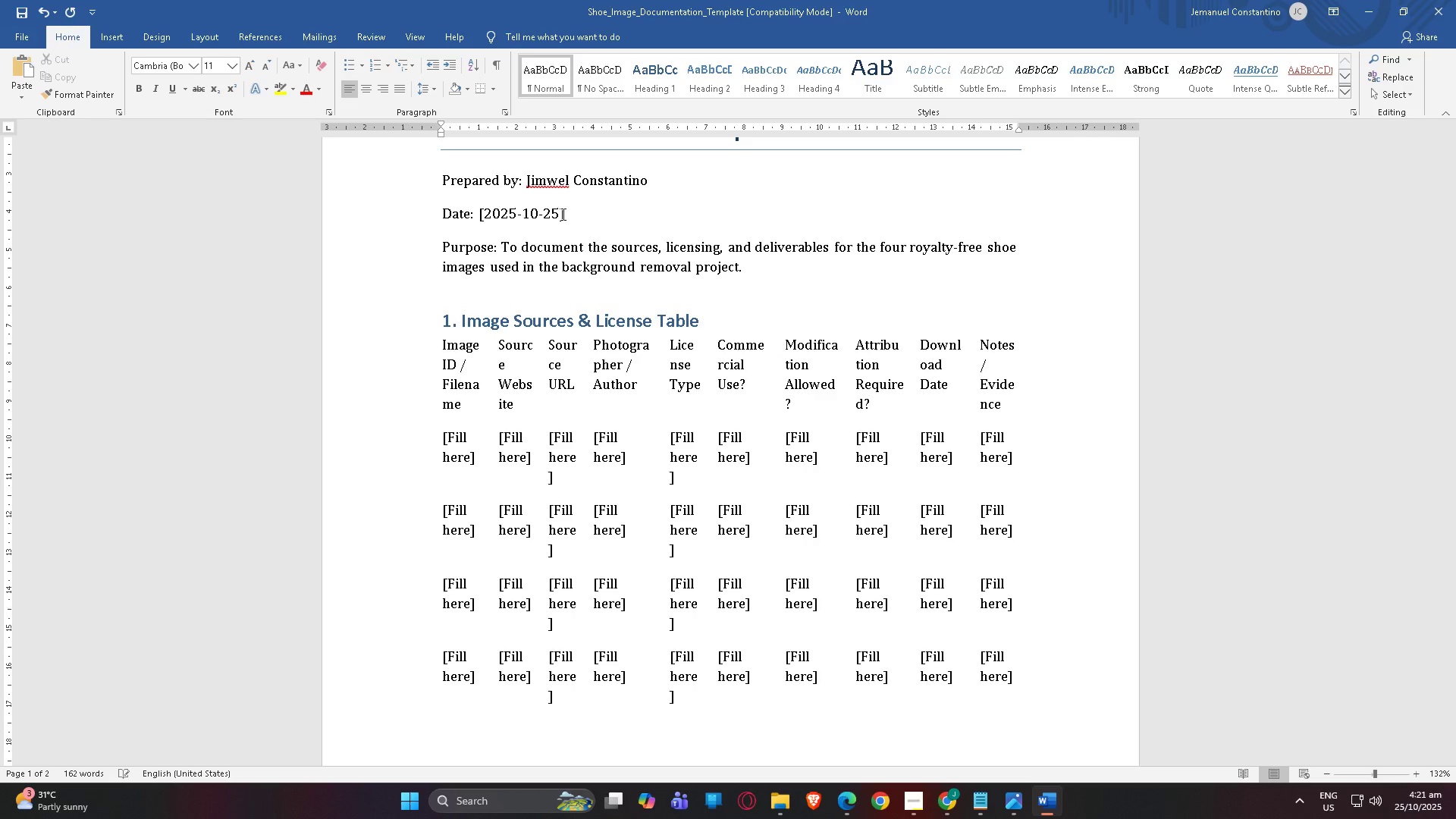 
left_click_drag(start_coordinate=[560, 212], to_coordinate=[601, 212])
 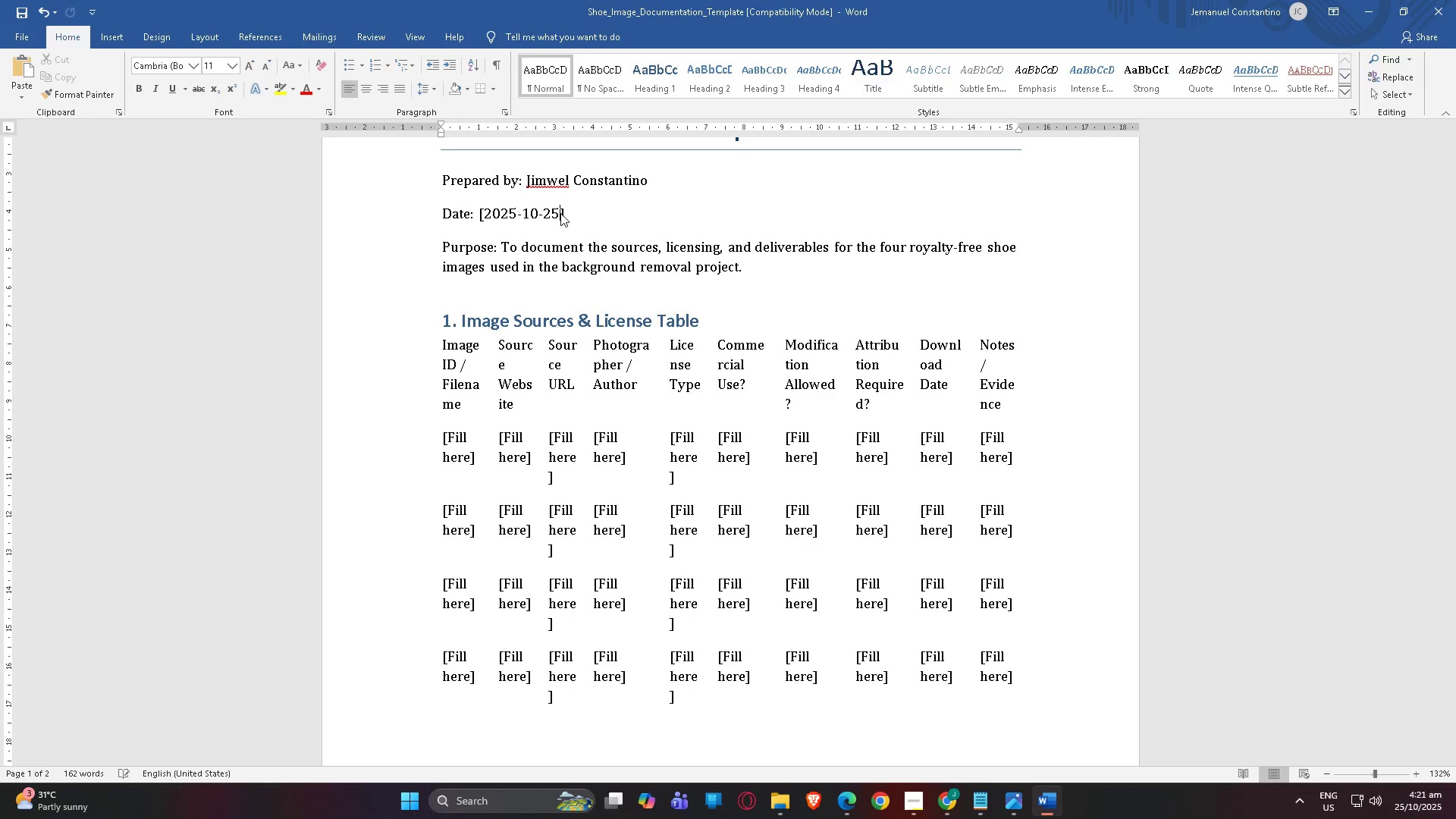 
left_click([609, 201])
 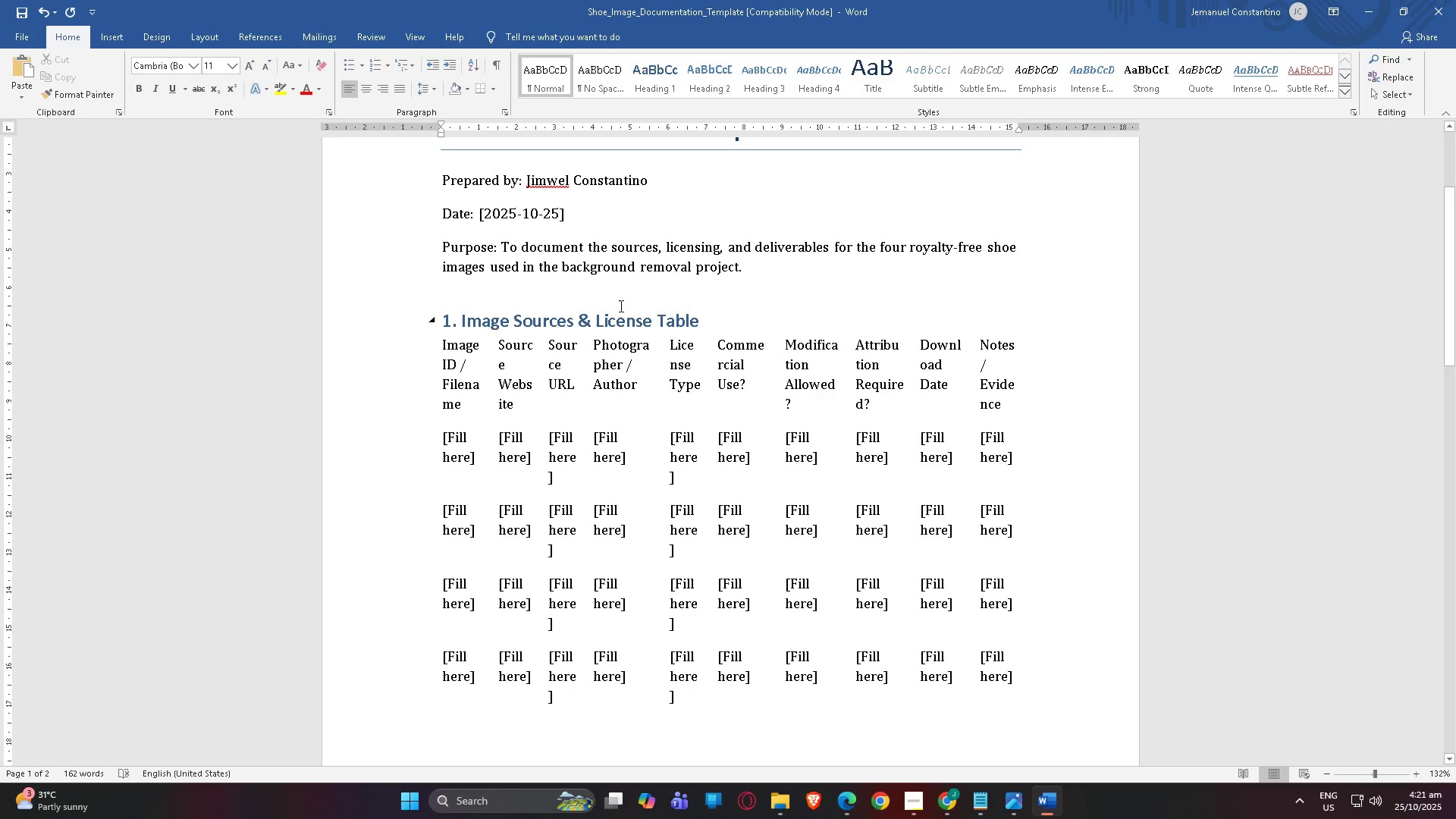 
scroll: coordinate [626, 322], scroll_direction: down, amount: 3.0
 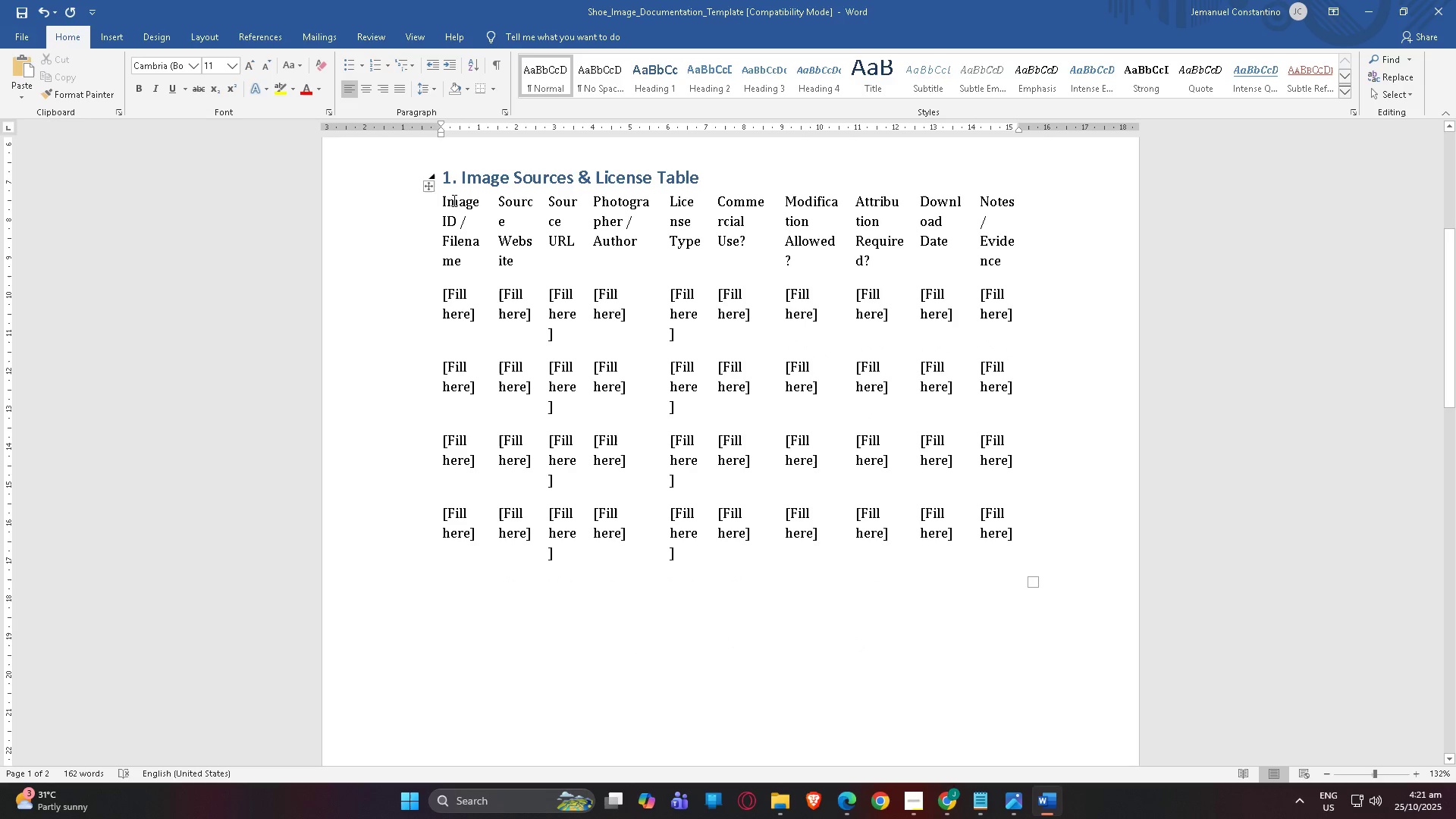 
left_click([441, 201])
 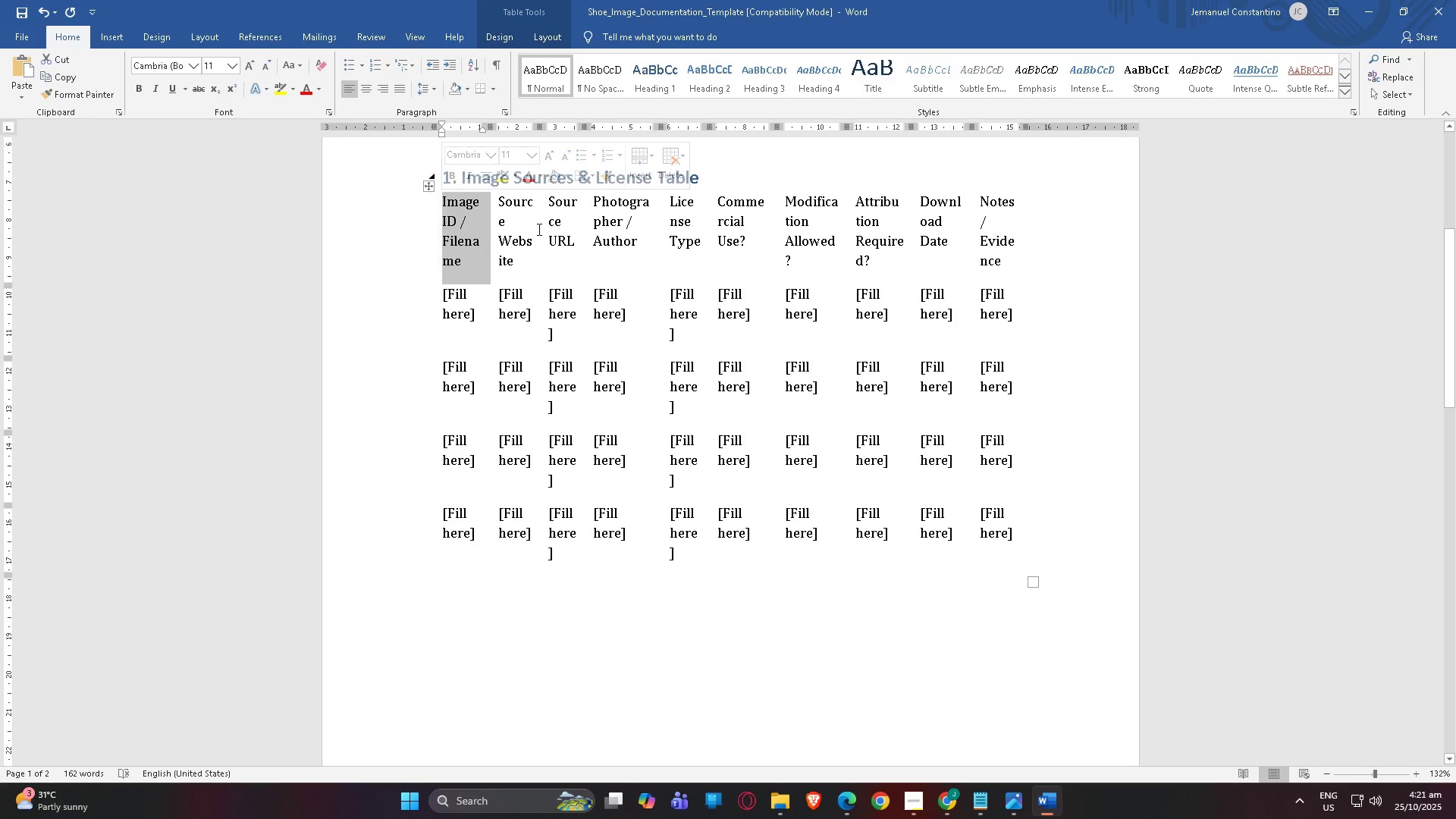 
left_click([538, 229])
 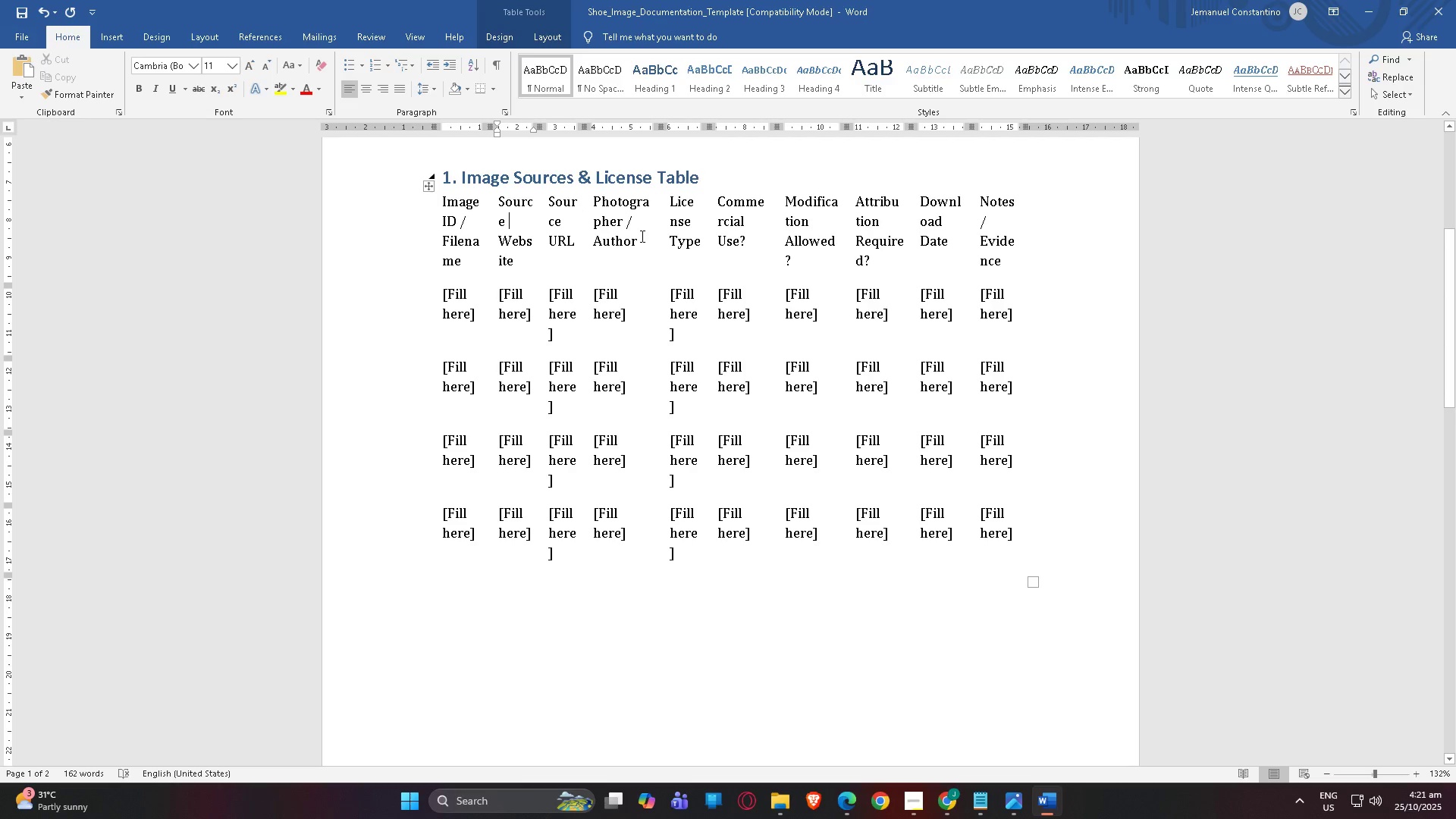 
left_click_drag(start_coordinate=[635, 221], to_coordinate=[598, 203])
 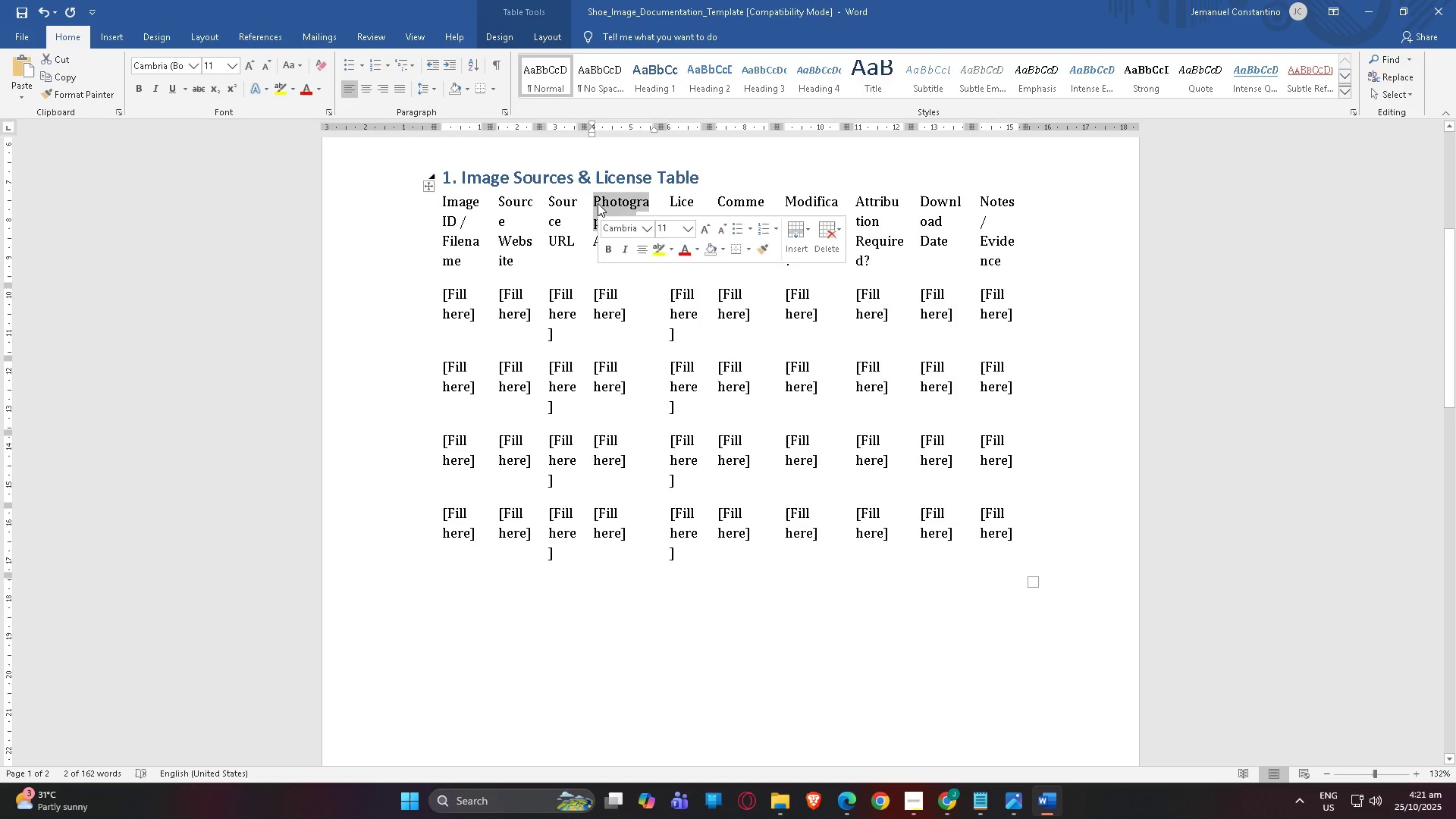 
key(Backspace)
 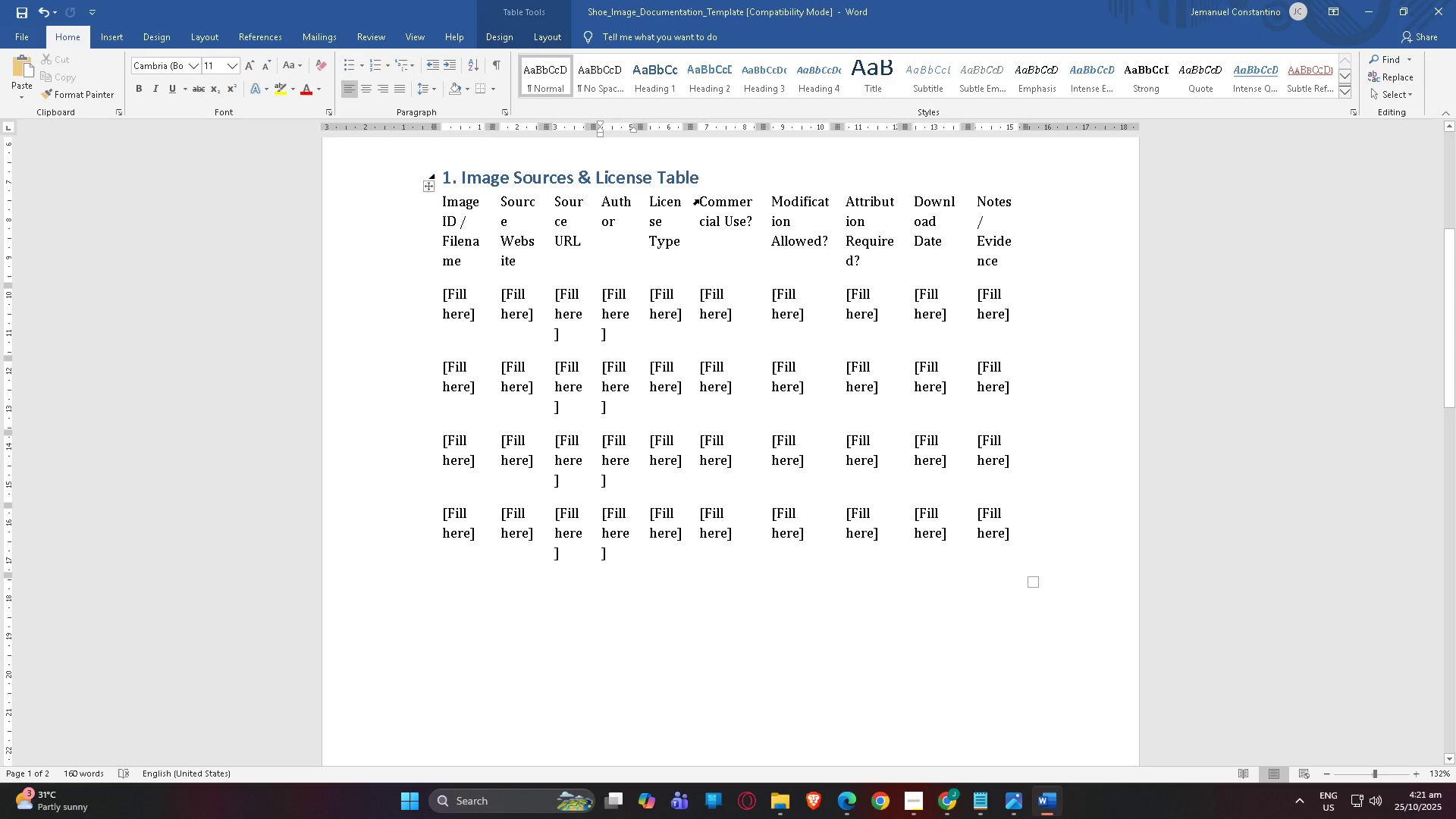 
left_click_drag(start_coordinate=[701, 200], to_coordinate=[723, 529])
 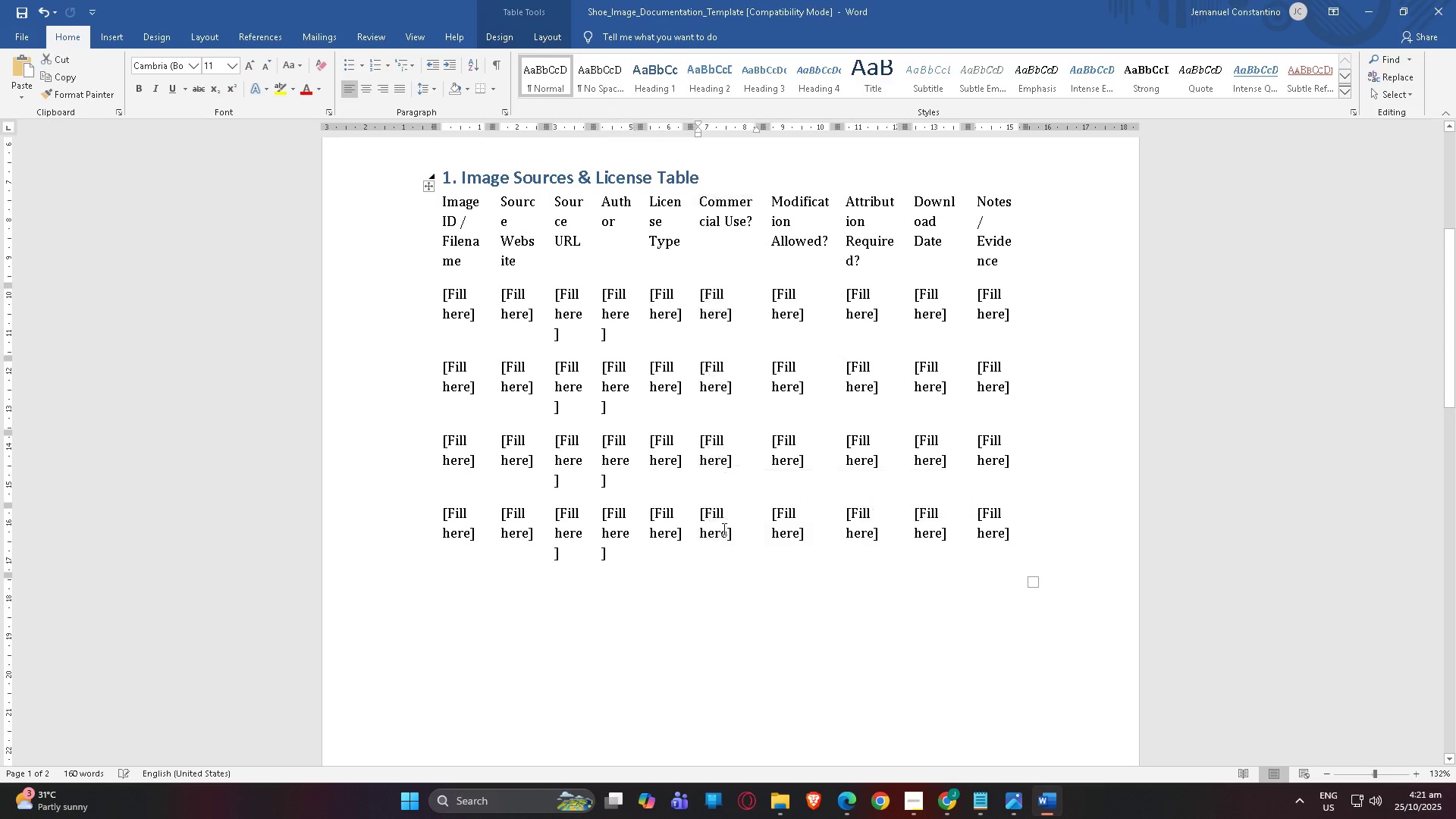 
key(Backspace)
 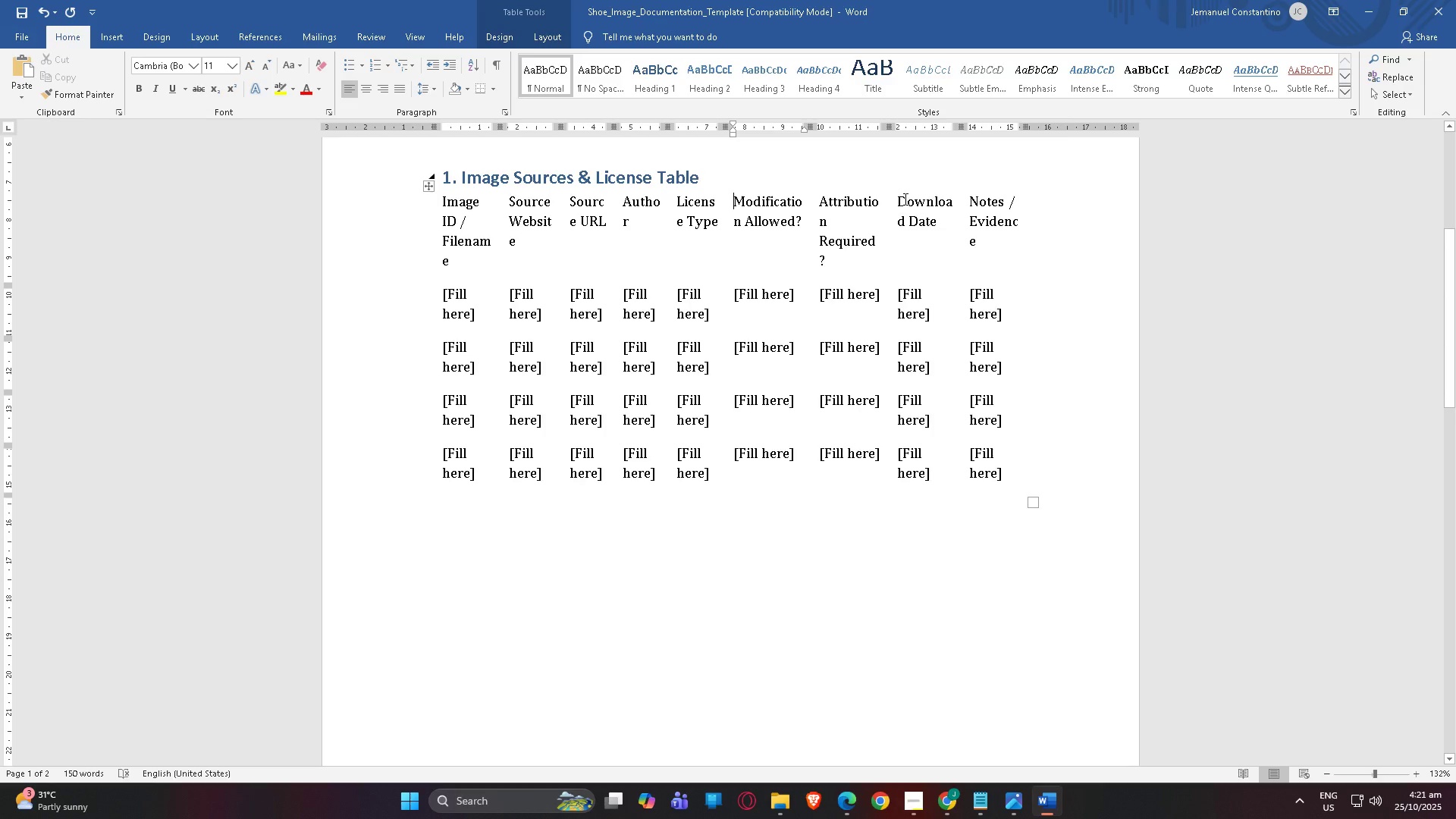 
left_click_drag(start_coordinate=[899, 199], to_coordinate=[1078, 482])
 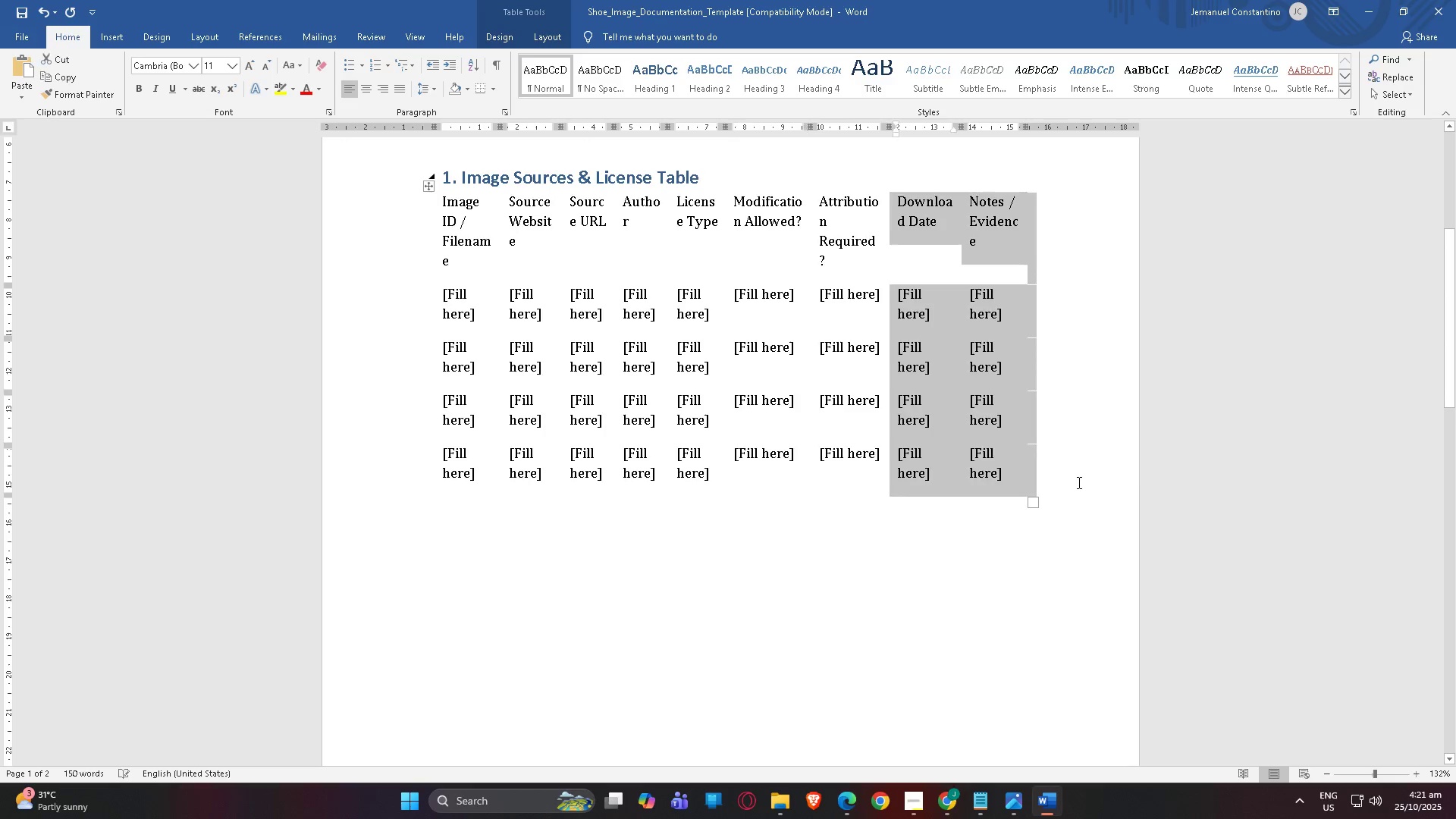 
key(Backspace)
 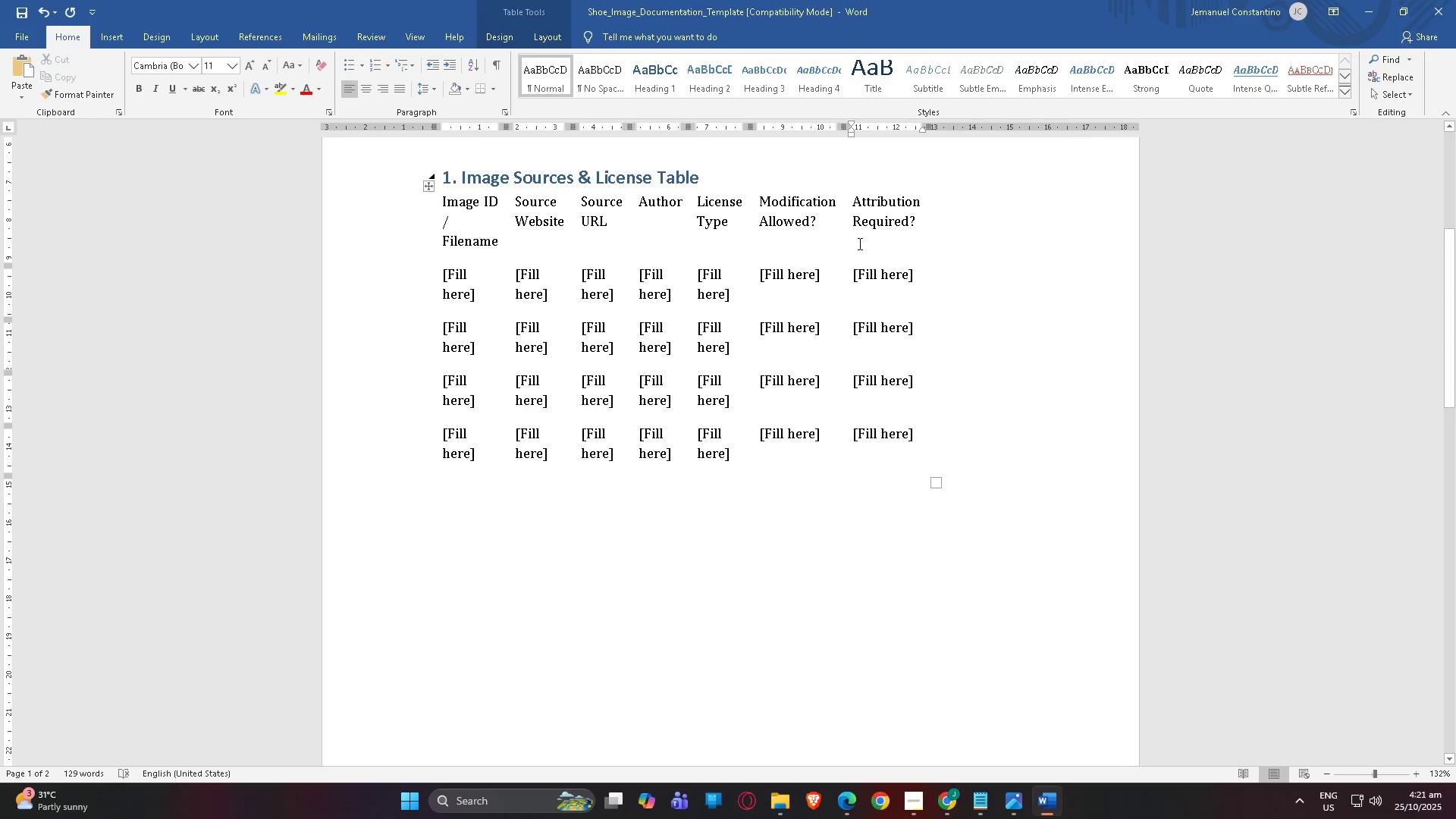 
left_click([974, 247])
 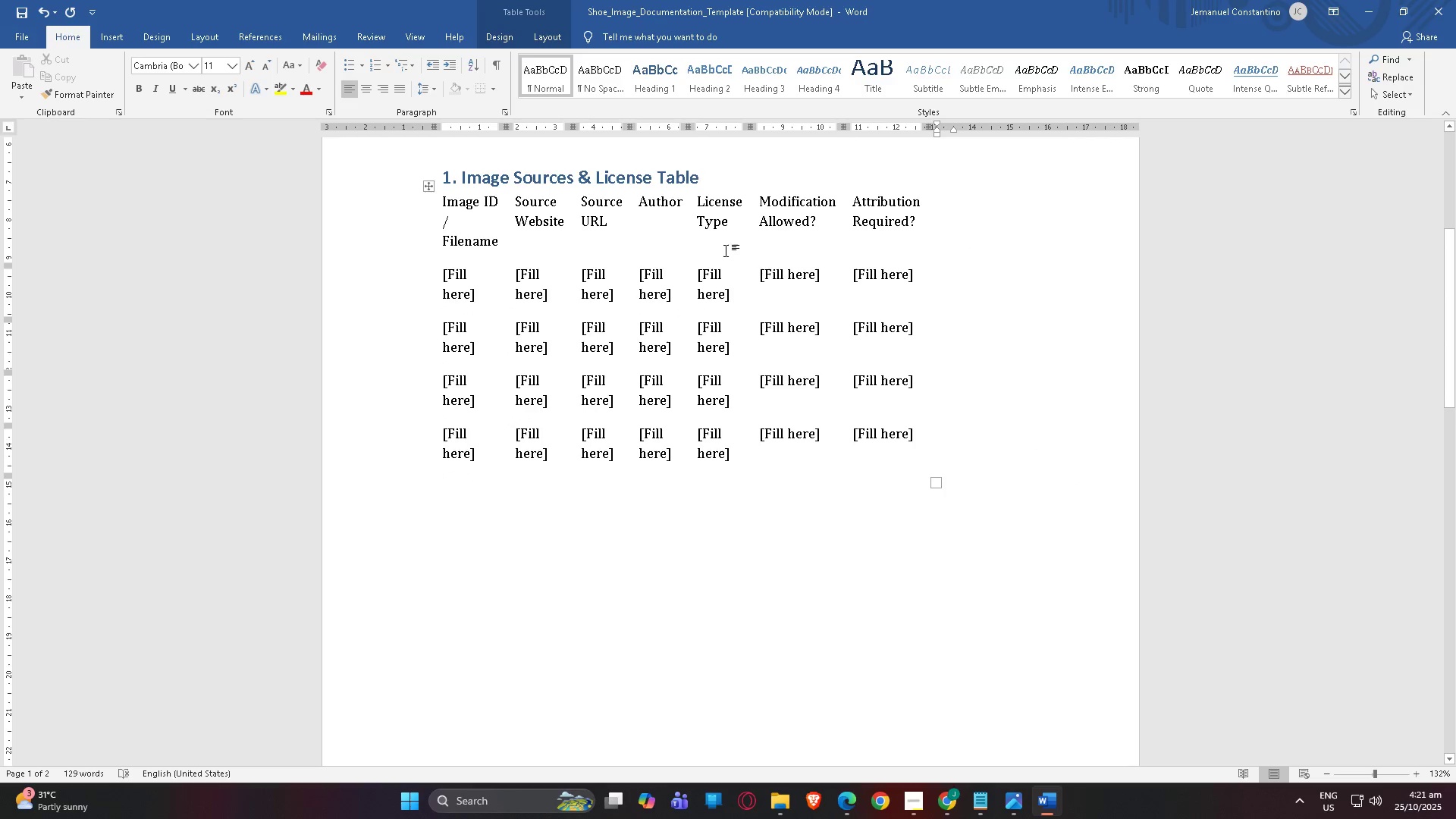 
left_click([807, 272])
 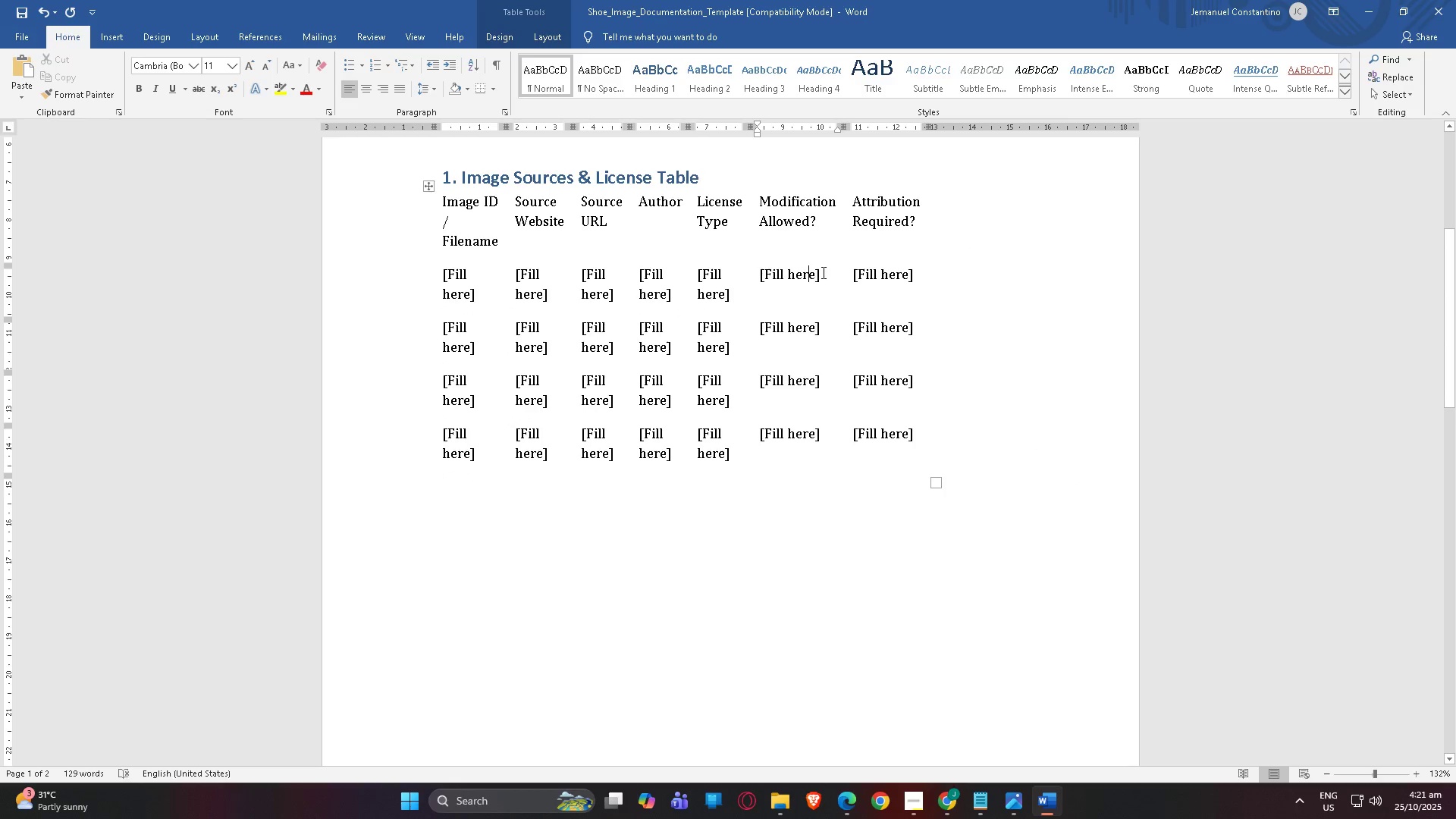 
left_click_drag(start_coordinate=[822, 272], to_coordinate=[774, 270])
 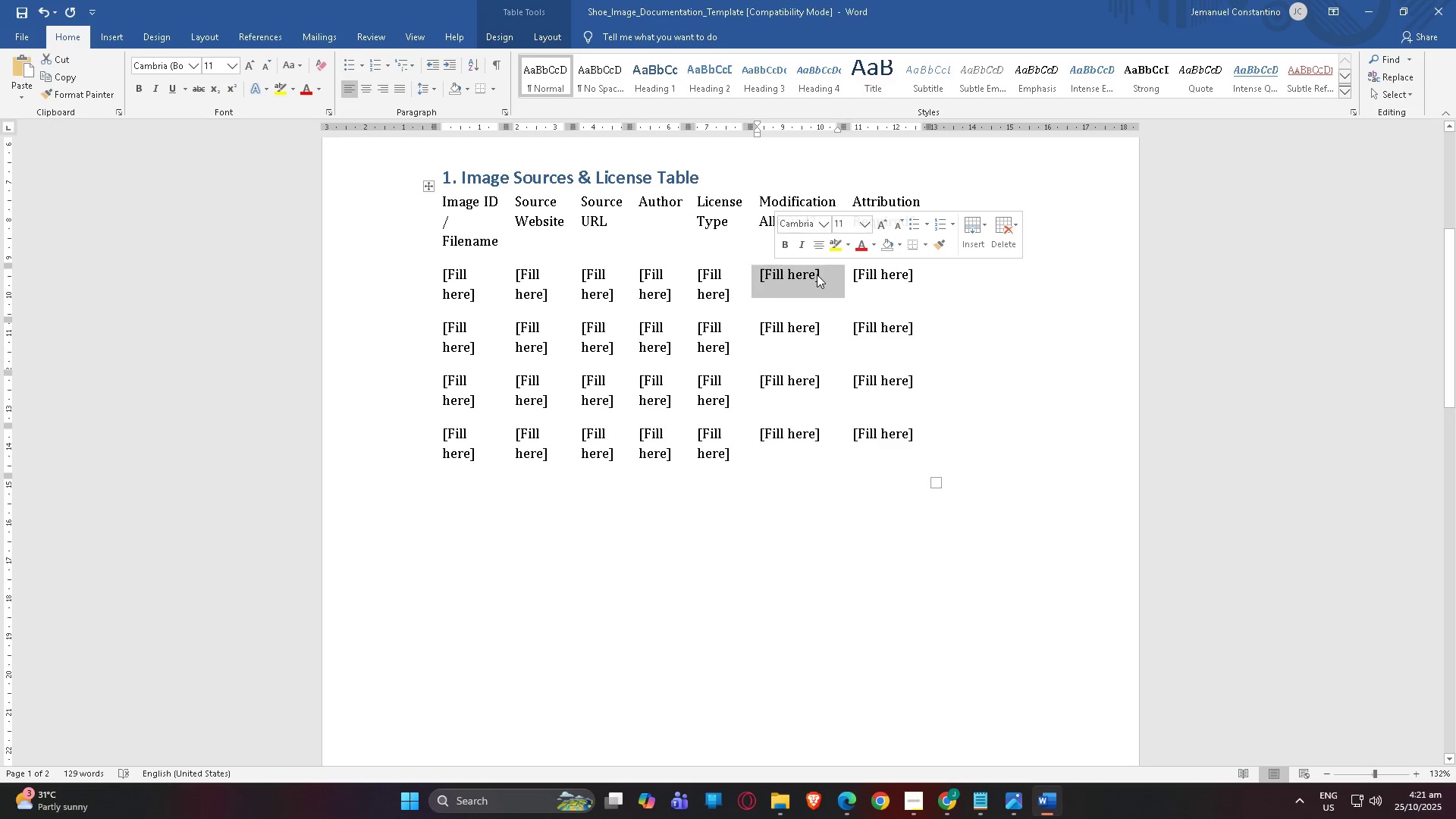 
type(YesYesYesYesno)
key(Backspace)
key(Backspace)
type(NoNoNoNNo)
key(Backspace)
key(Backspace)
type(o)
 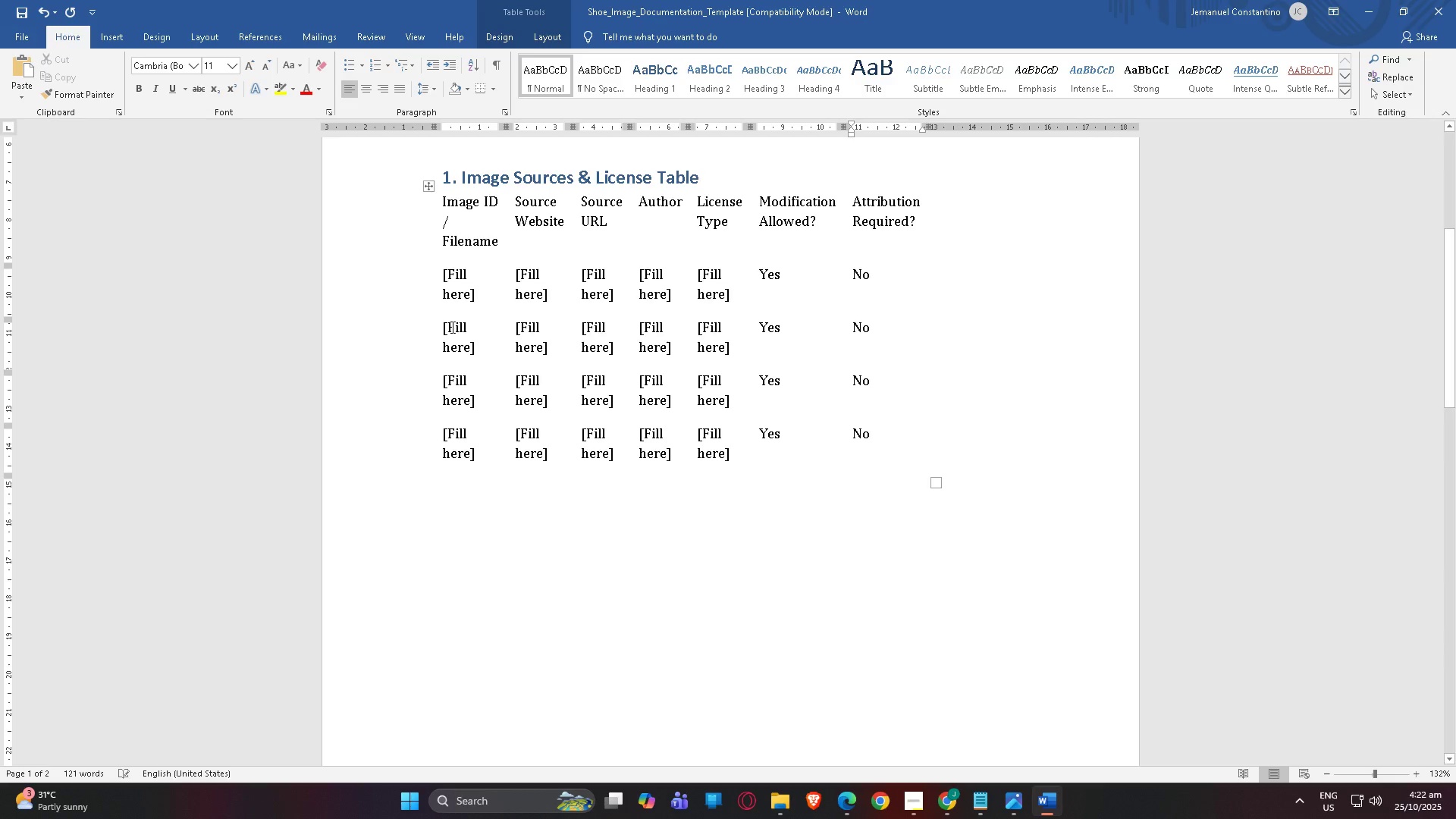 
left_click_drag(start_coordinate=[824, 328], to_coordinate=[760, 323])
 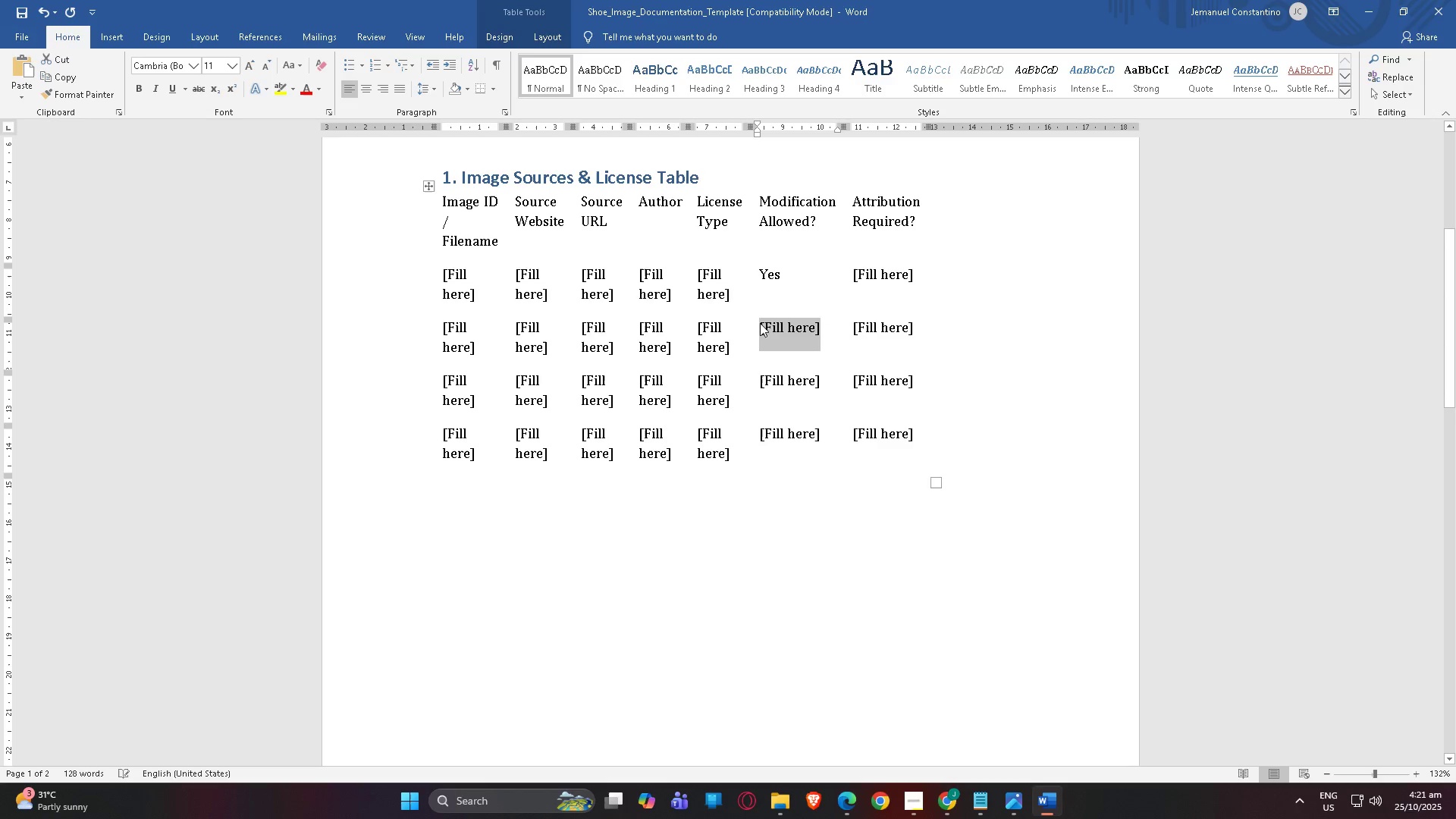 
left_click_drag(start_coordinate=[822, 379], to_coordinate=[758, 378])
 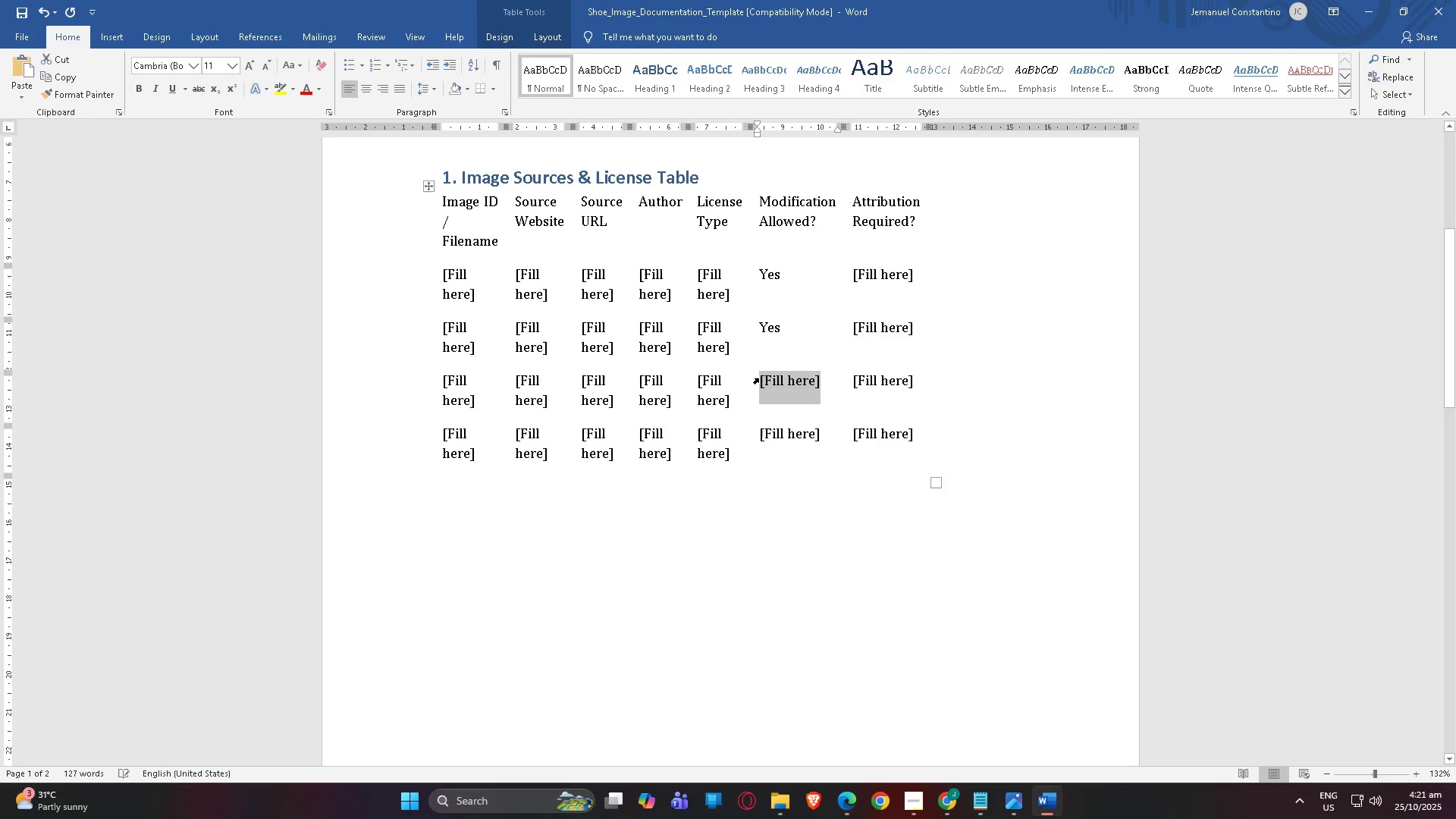 
left_click_drag(start_coordinate=[825, 428], to_coordinate=[758, 431])
 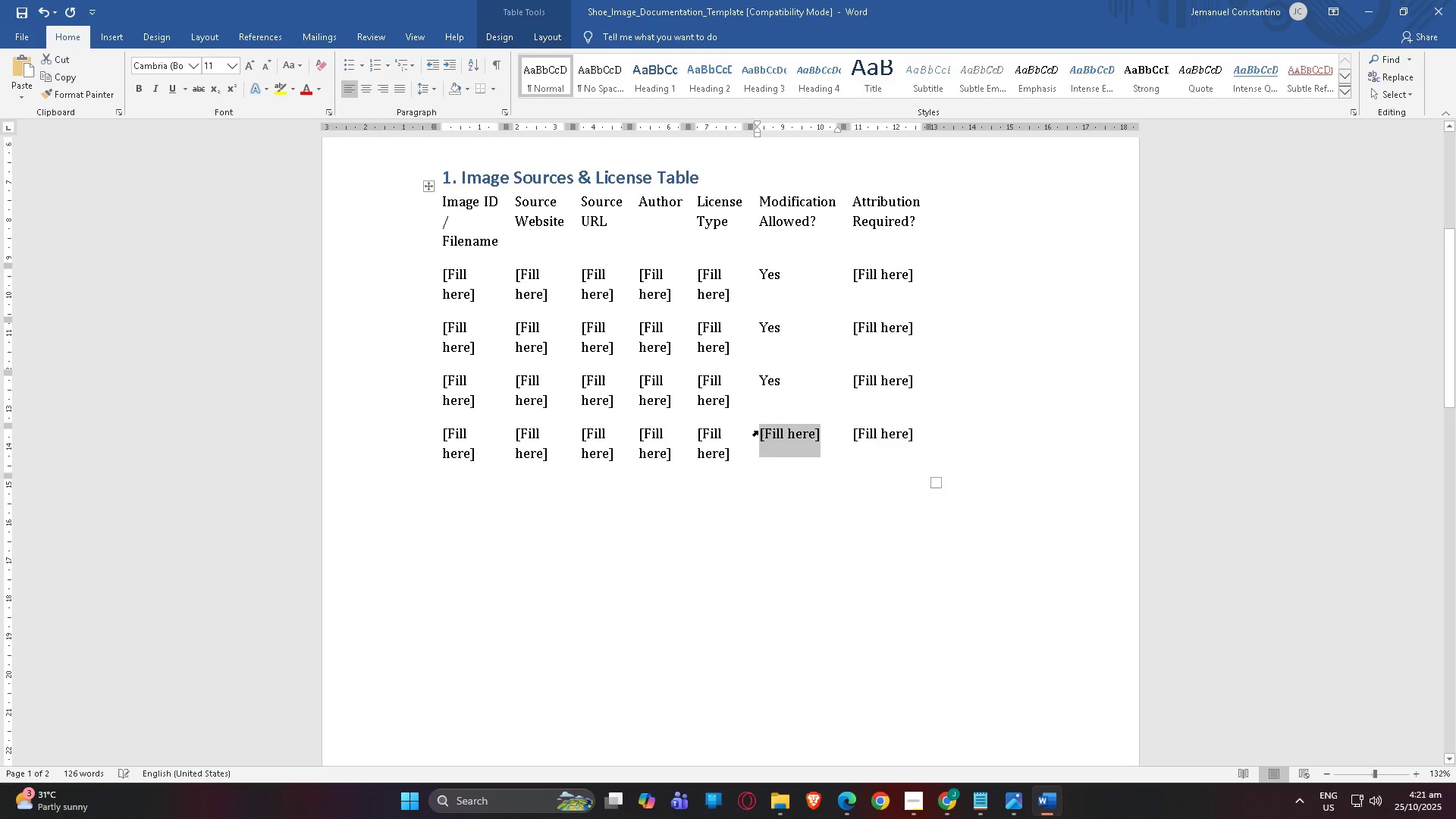 
left_click_drag(start_coordinate=[918, 275], to_coordinate=[855, 265])
 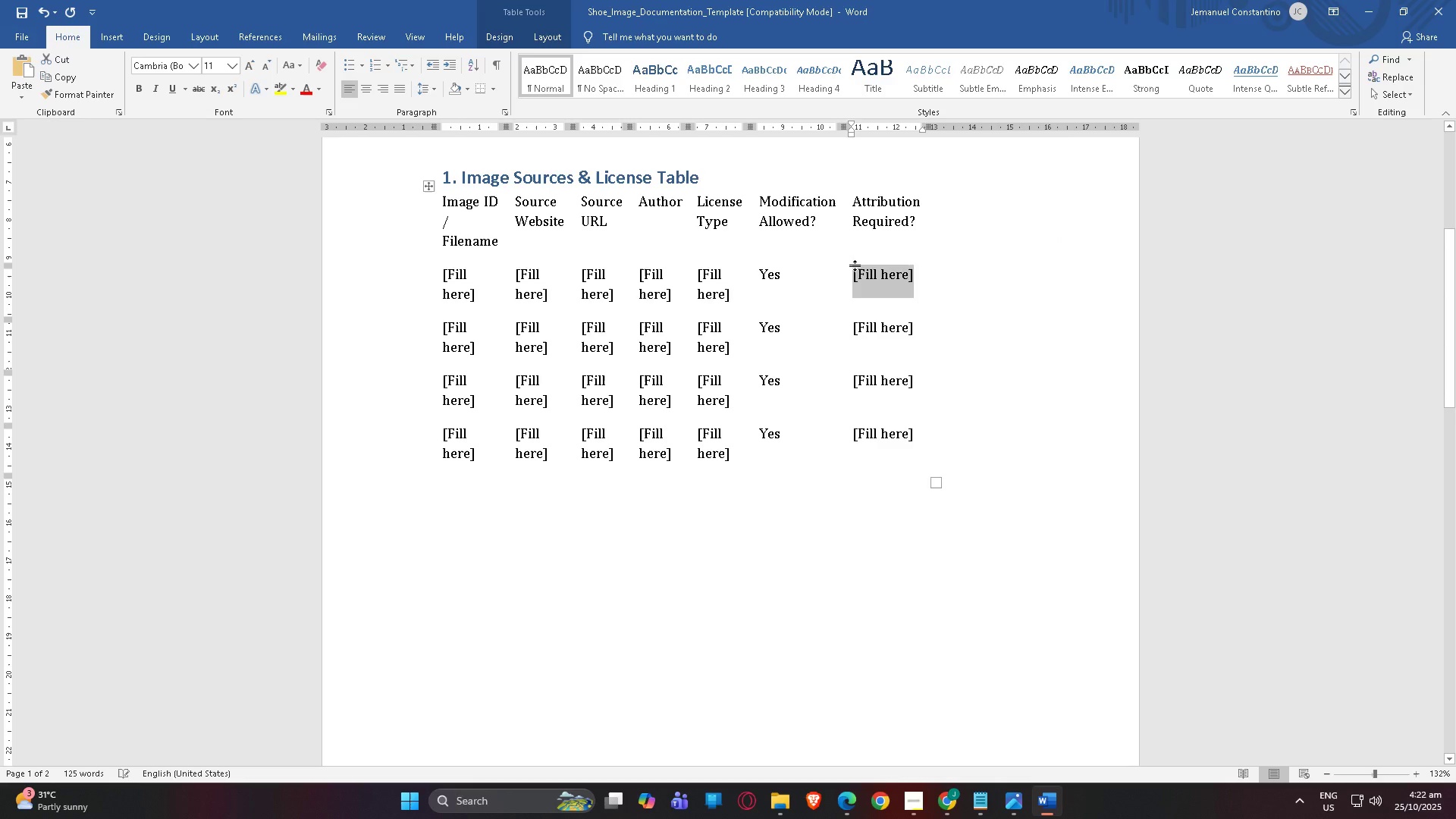 
left_click_drag(start_coordinate=[922, 325], to_coordinate=[854, 324])
 